 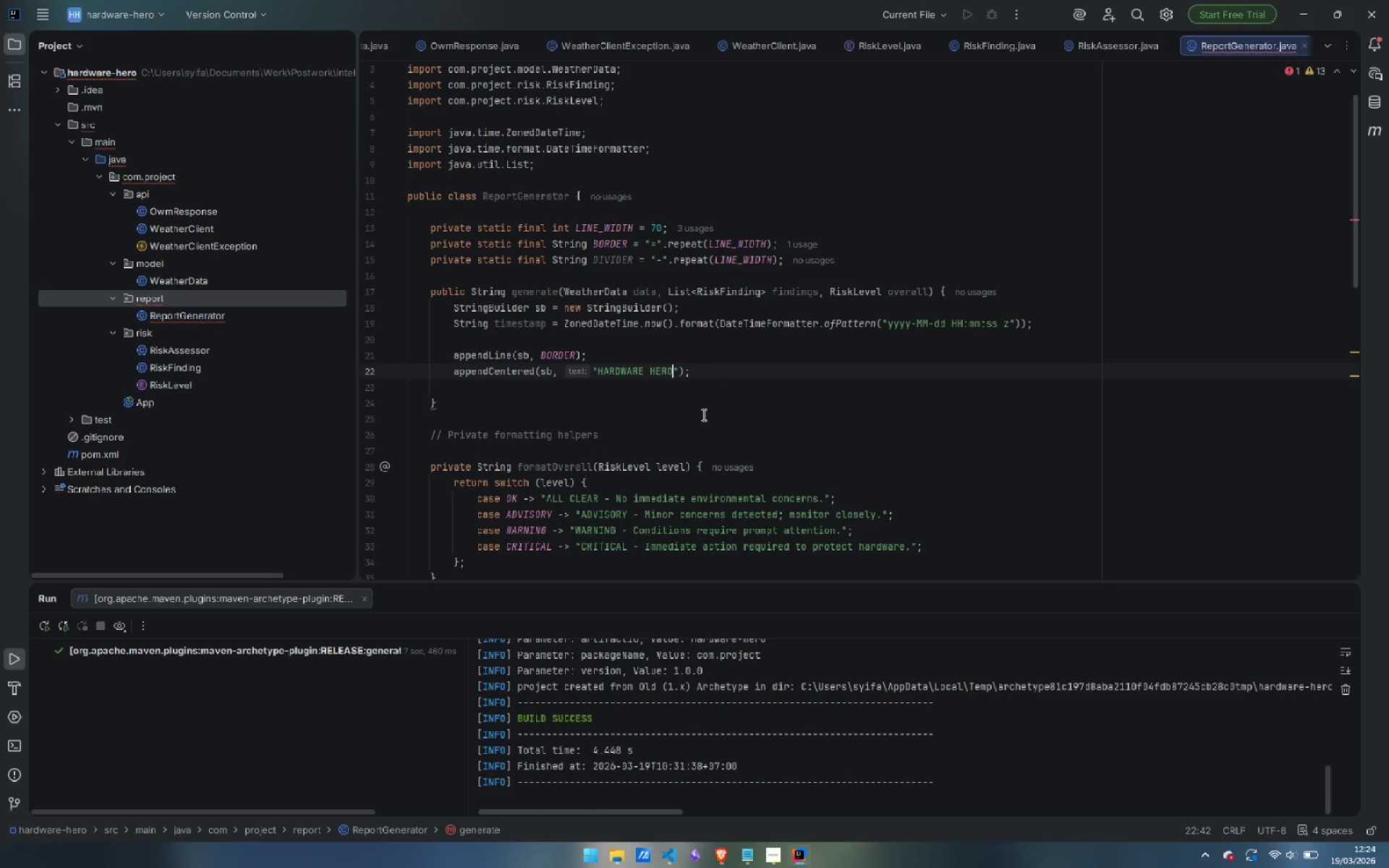 
key(ArrowLeft)
 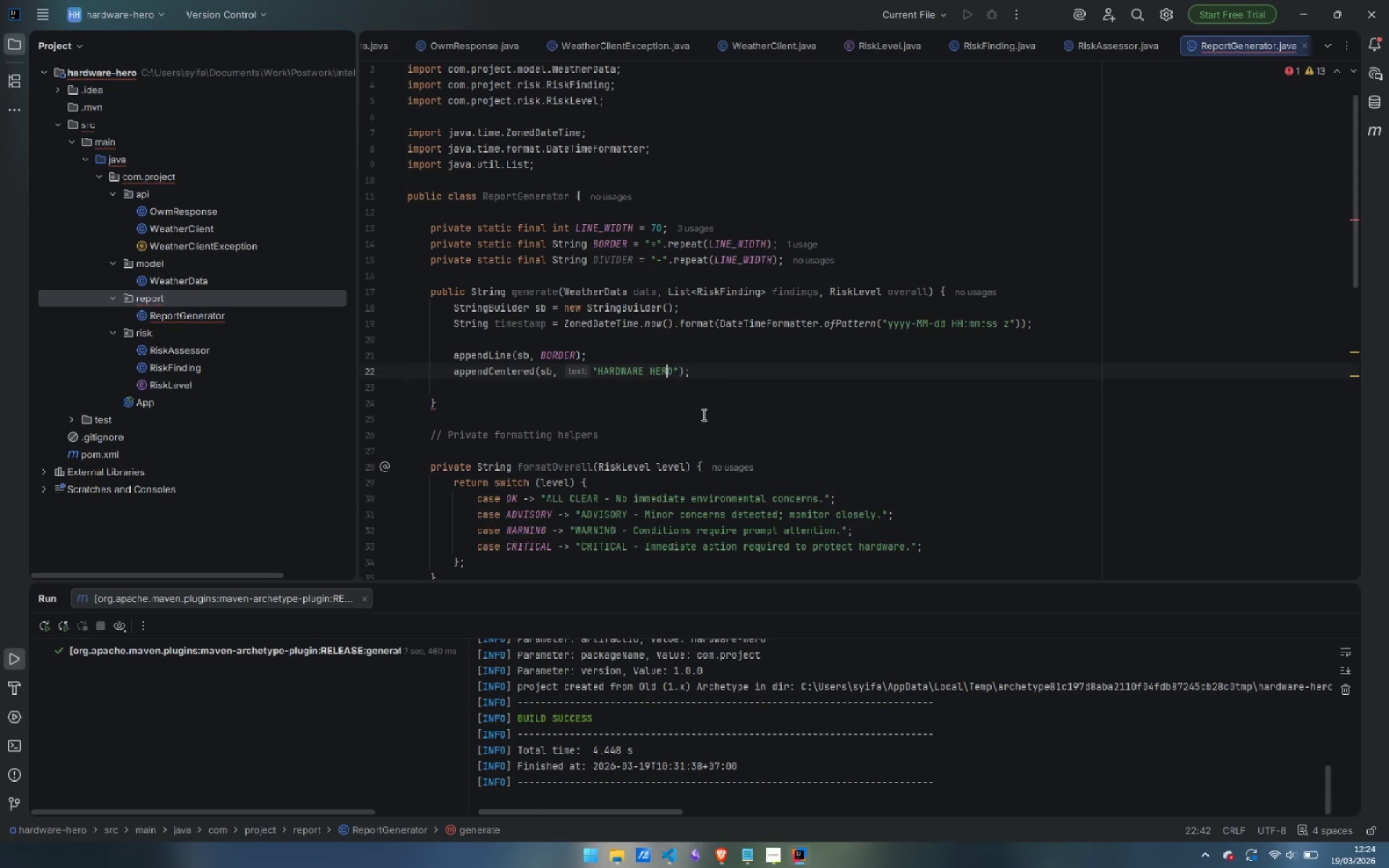 
key(ArrowLeft)
 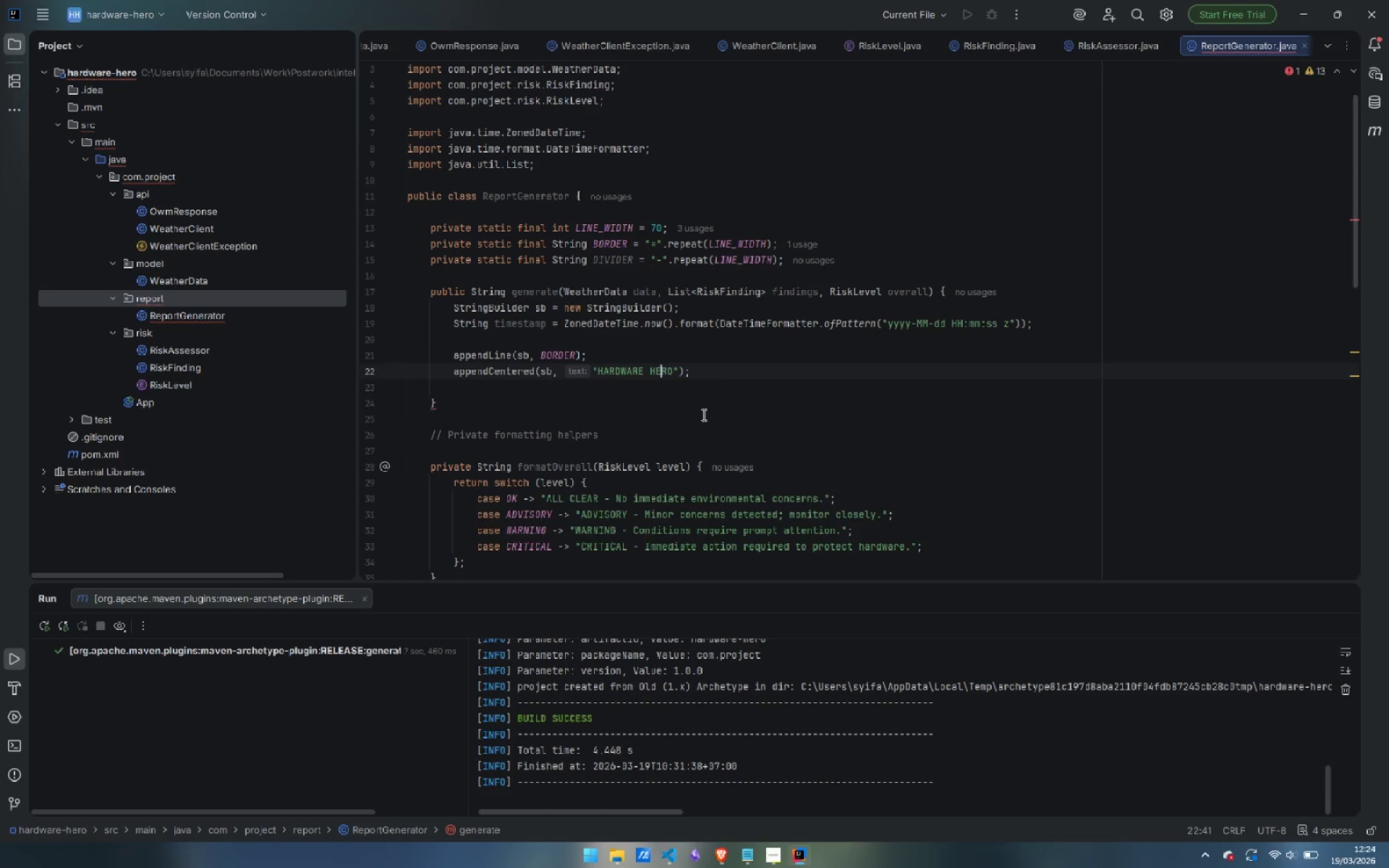 
key(ArrowLeft)
 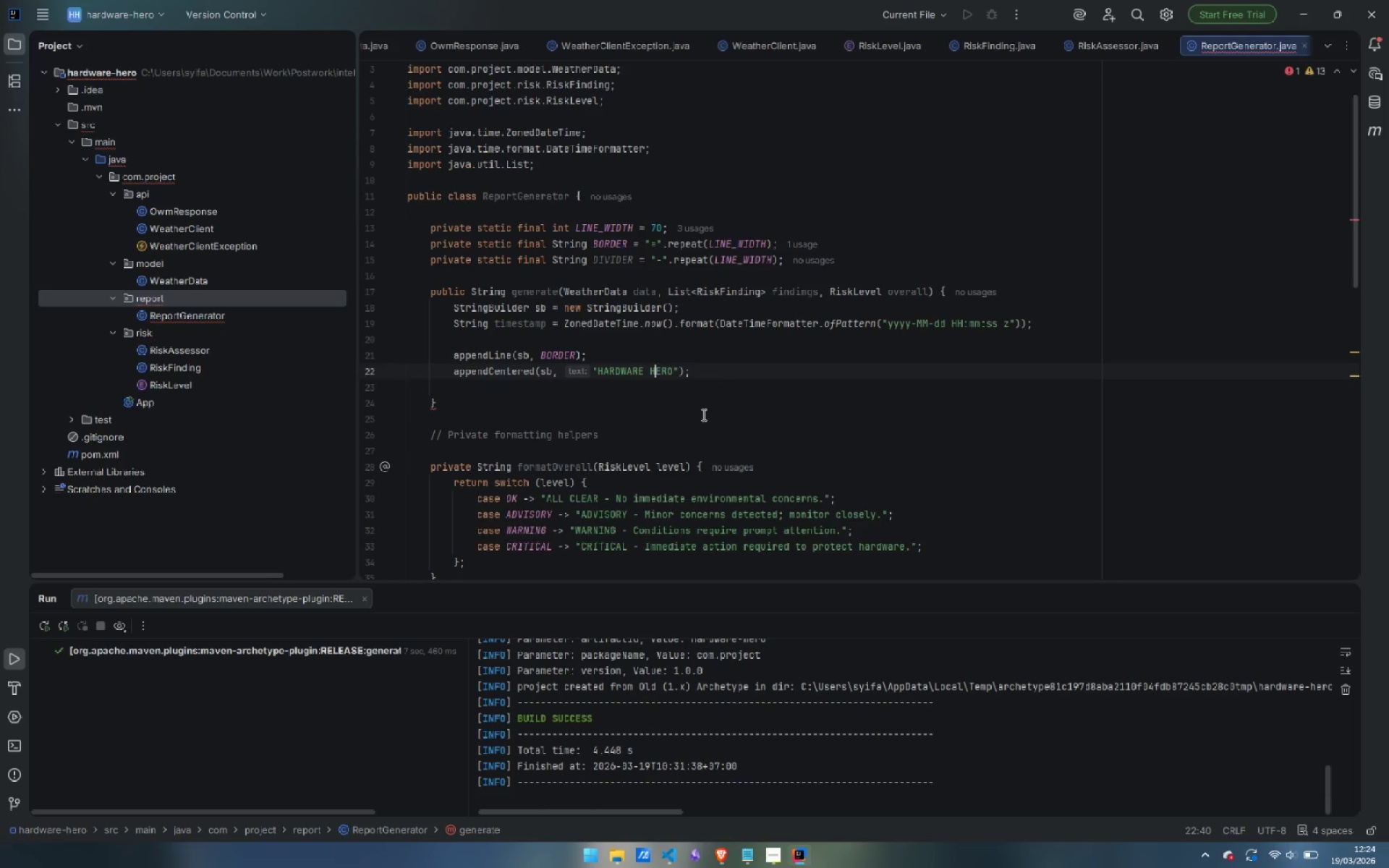 
key(ArrowLeft)
 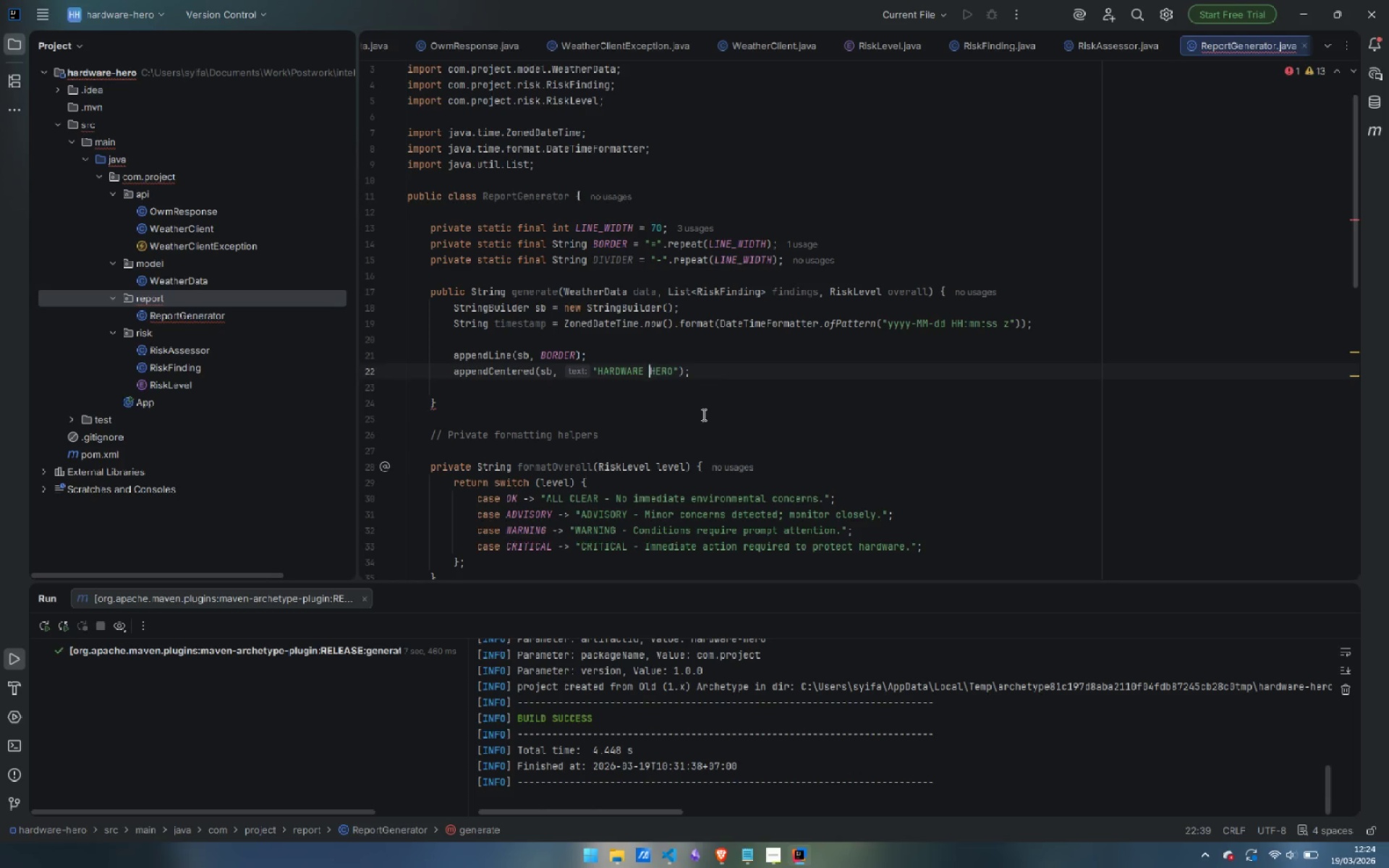 
key(ArrowLeft)
 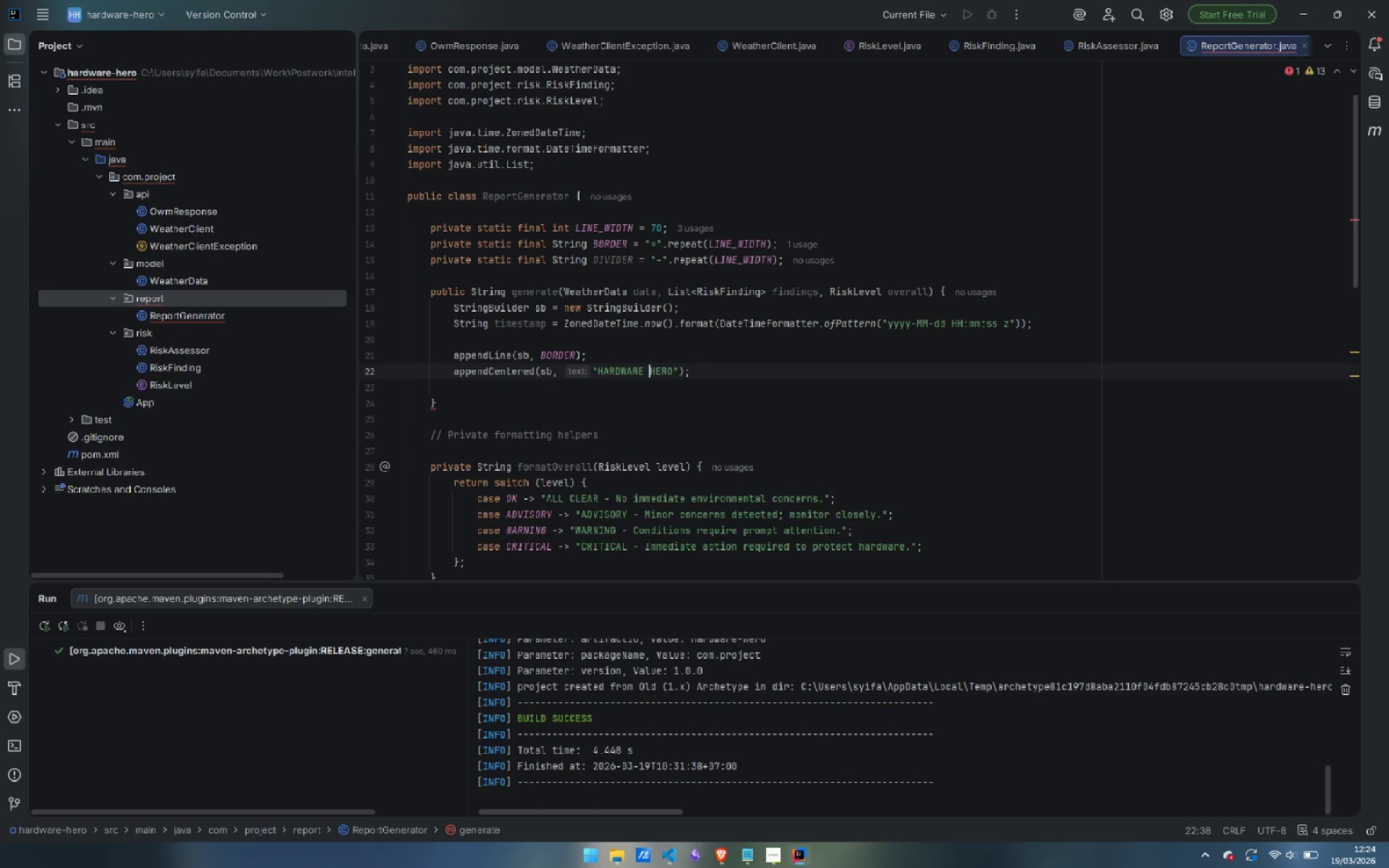 
key(Backspace)
 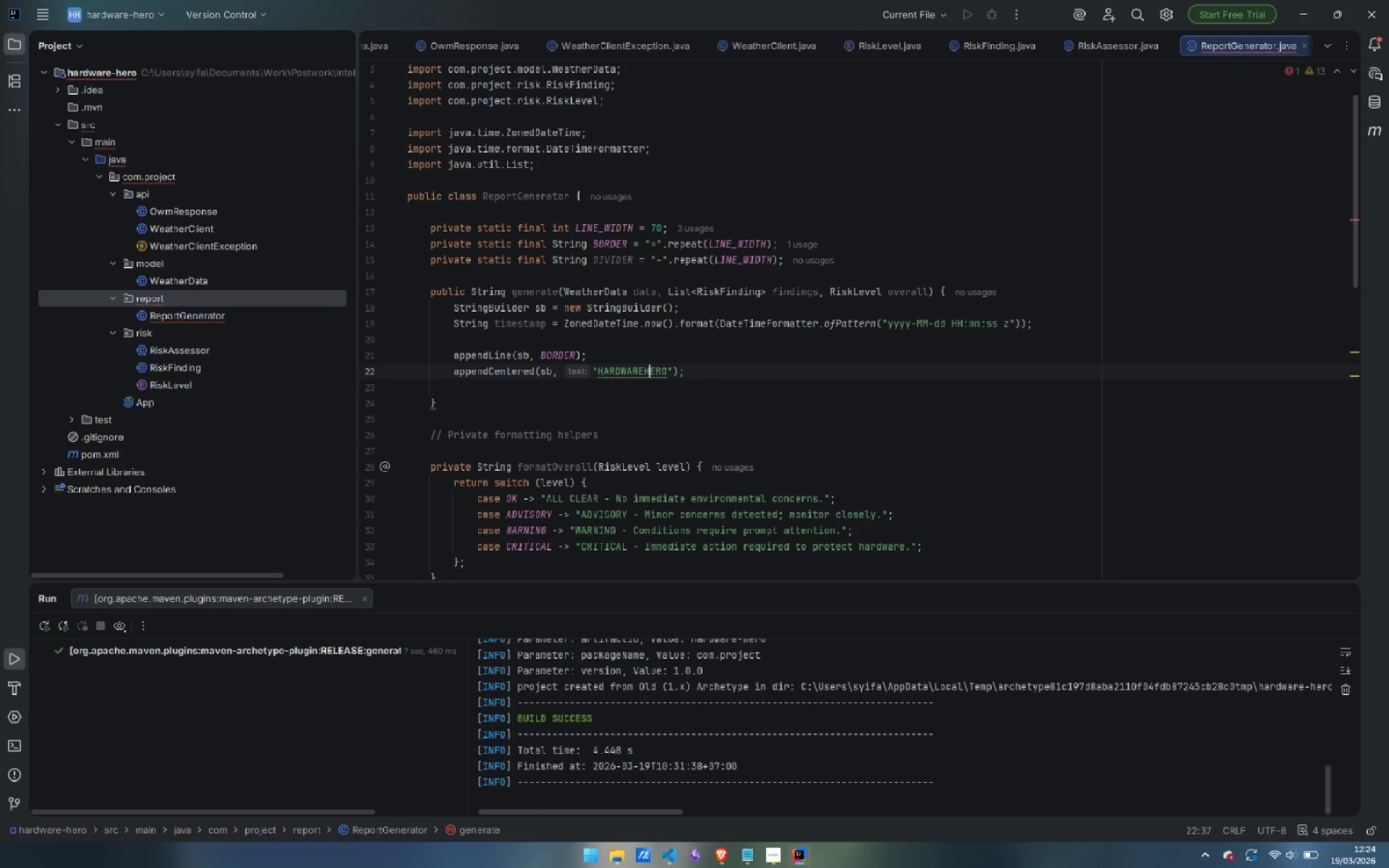 
key(ArrowRight)
 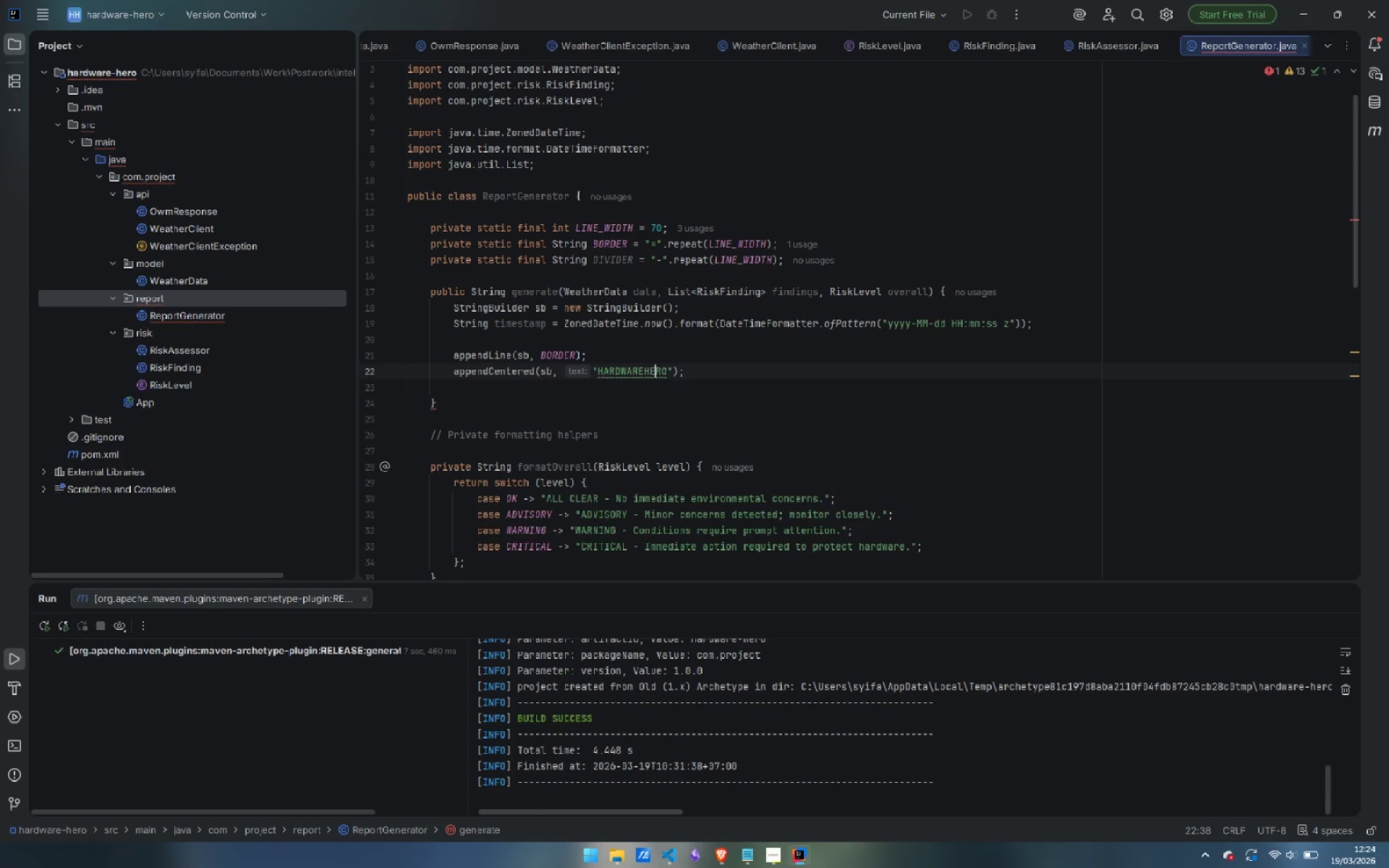 
key(ArrowRight)
 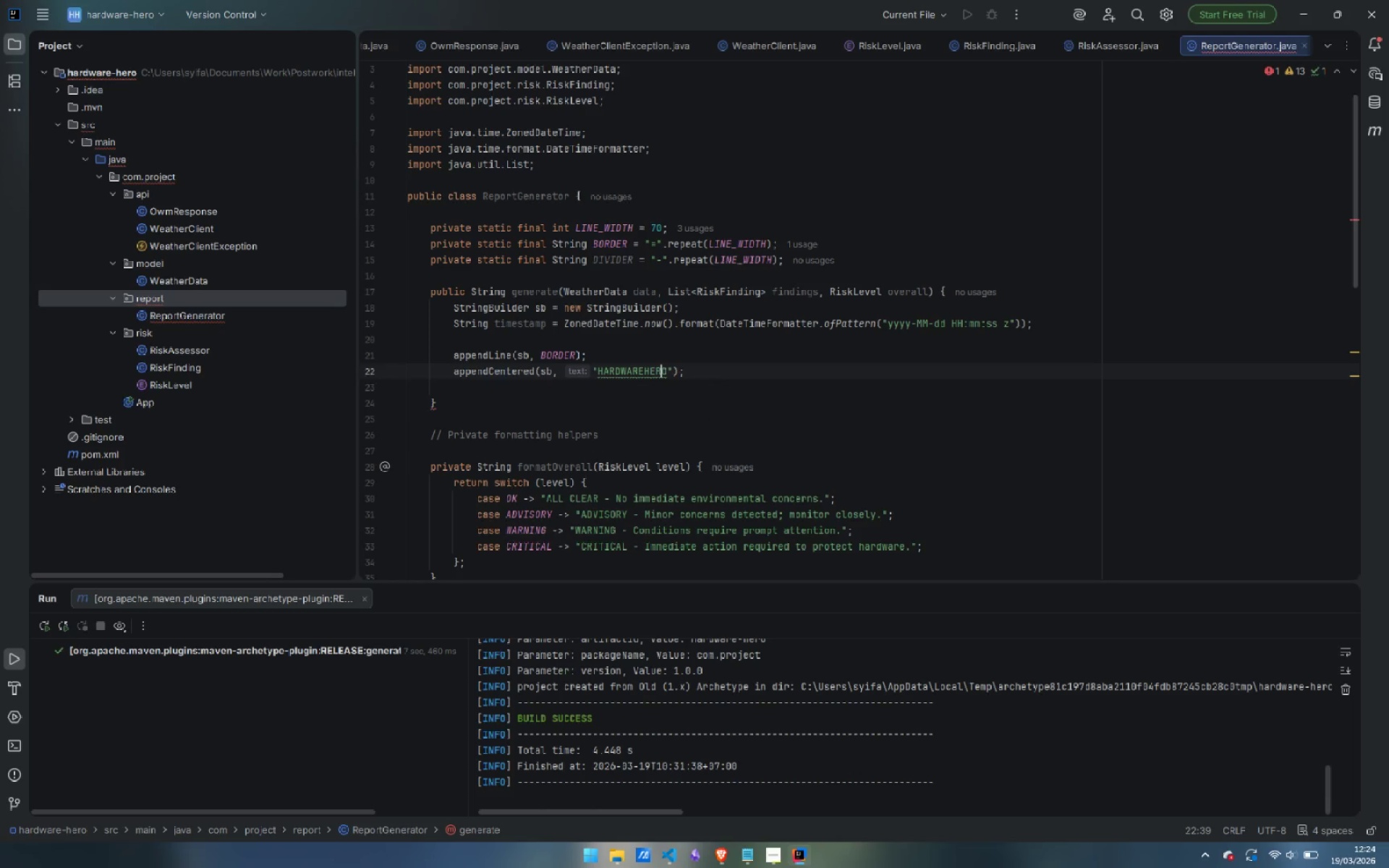 
key(ArrowRight)
 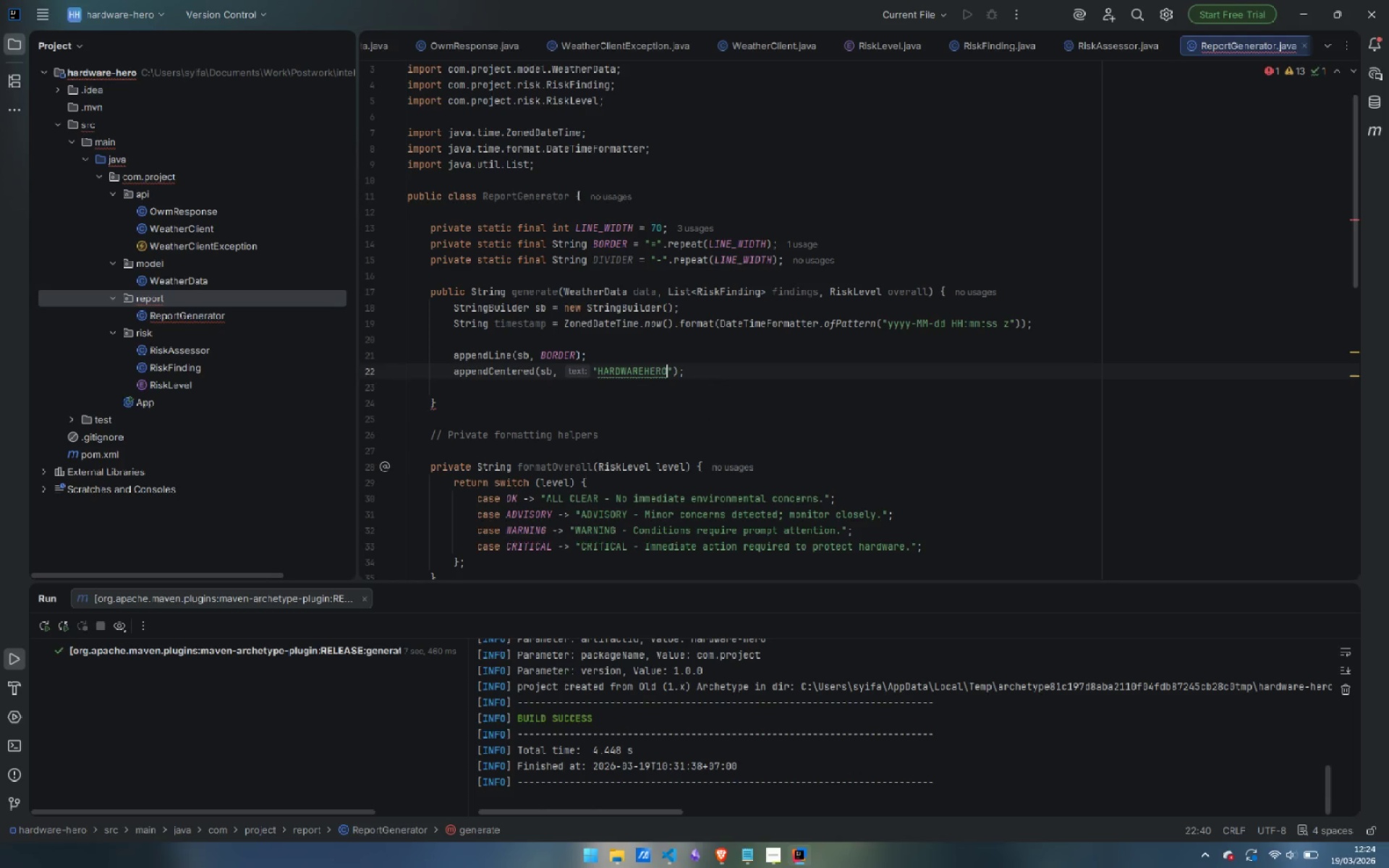 
key(ArrowRight)
 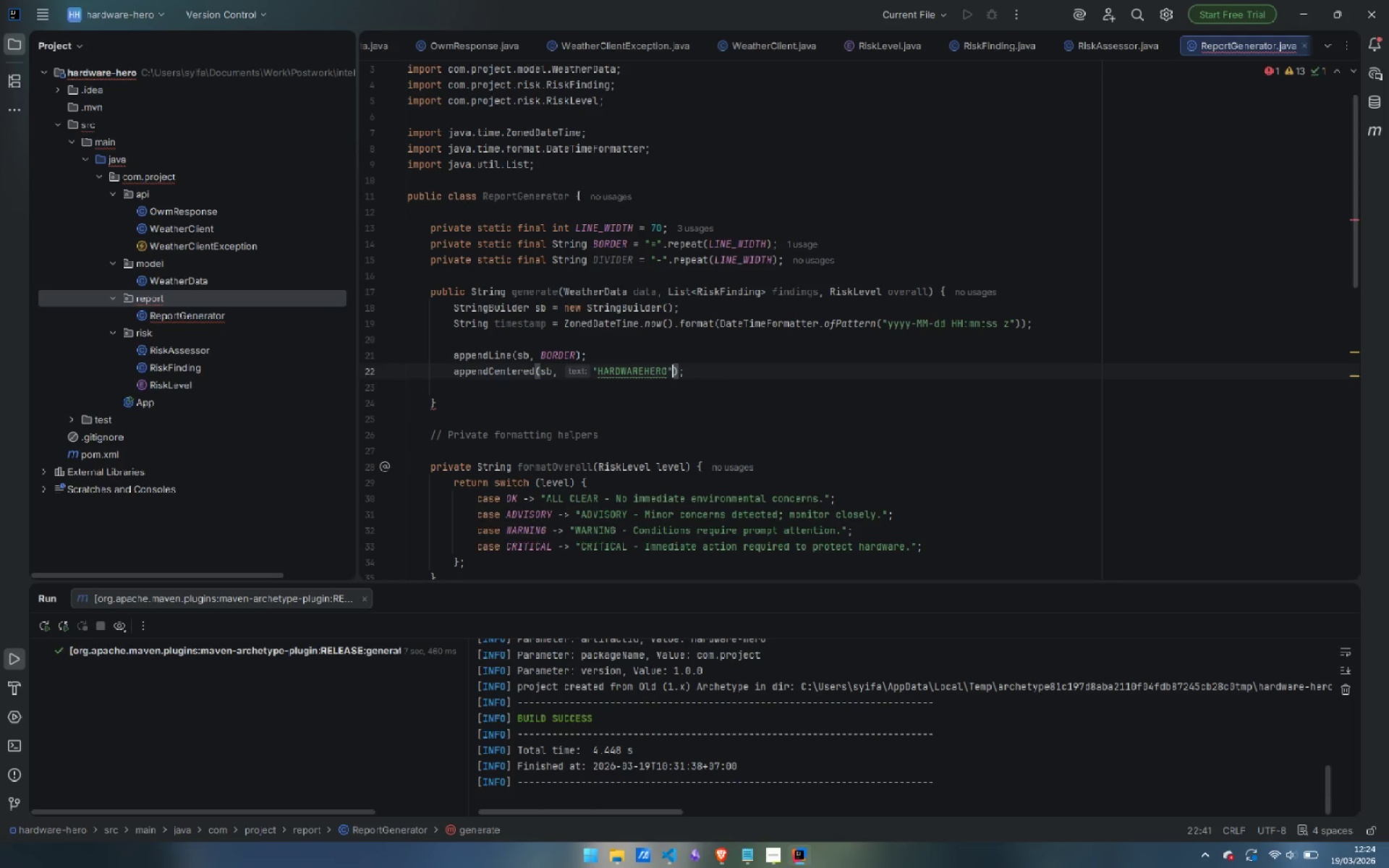 
key(ArrowRight)
 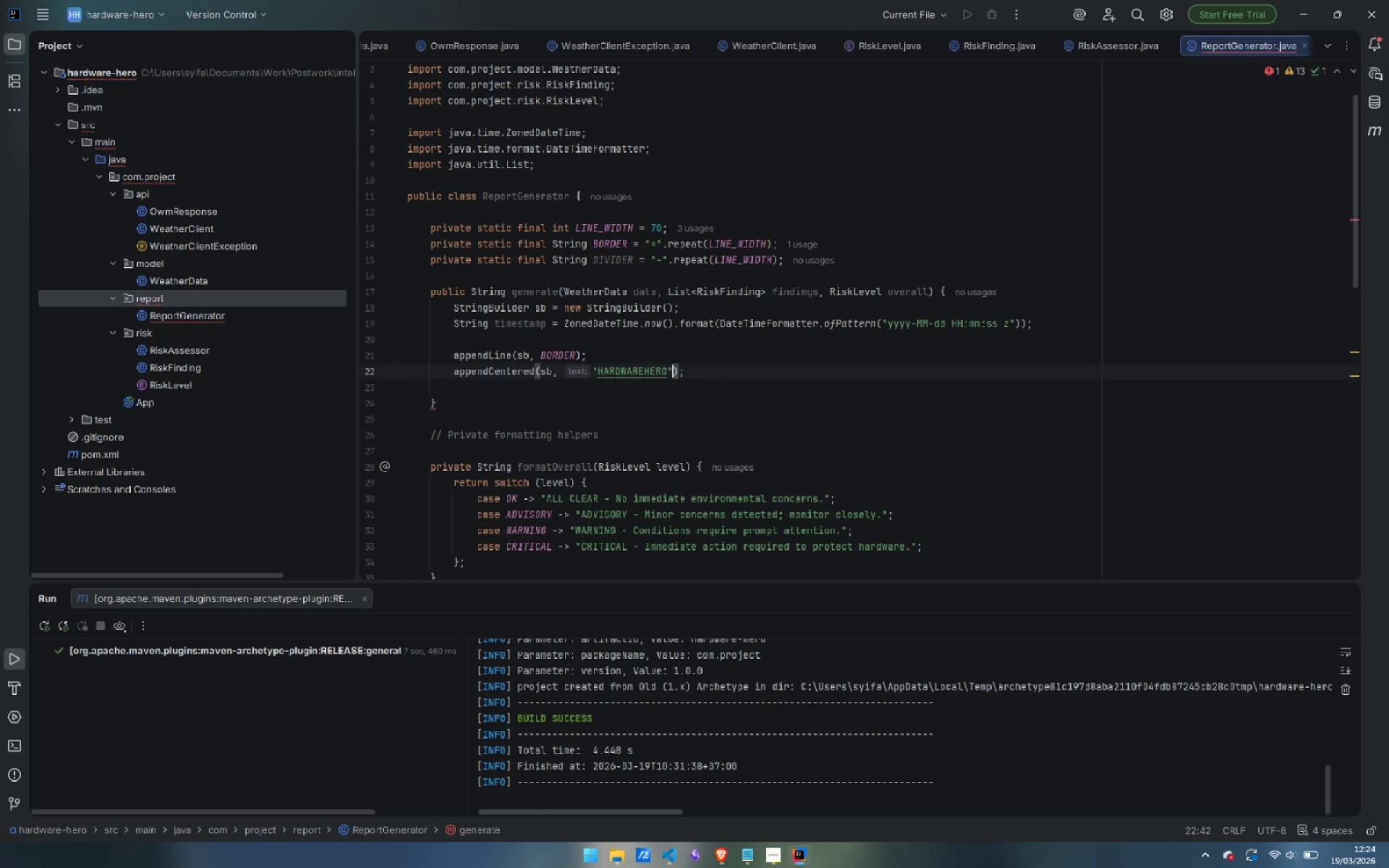 
key(ArrowRight)
 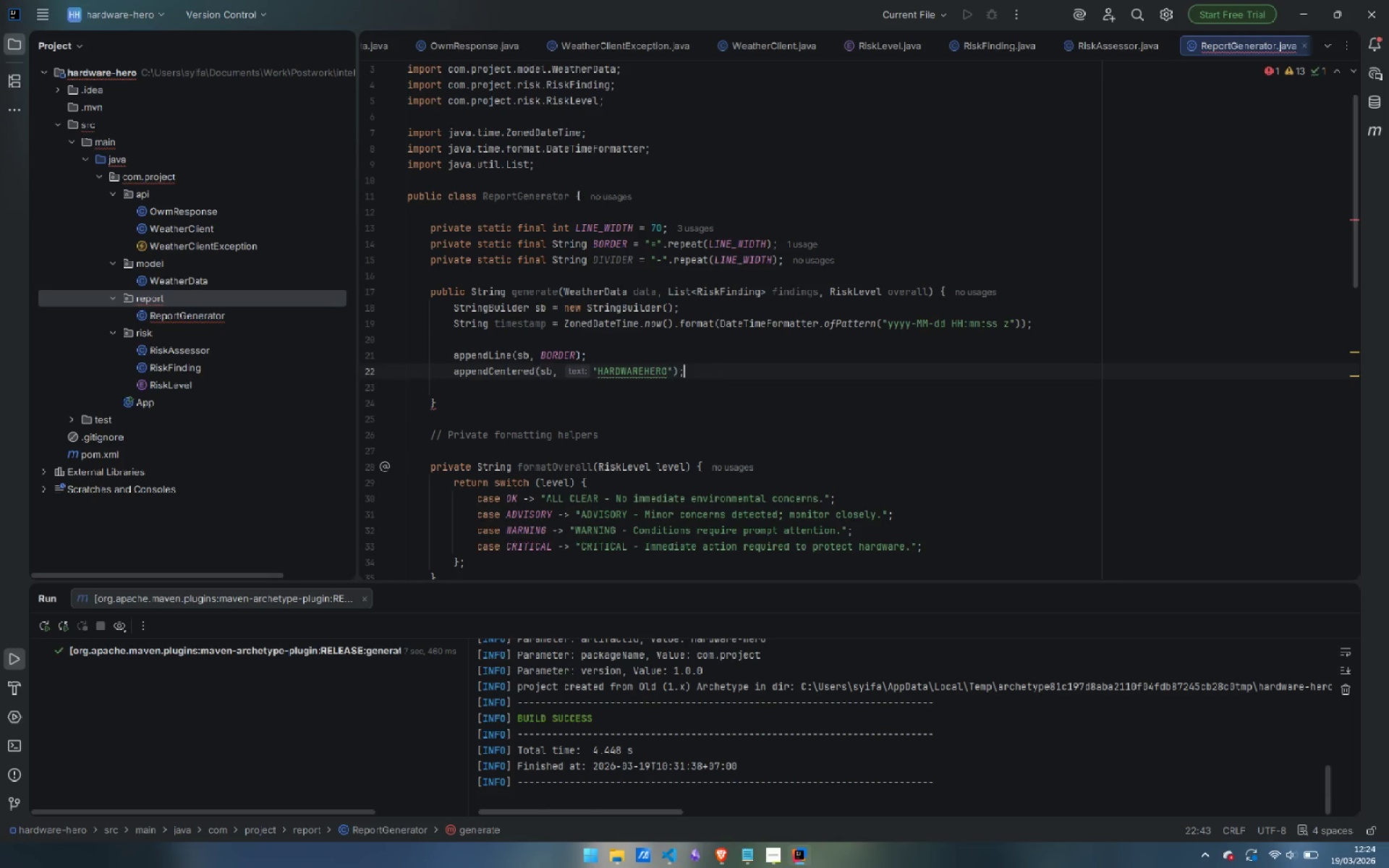 
key(ArrowRight)
 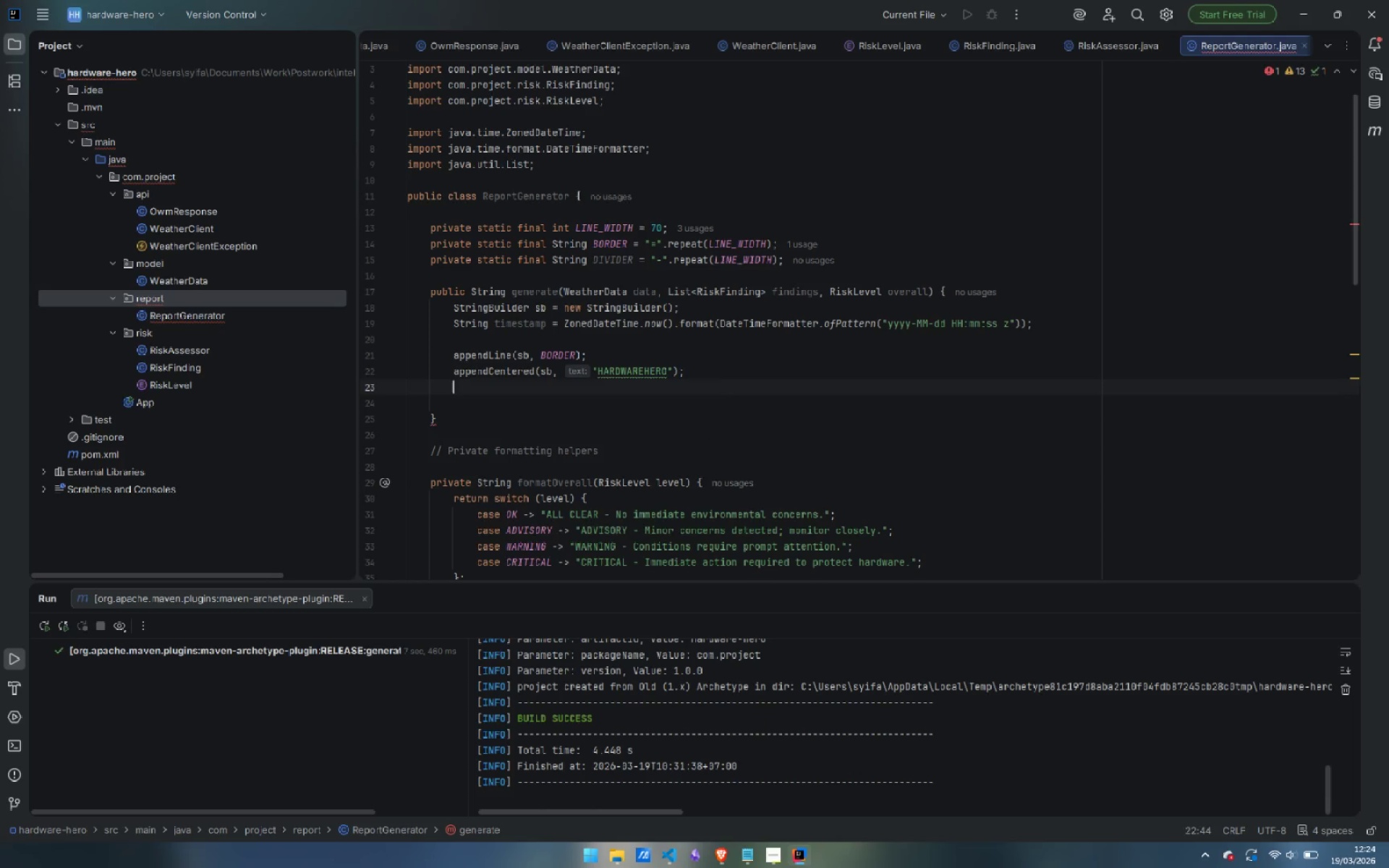 
key(Enter)
 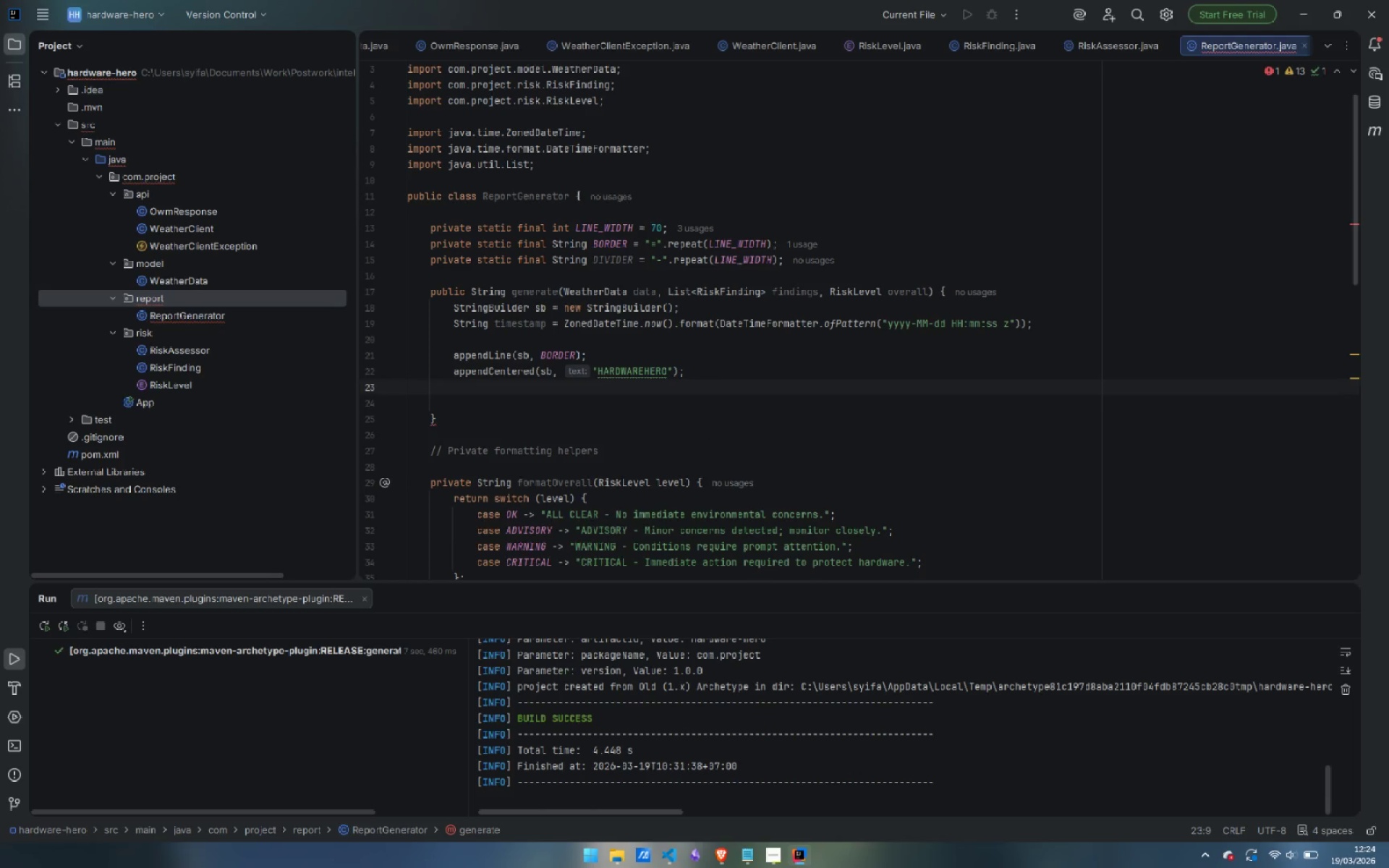 
type(app)
 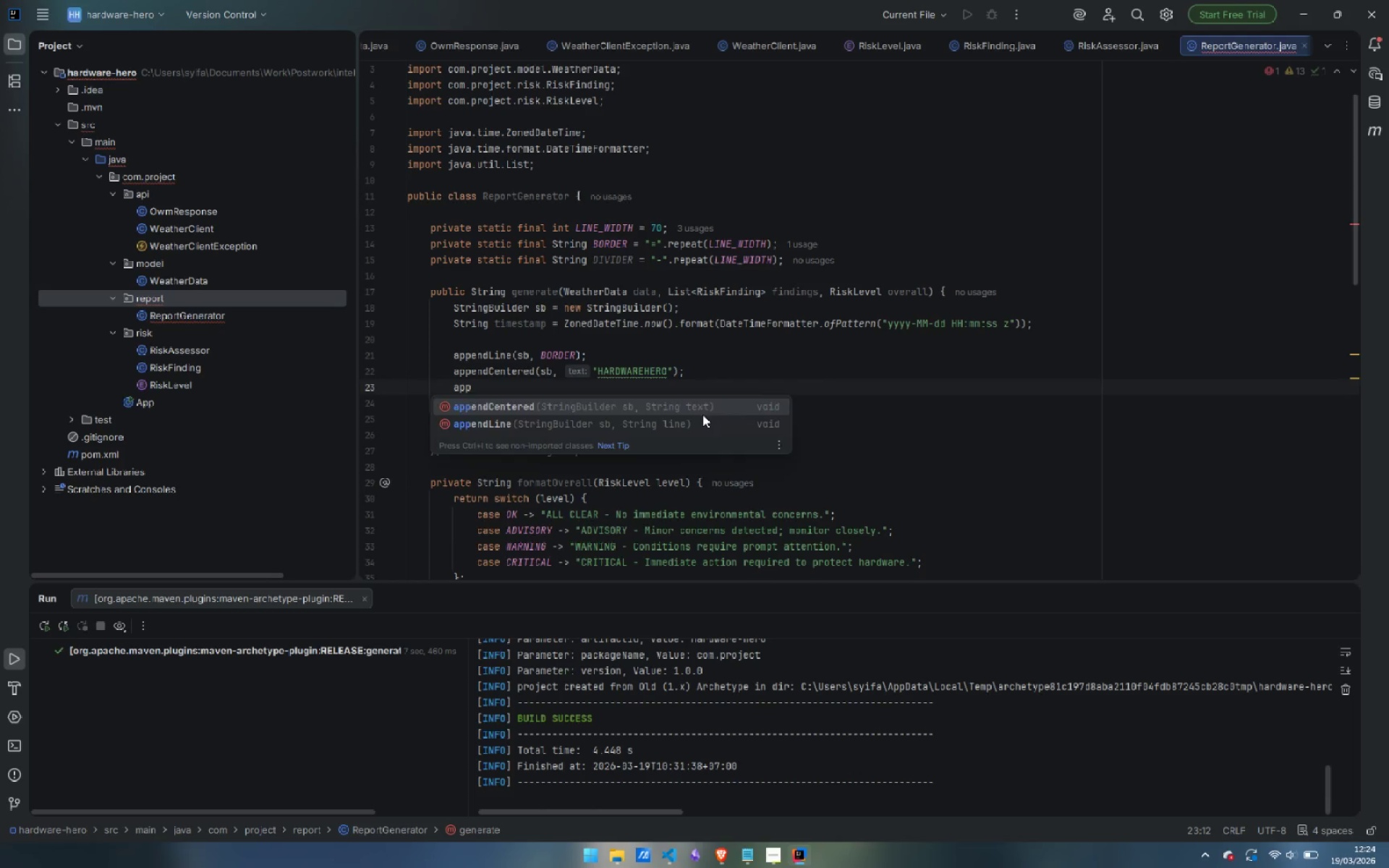 
key(Enter)
 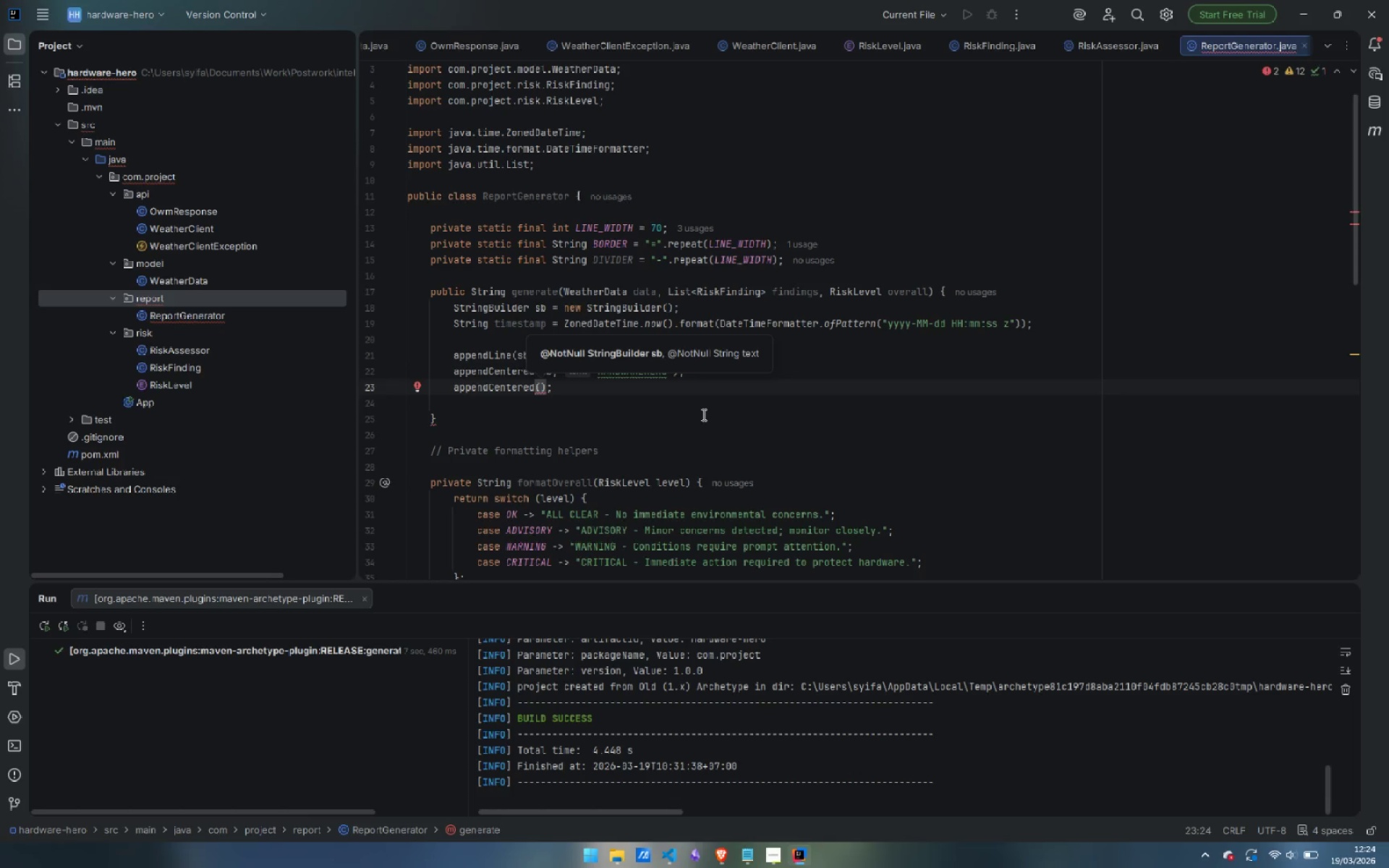 
type(sb, "Site envr)
key(Backspace)
key(Backspace)
key(Backspace)
key(Backspace)
type(Environmental Audit Report)
 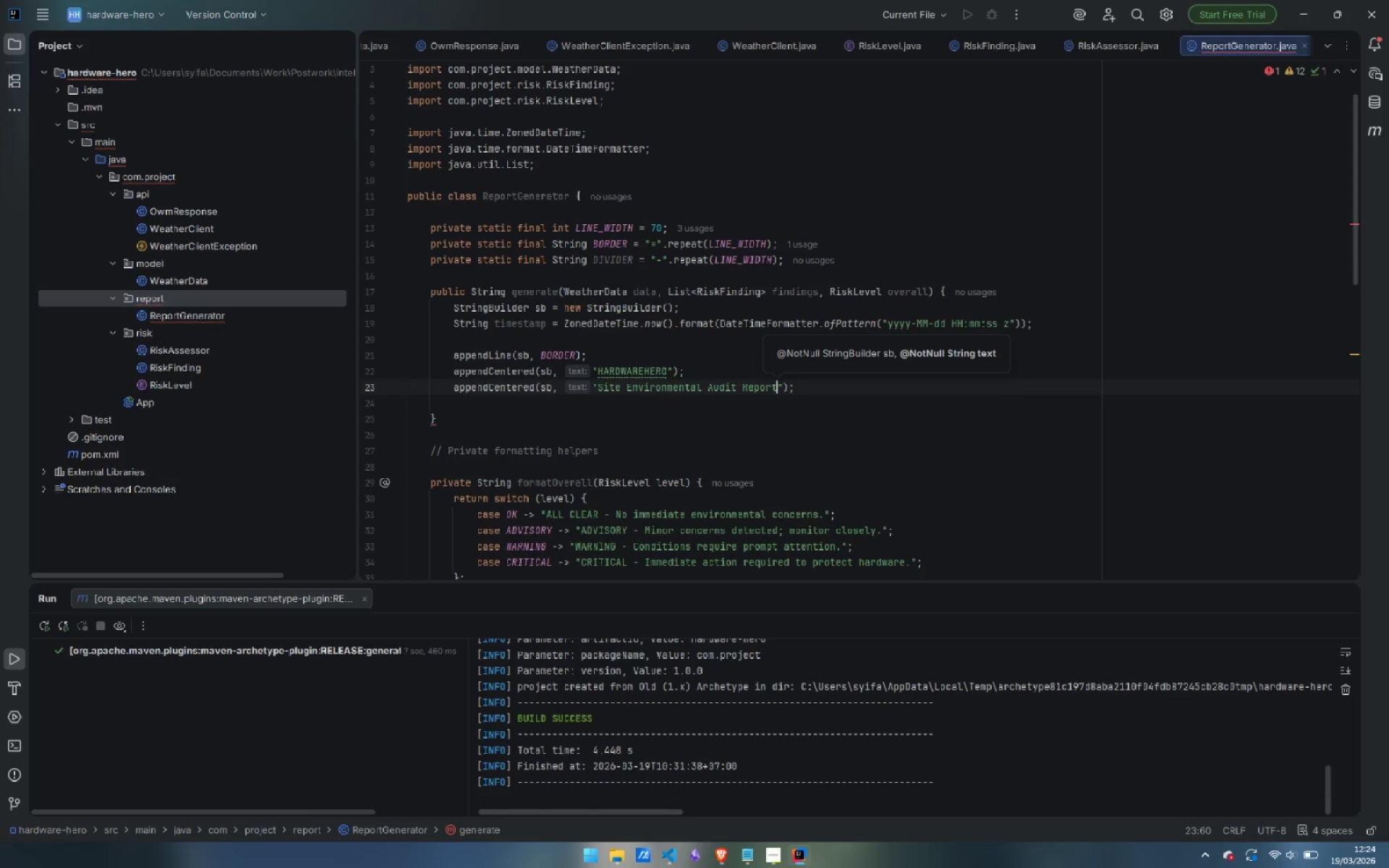 
key(ArrowRight)
 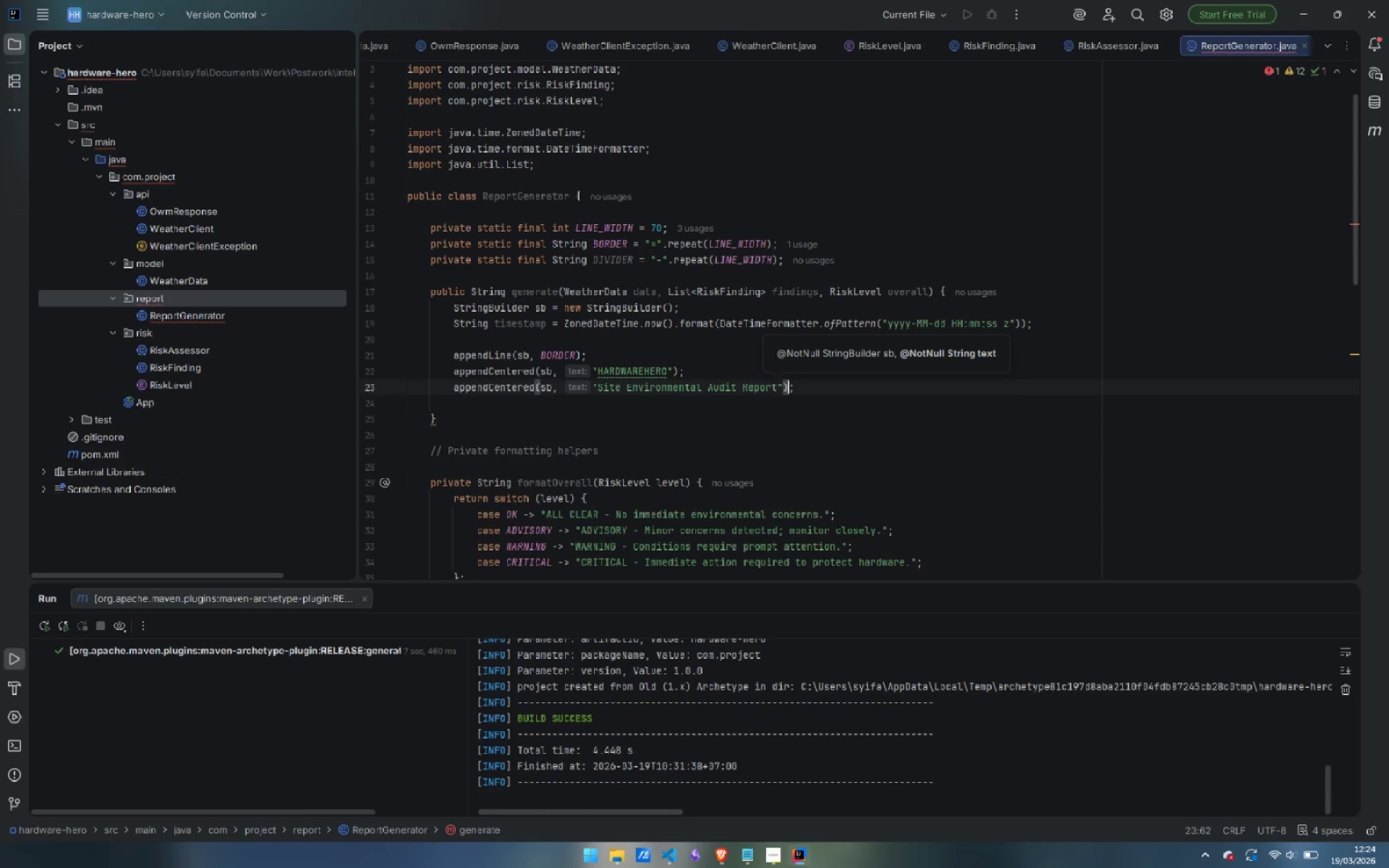 
key(ArrowRight)
 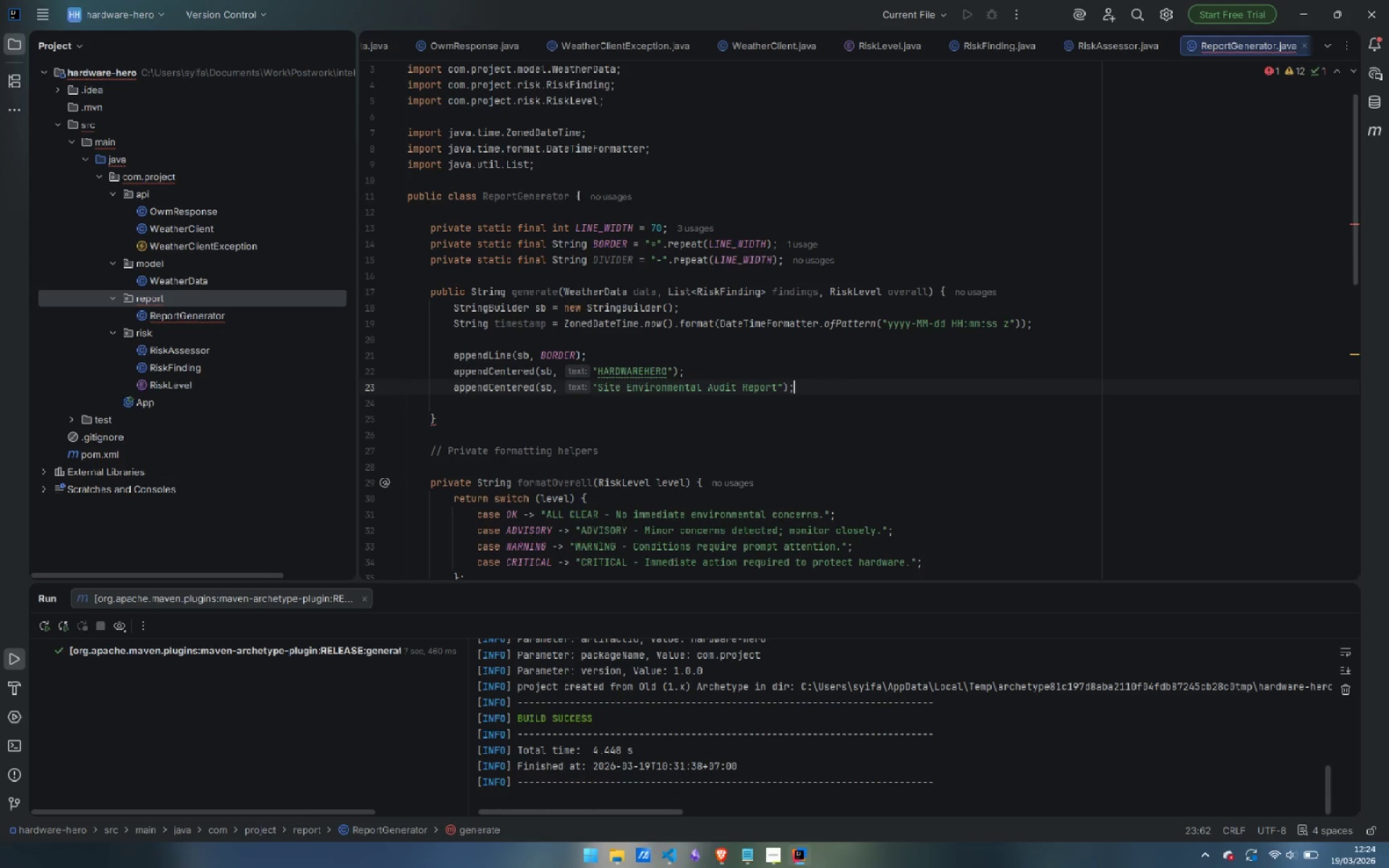 
key(ArrowRight)
 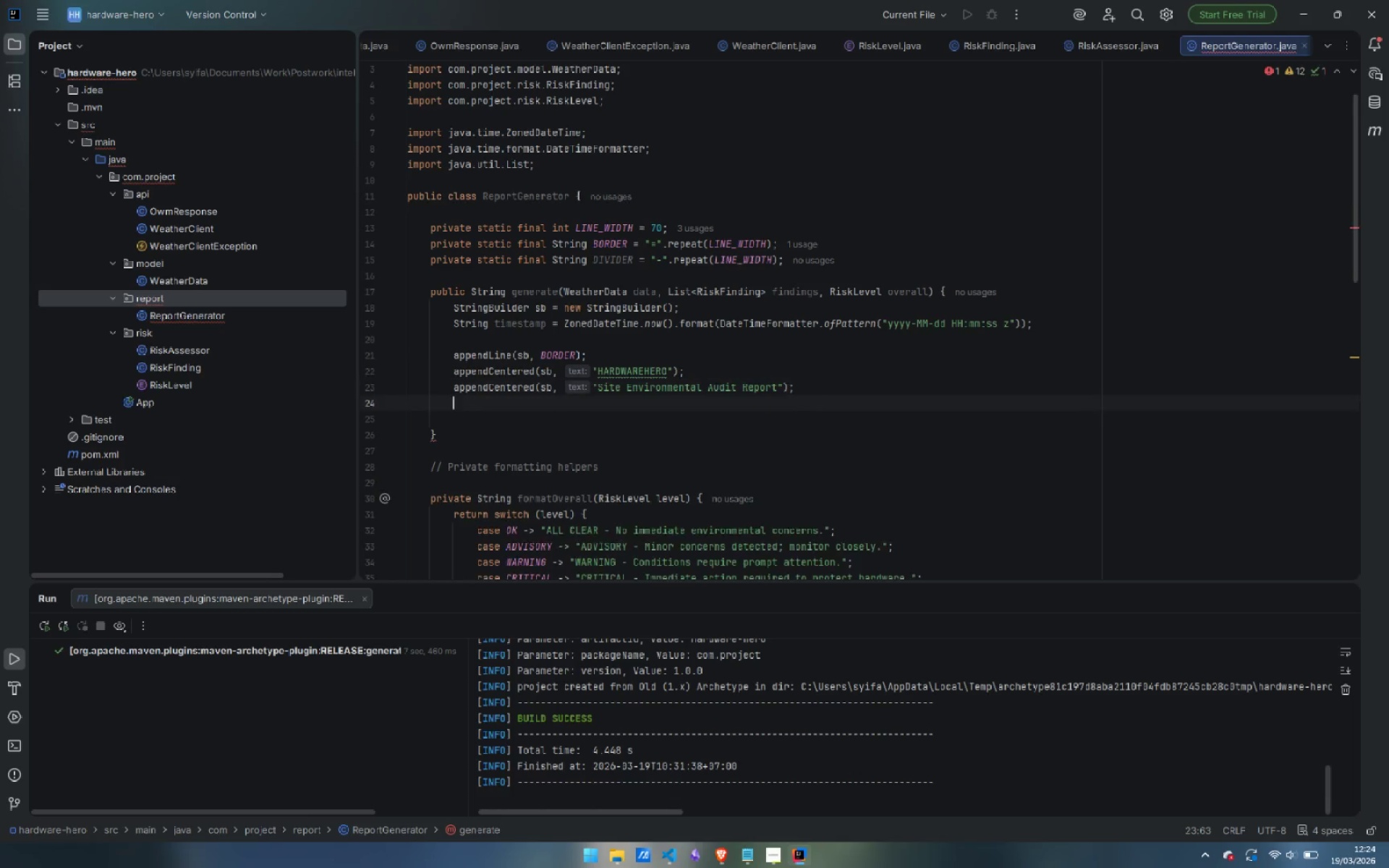 
key(Enter)
 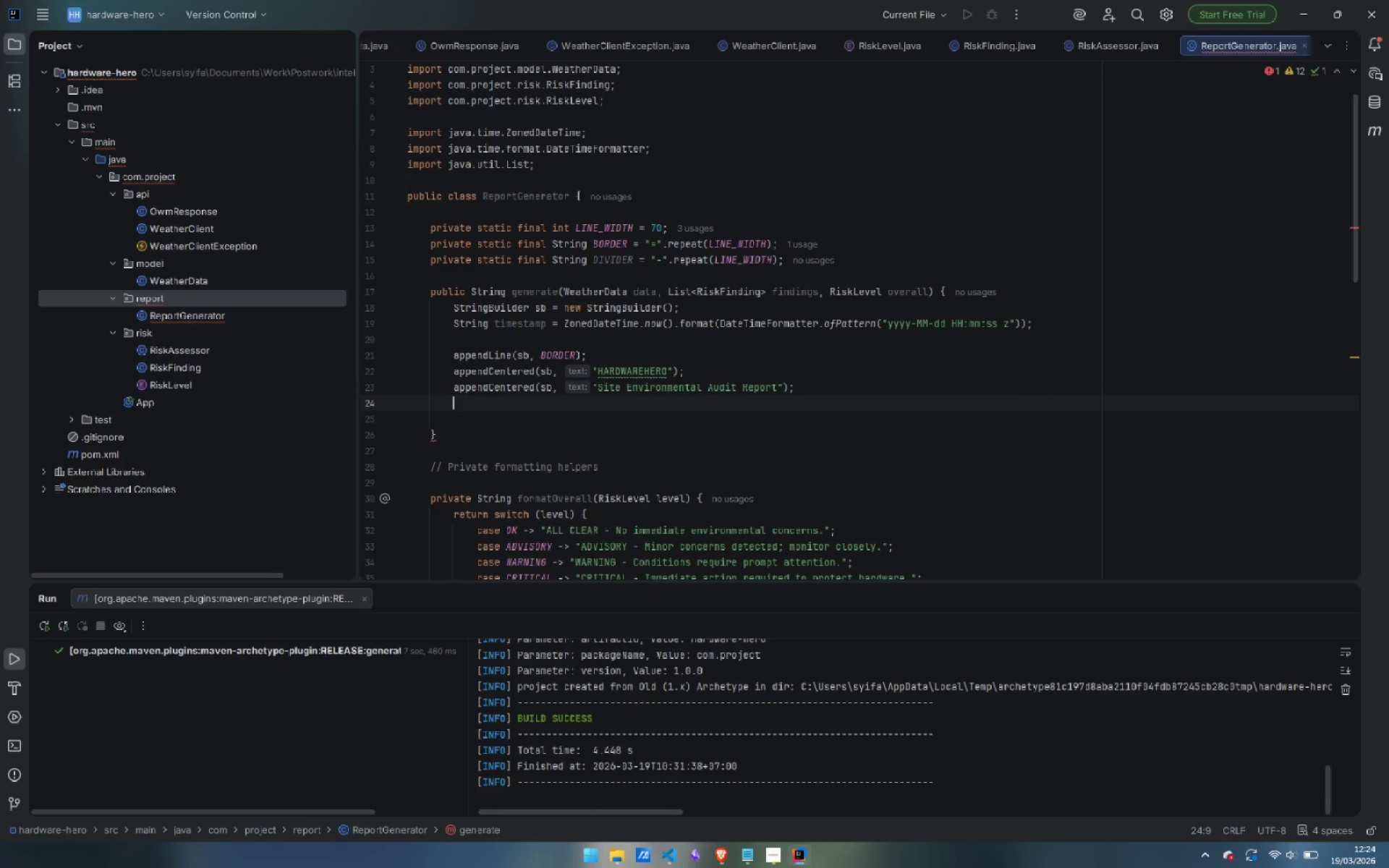 
type(app)
 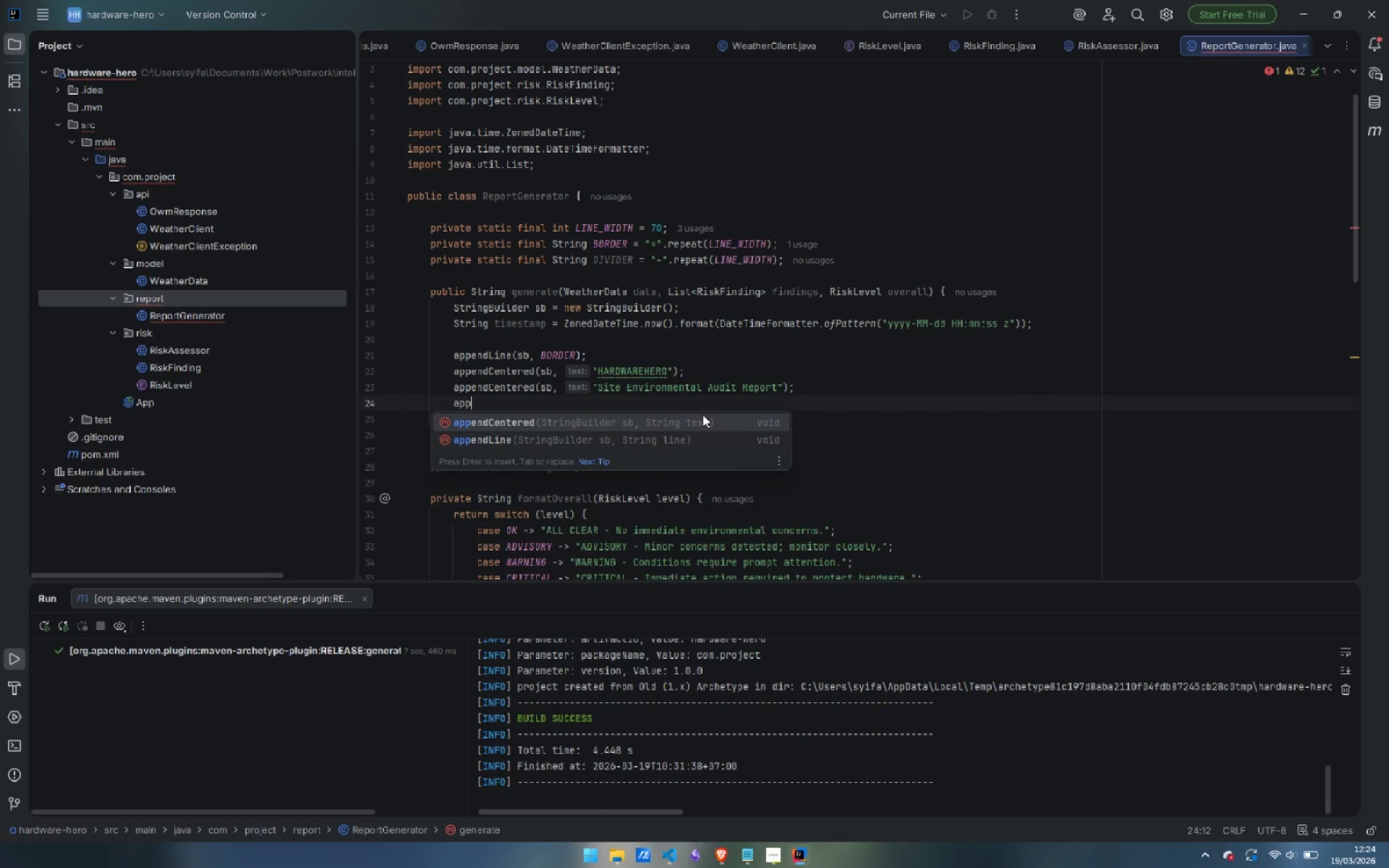 
key(ArrowDown)
 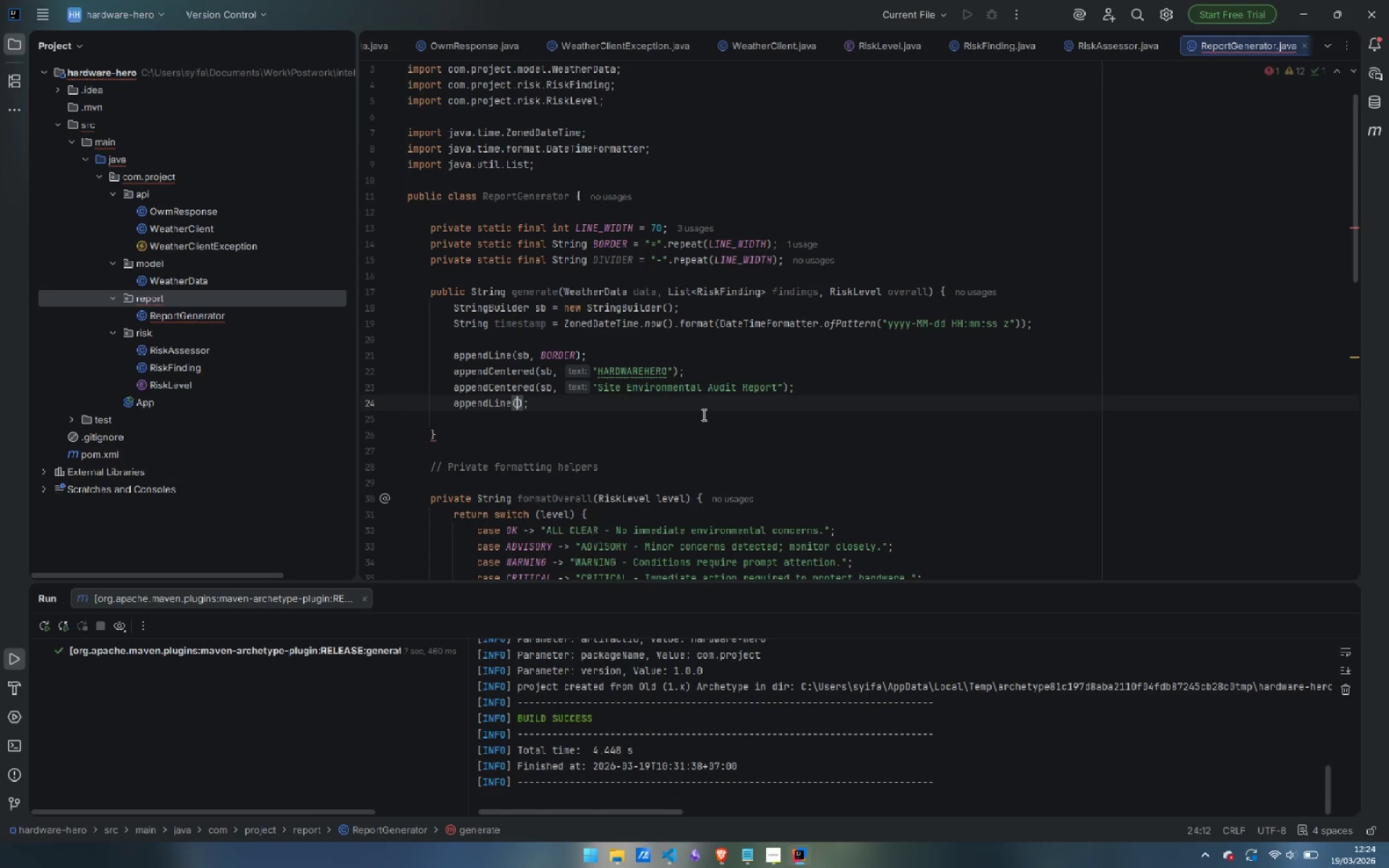 
key(Enter)
 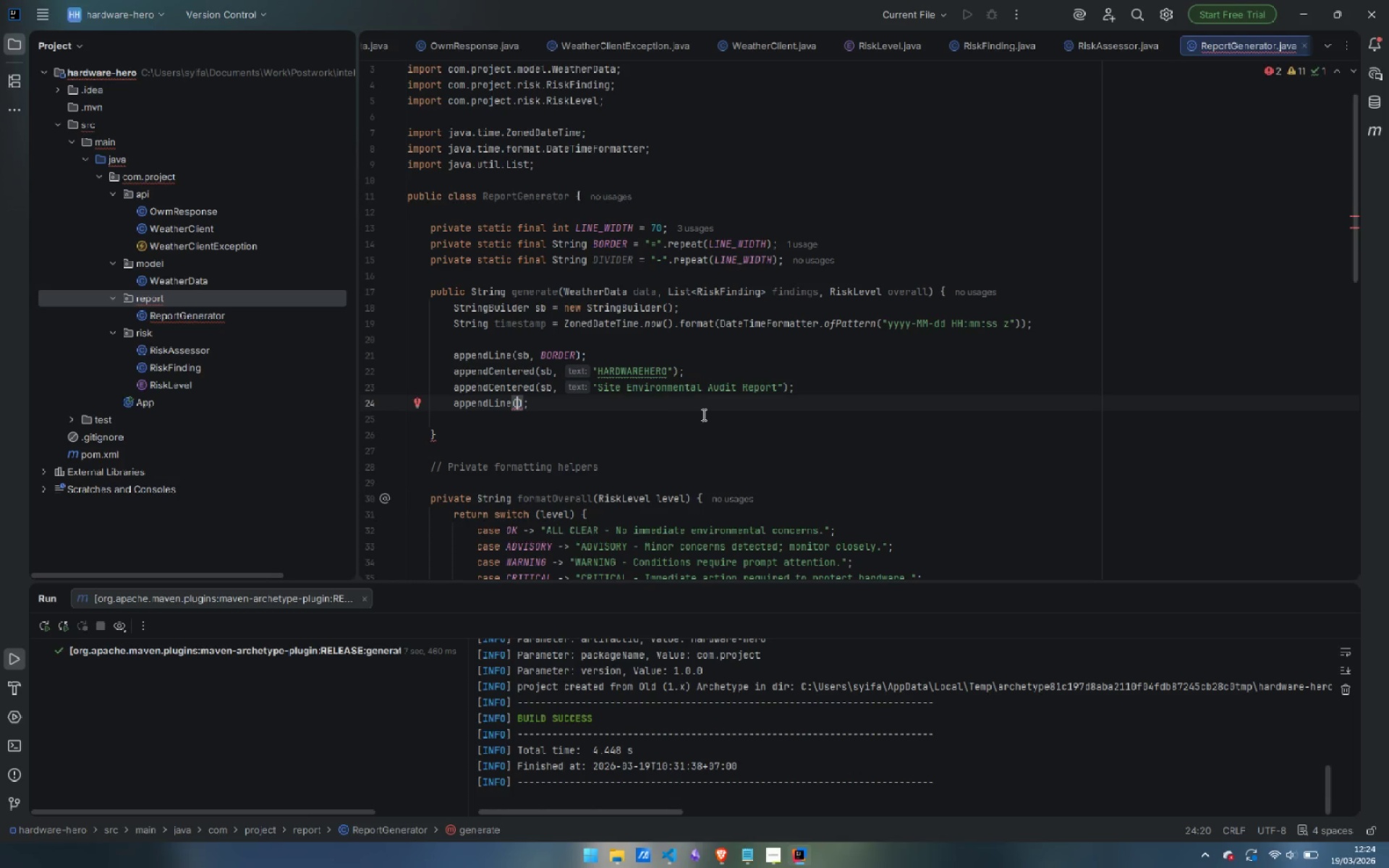 
type(sb, BOR)
 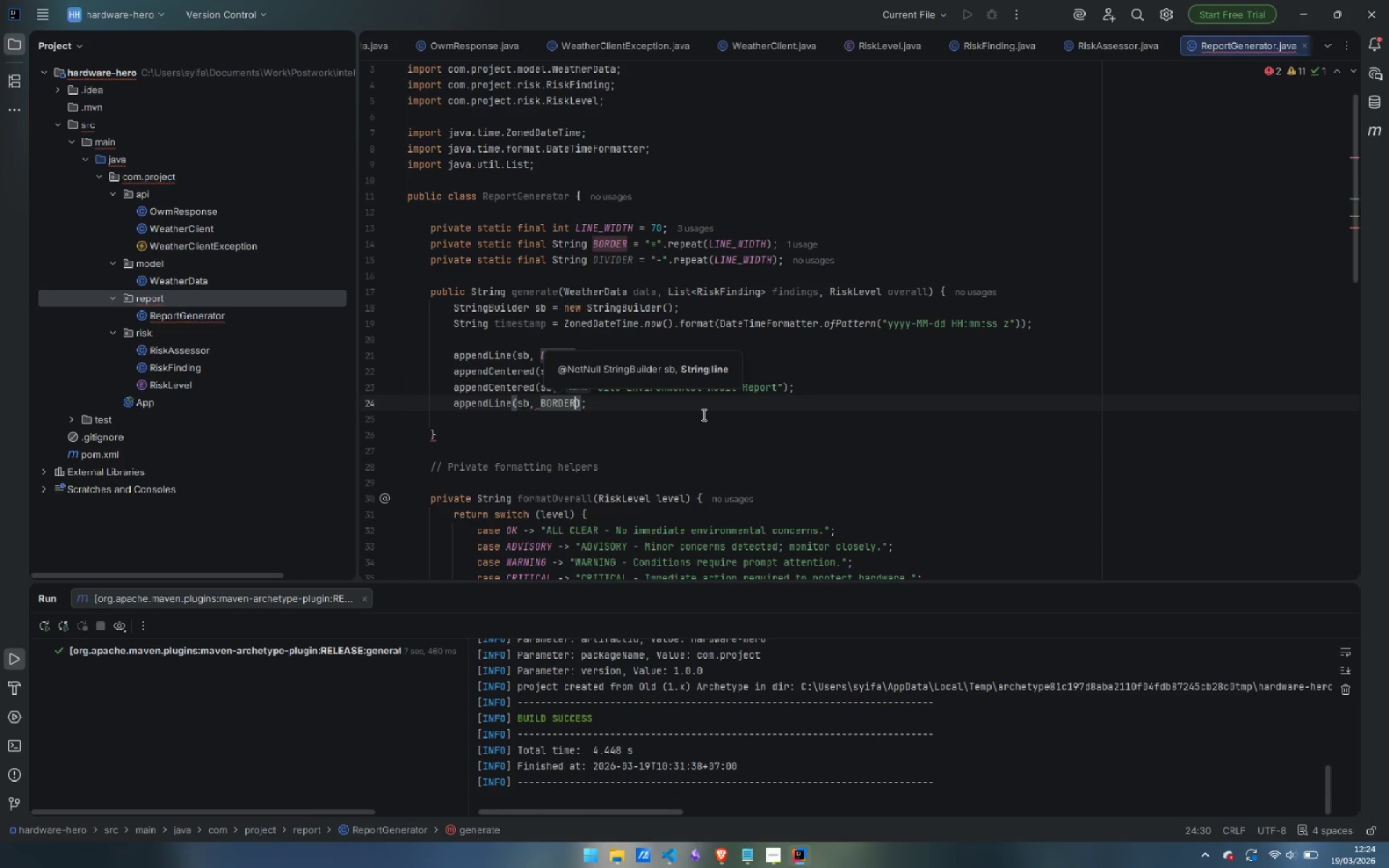 
 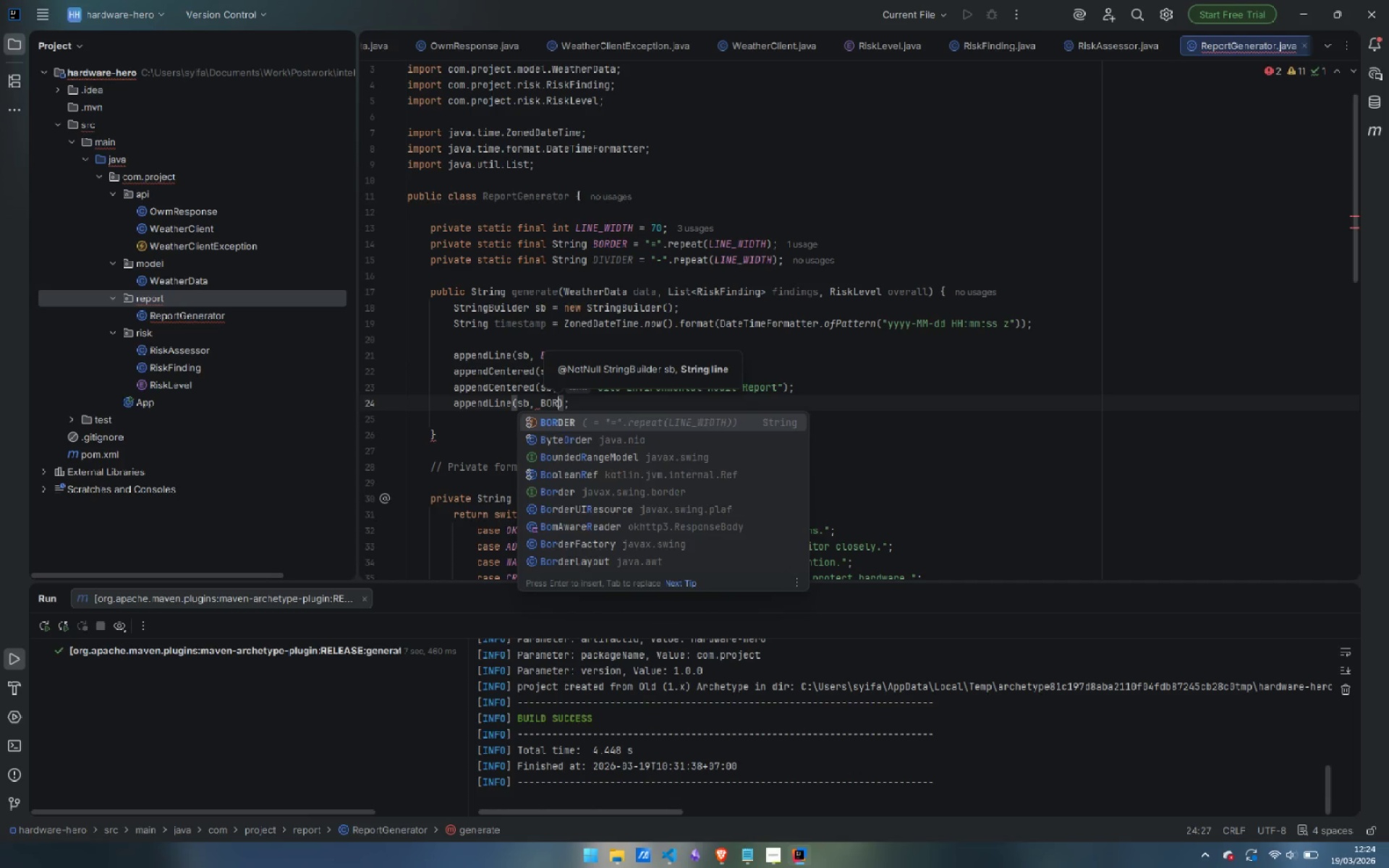 
key(Enter)
 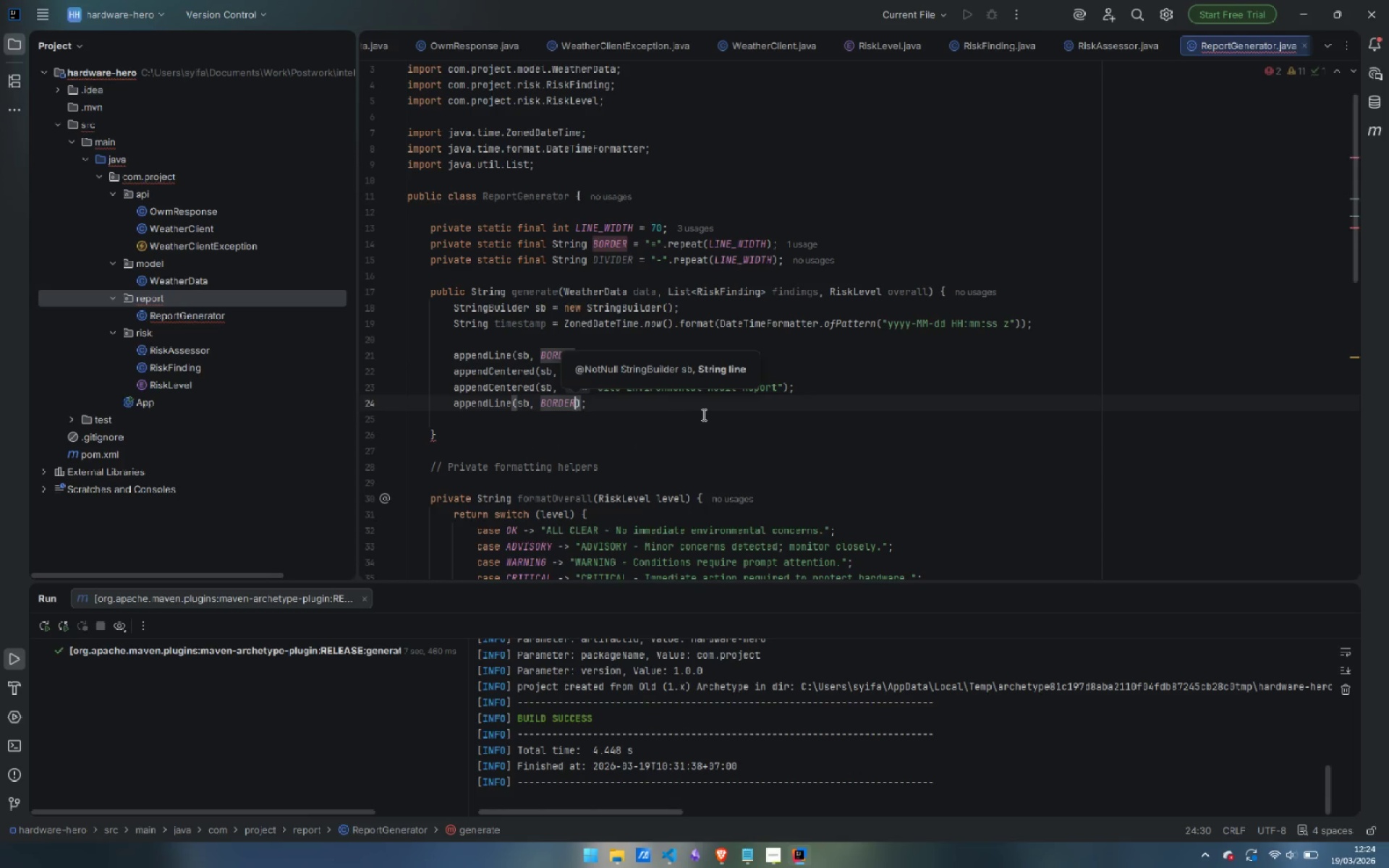 
key(ArrowRight)
 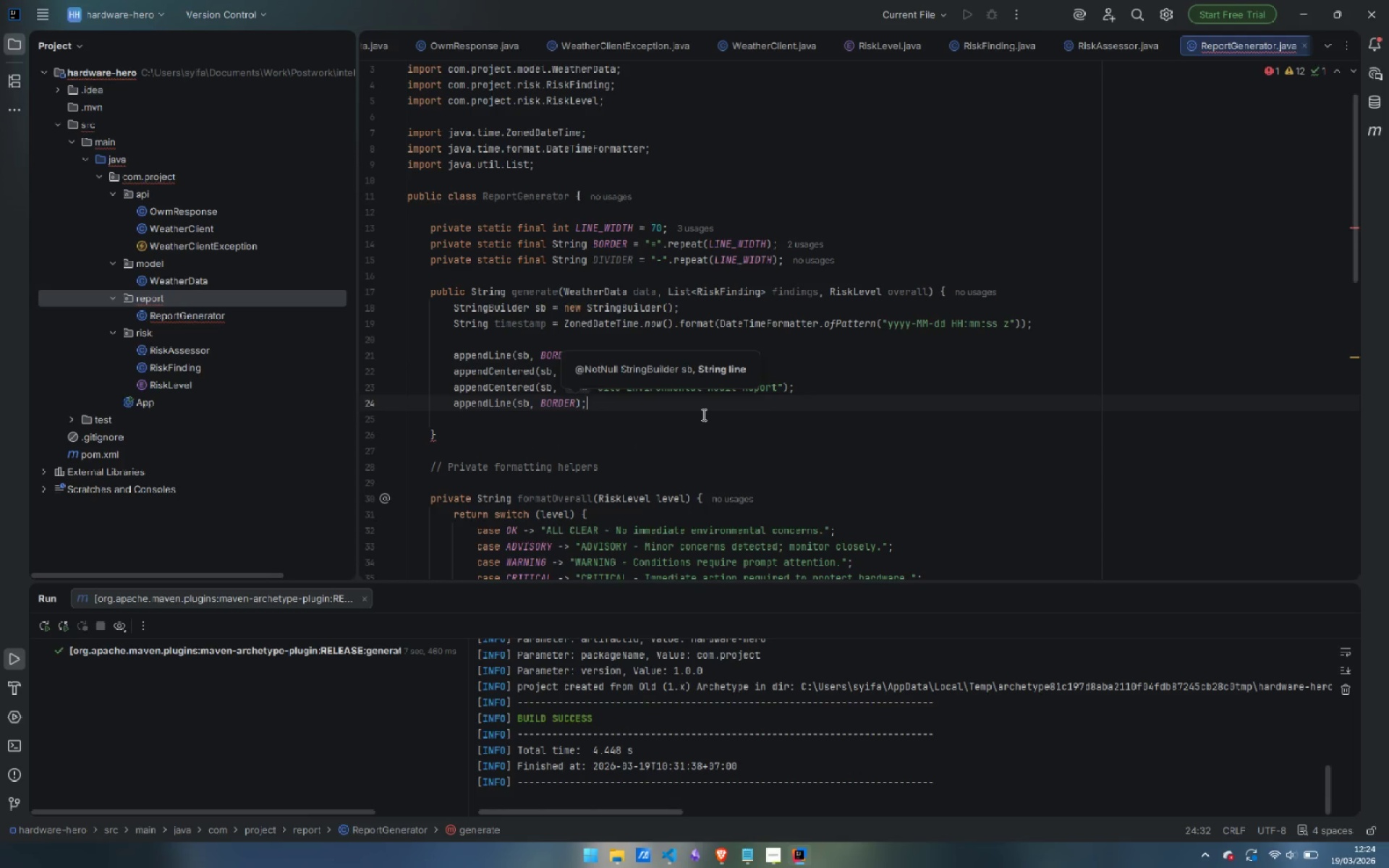 
key(ArrowRight)
 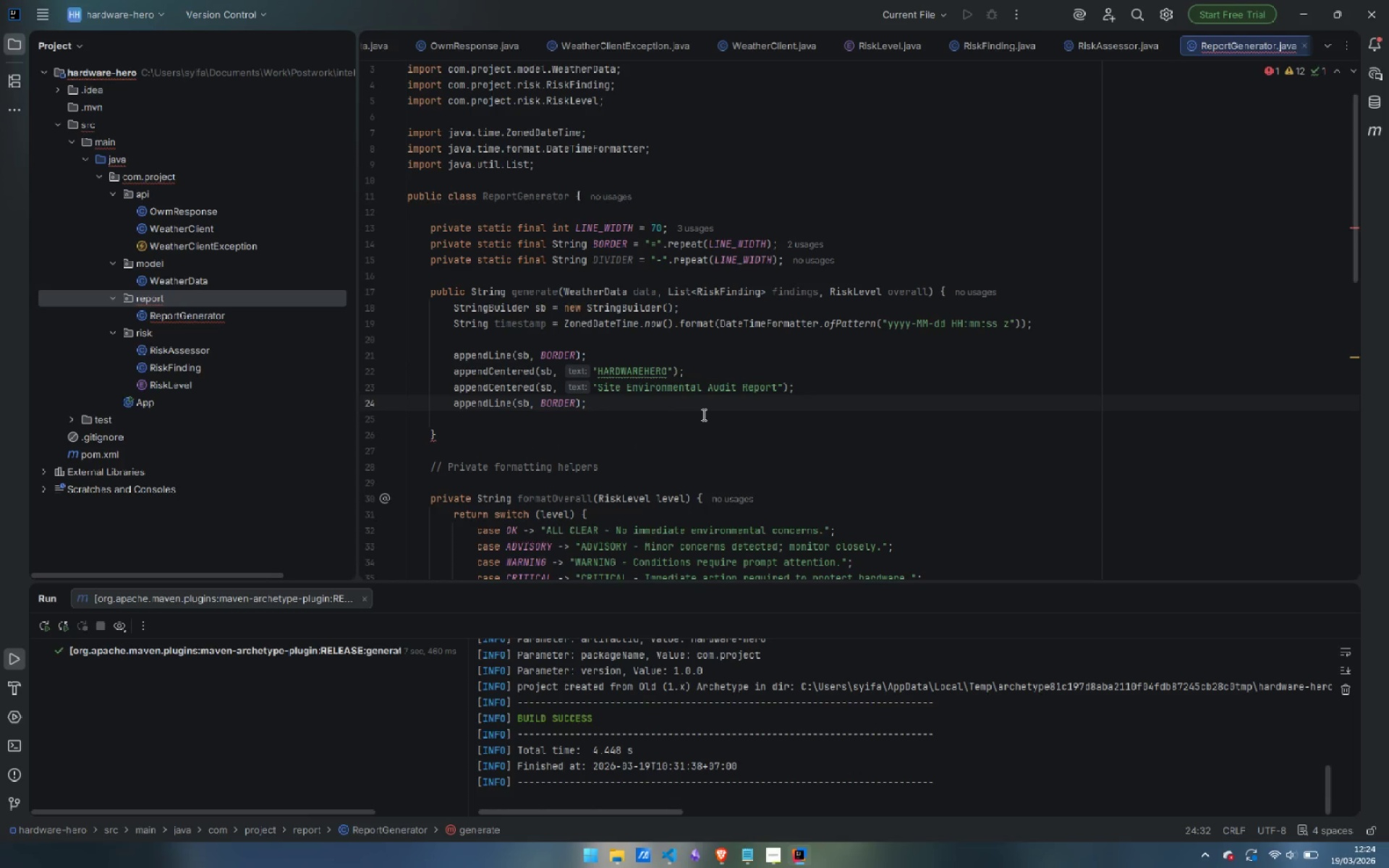 
key(Enter)
 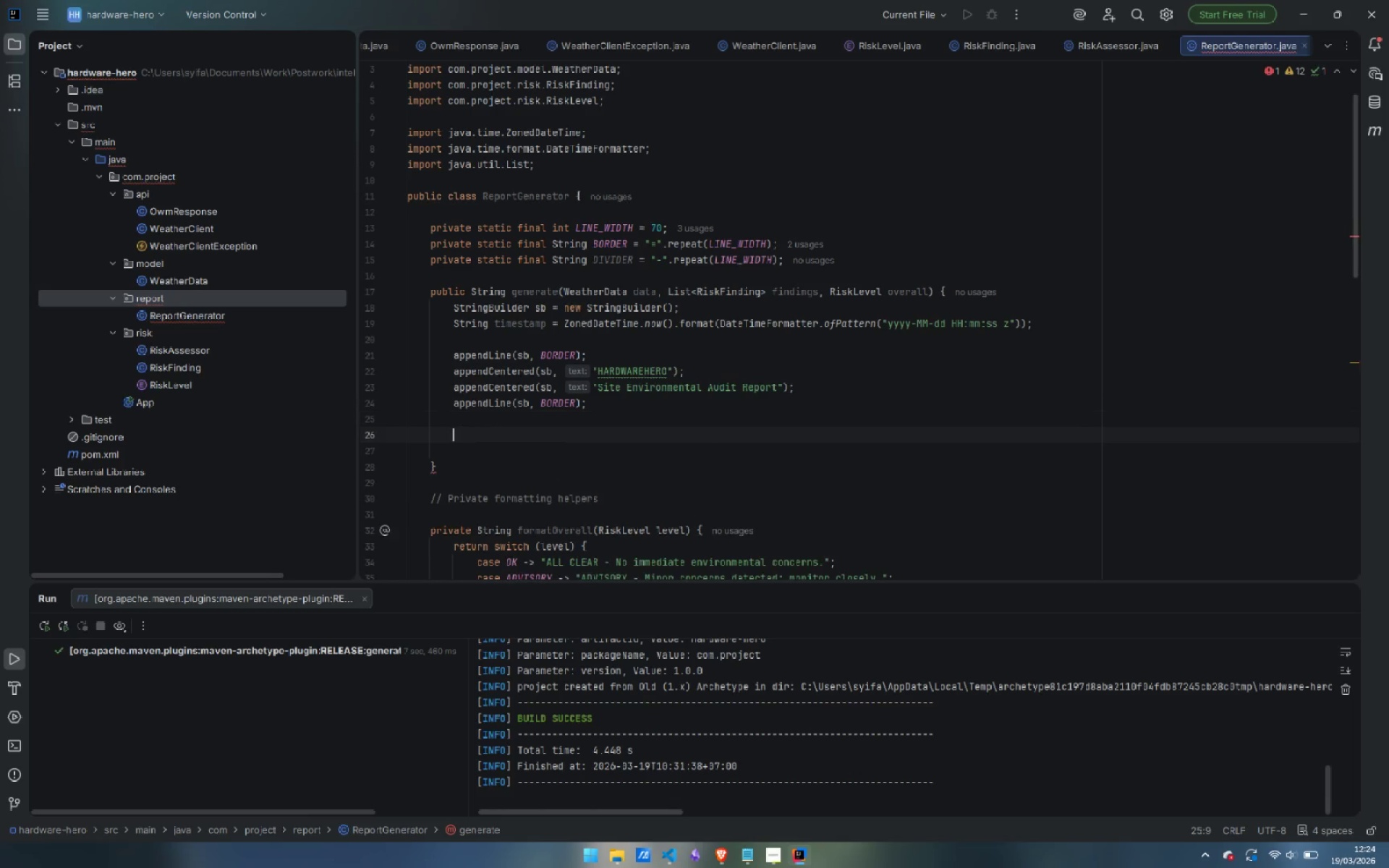 
key(Enter)
 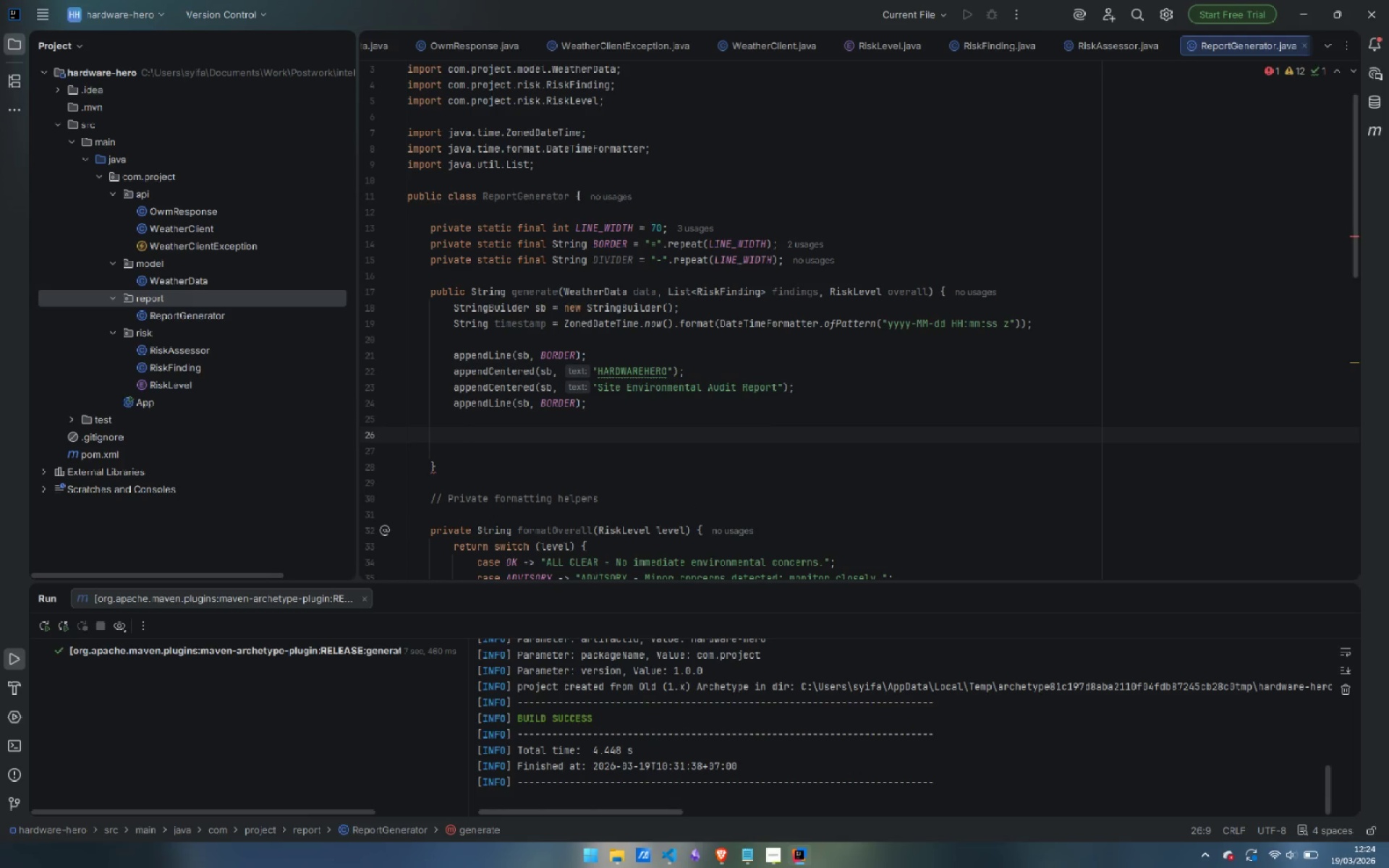 
type(// Location & timestamp)
 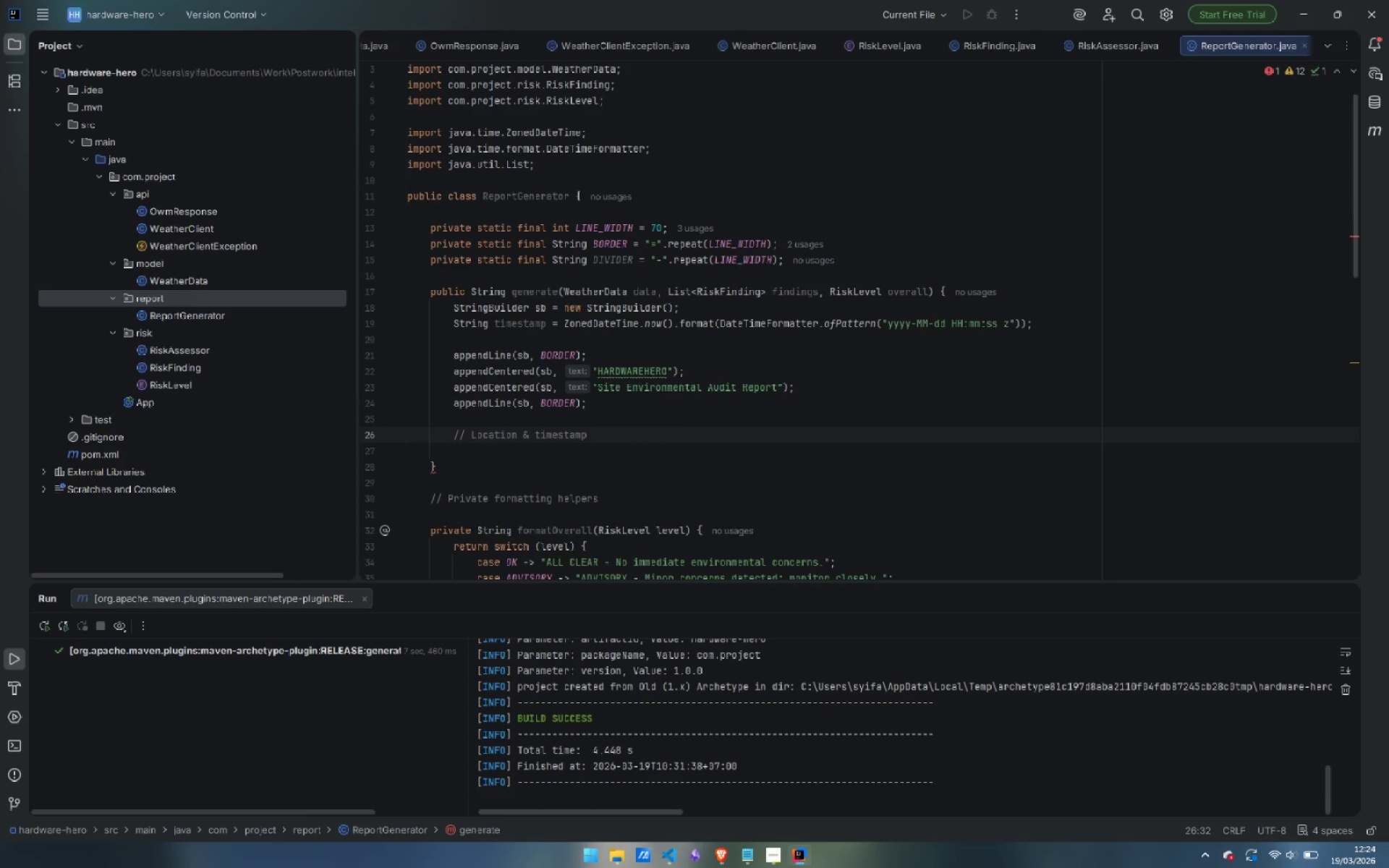 
key(Enter)
 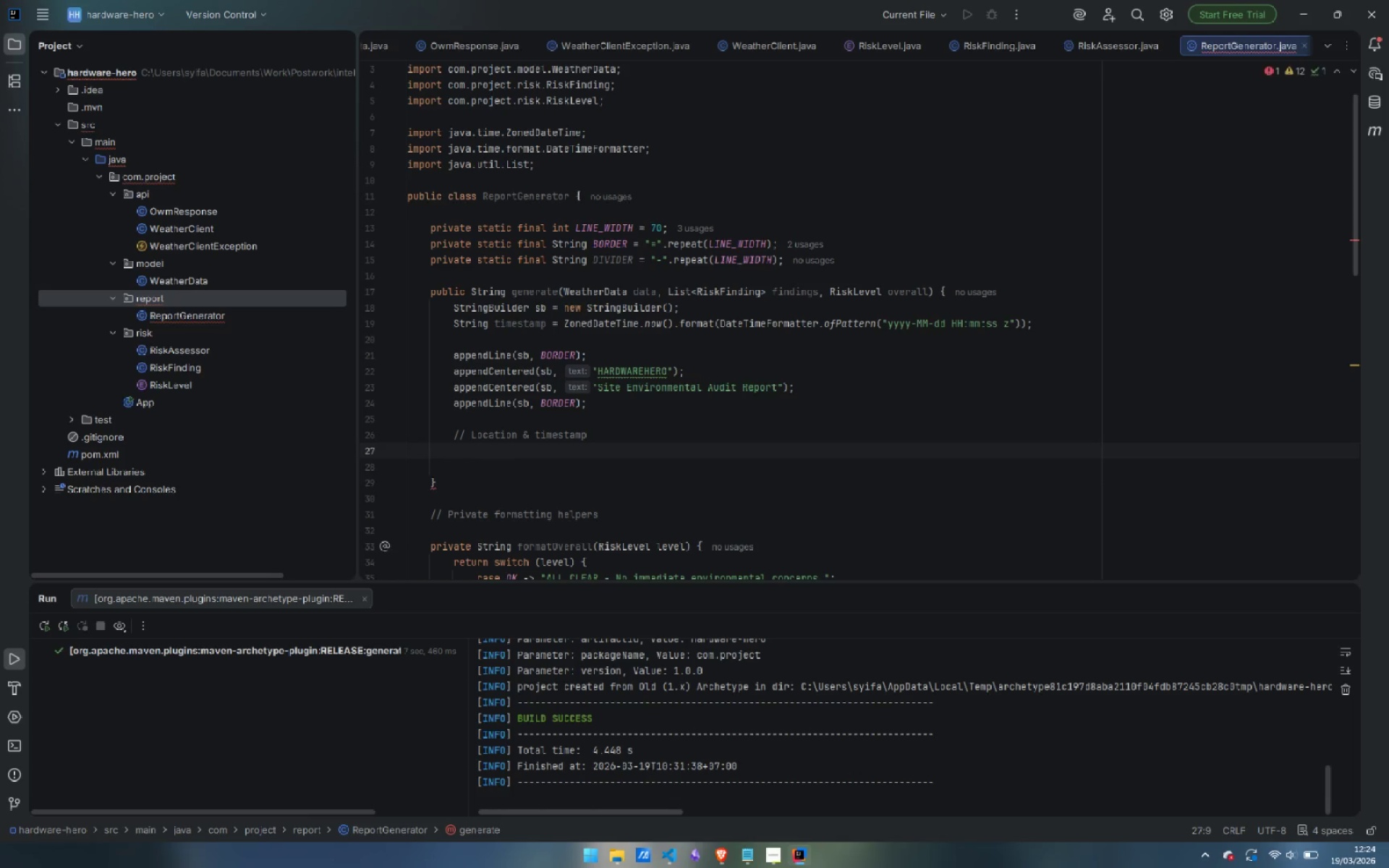 
type(app)
 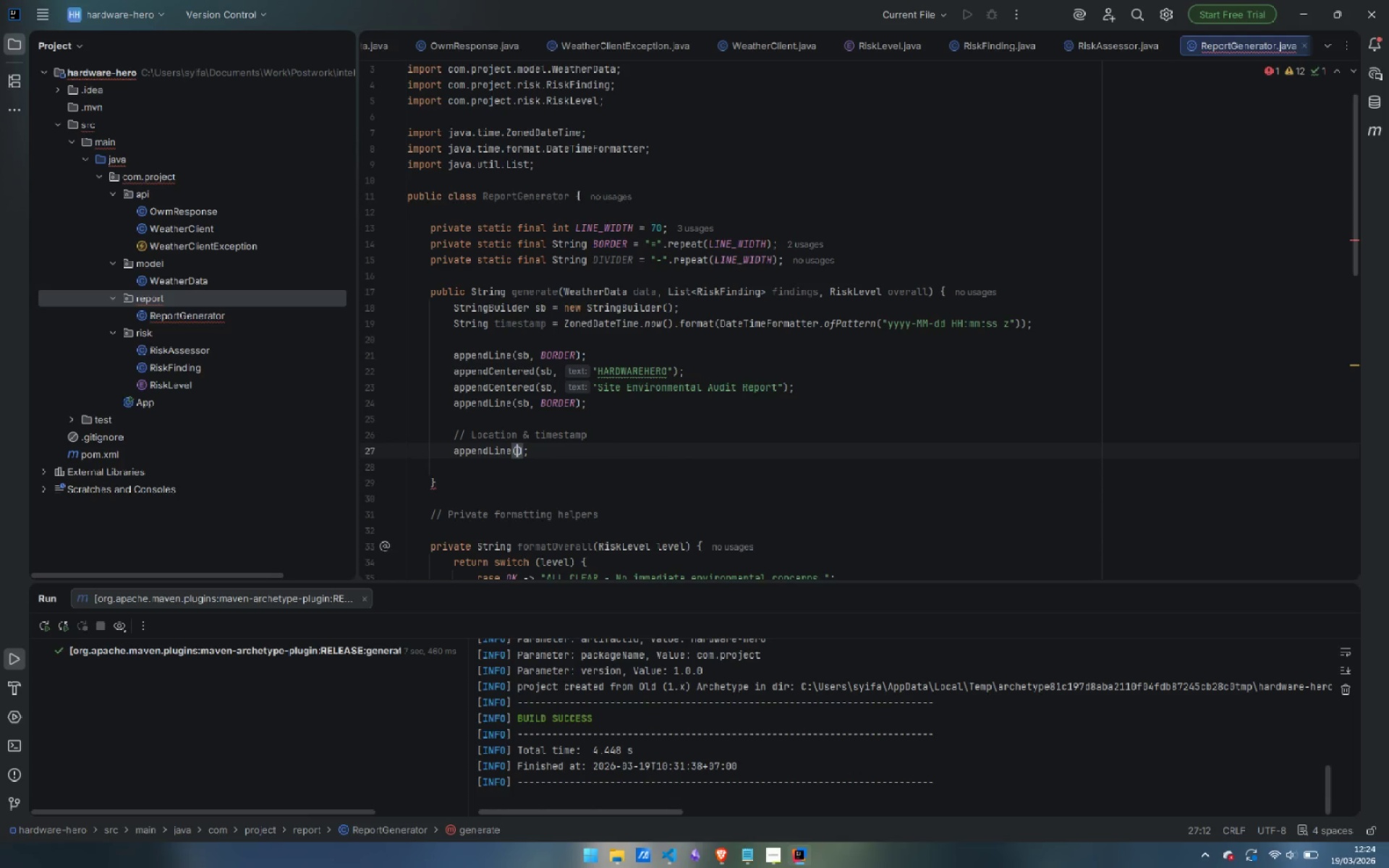 
key(Enter)
 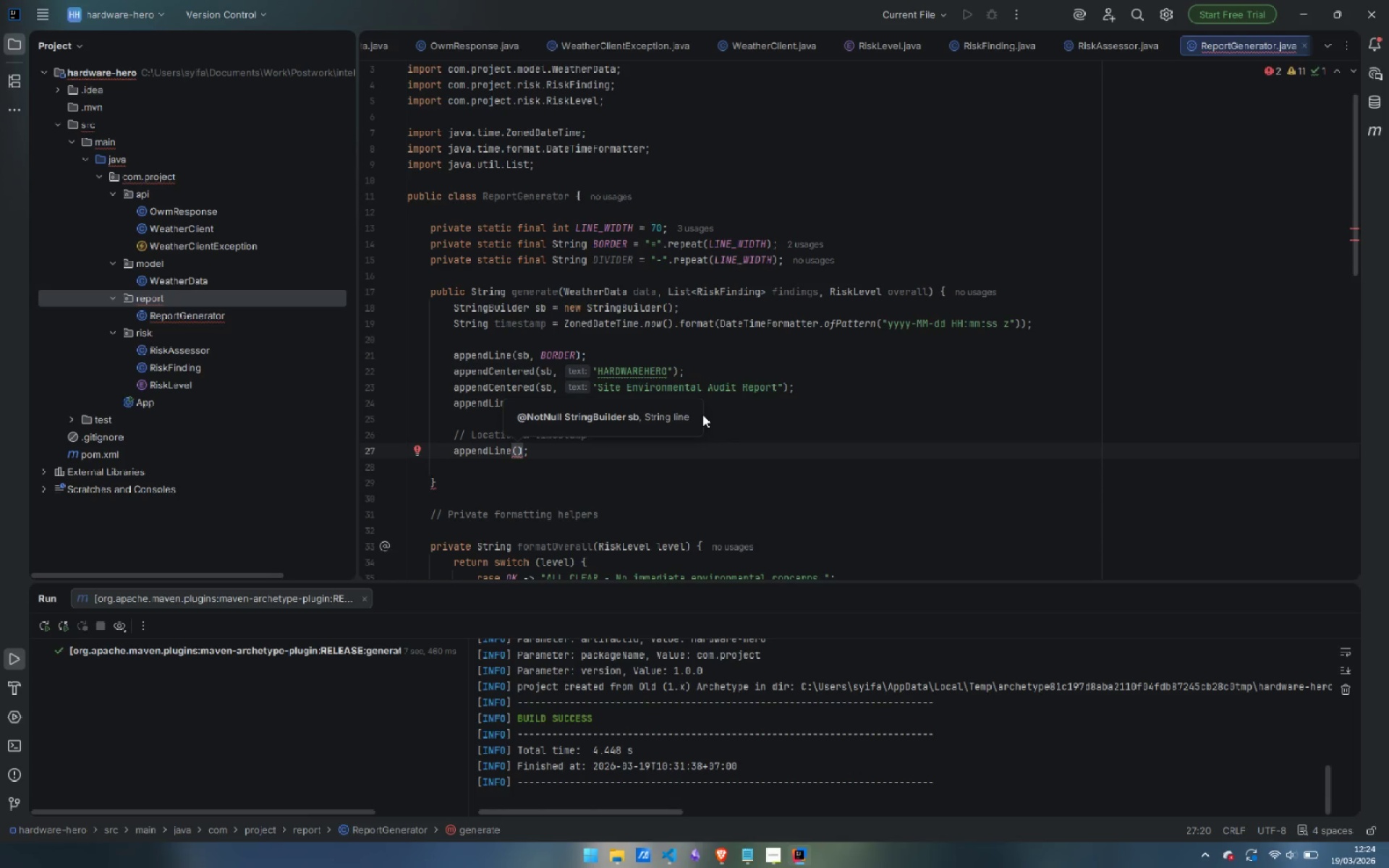 
type(sb, "  Location : )
 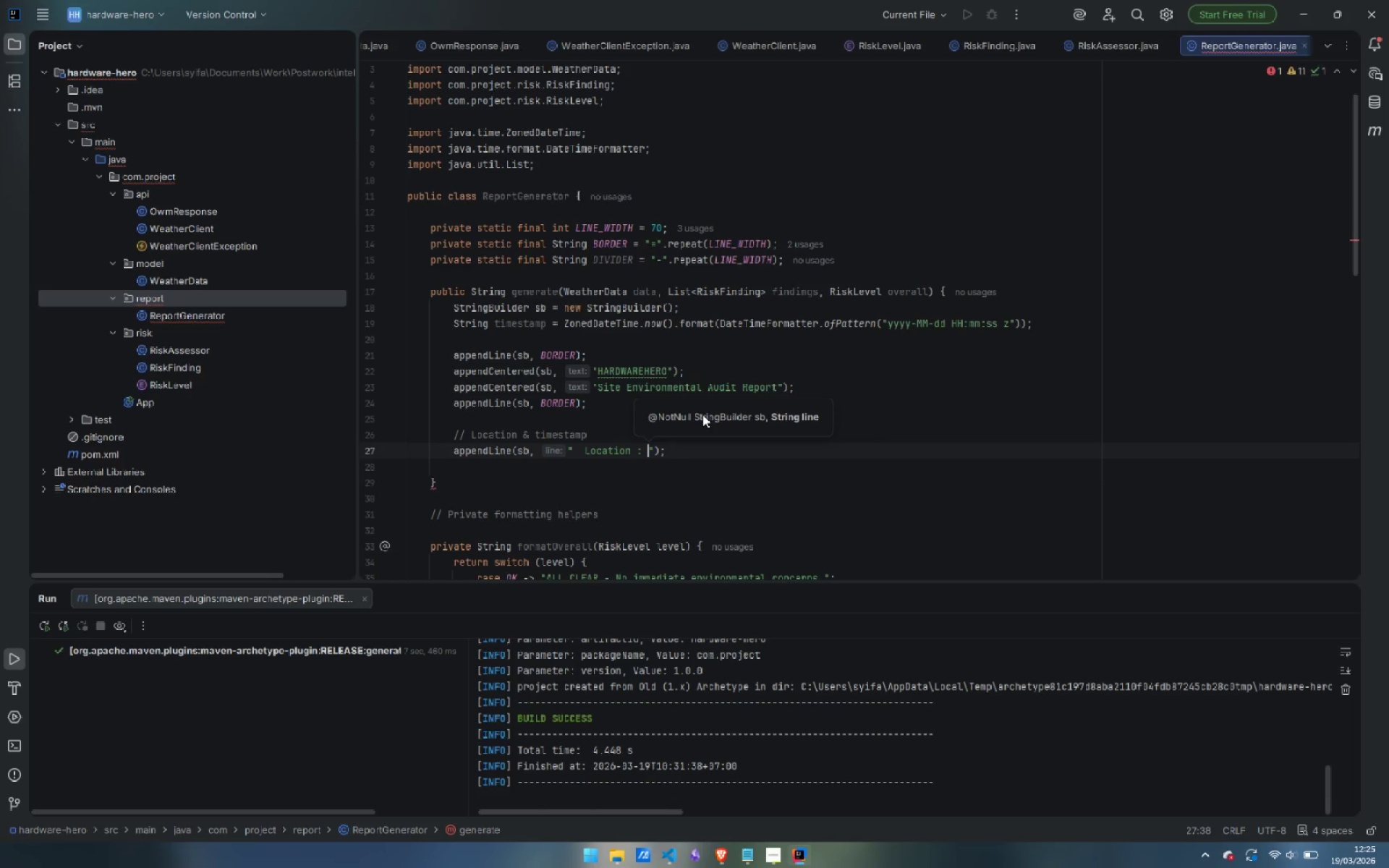 
key(ArrowRight)
 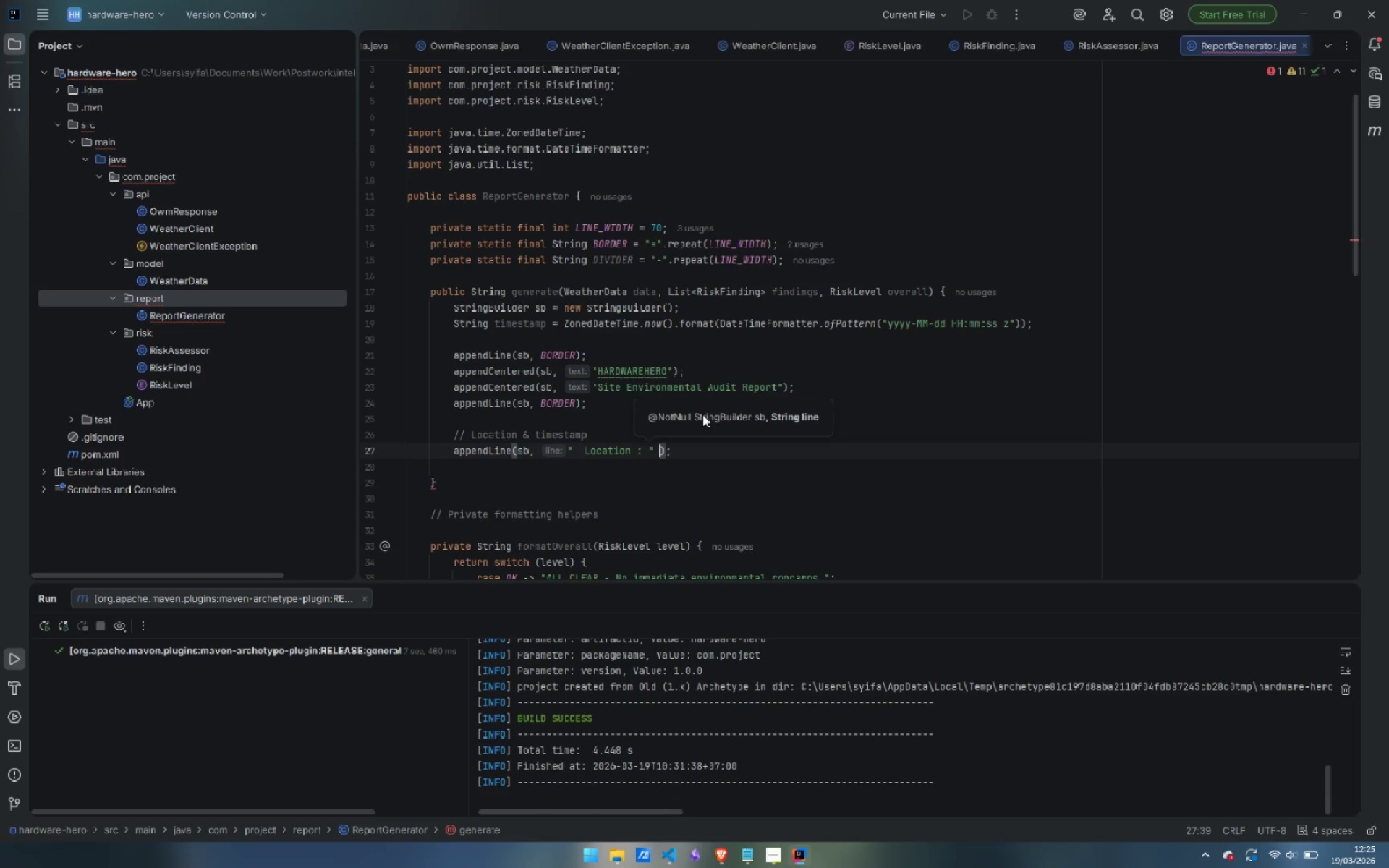 
type( + da)
 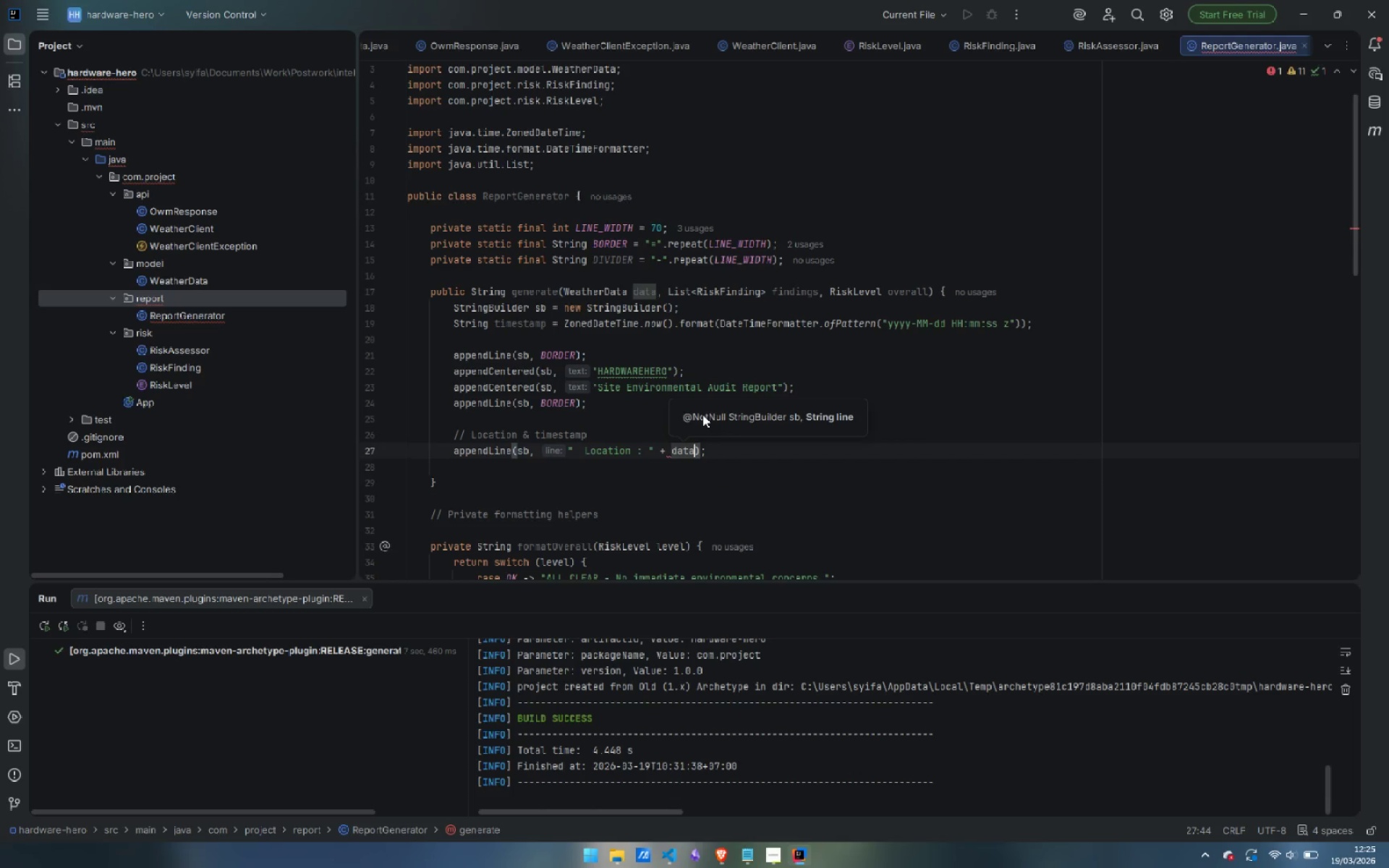 
key(Enter)
 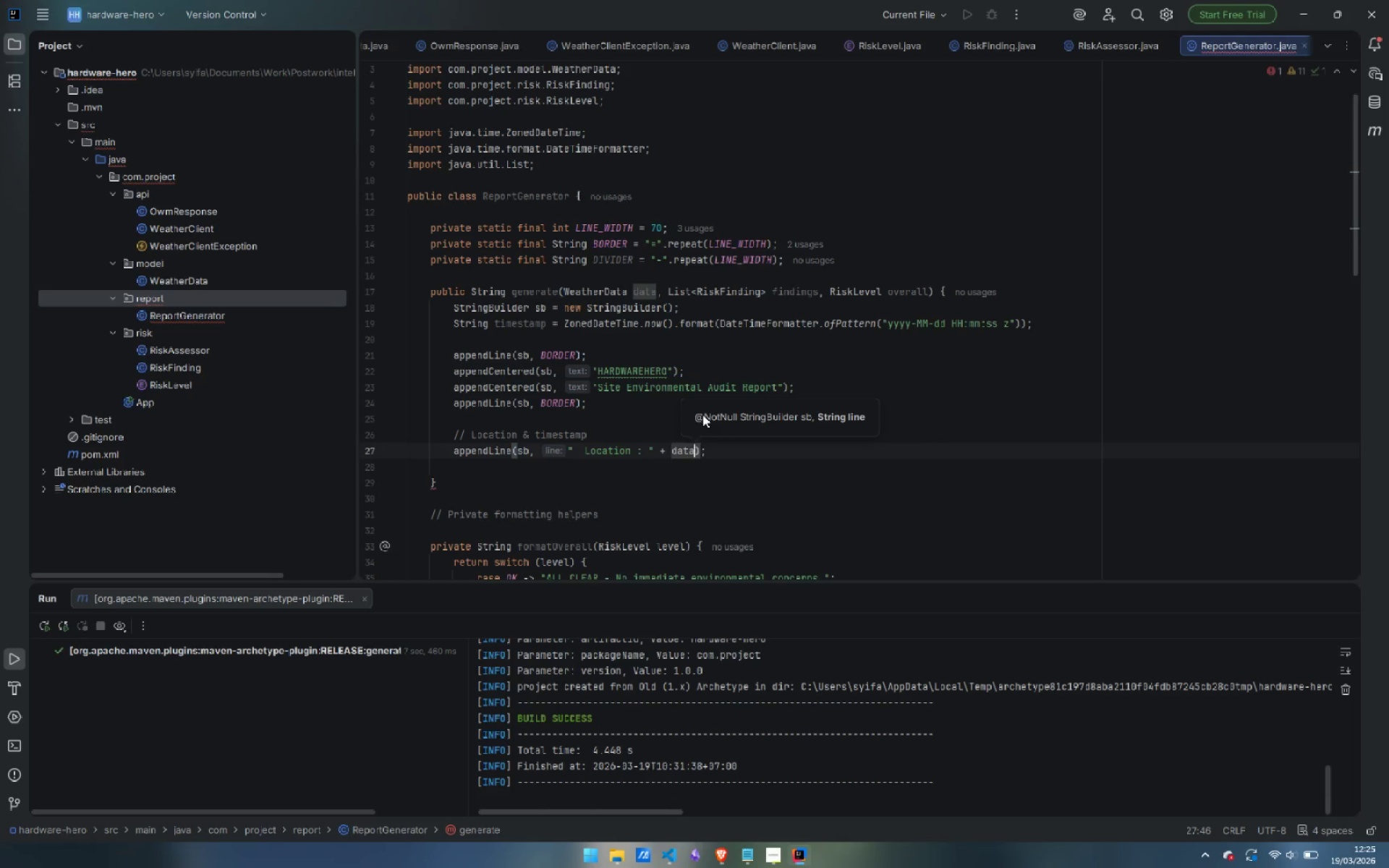 
type(.ge)
 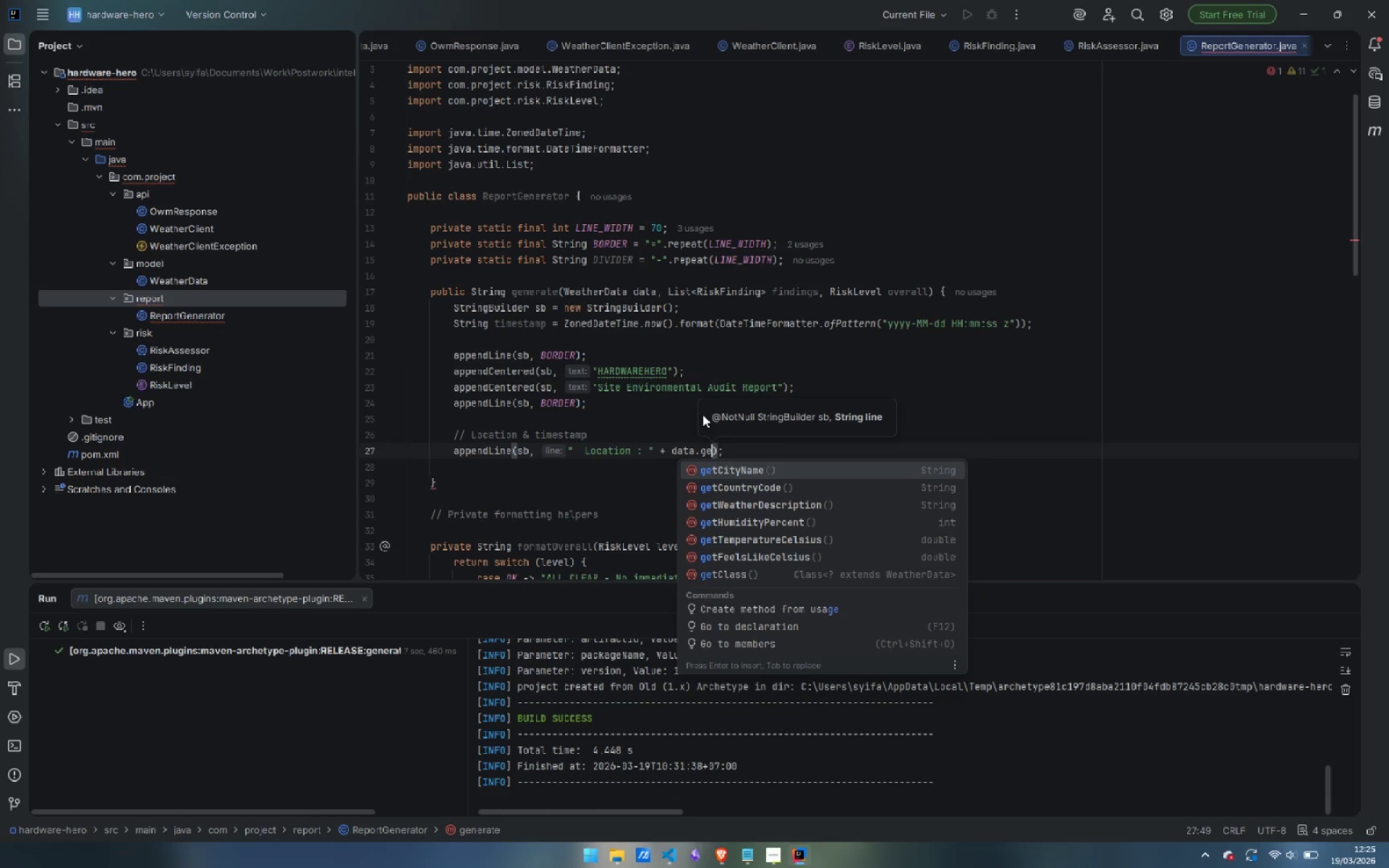 
key(Enter)
 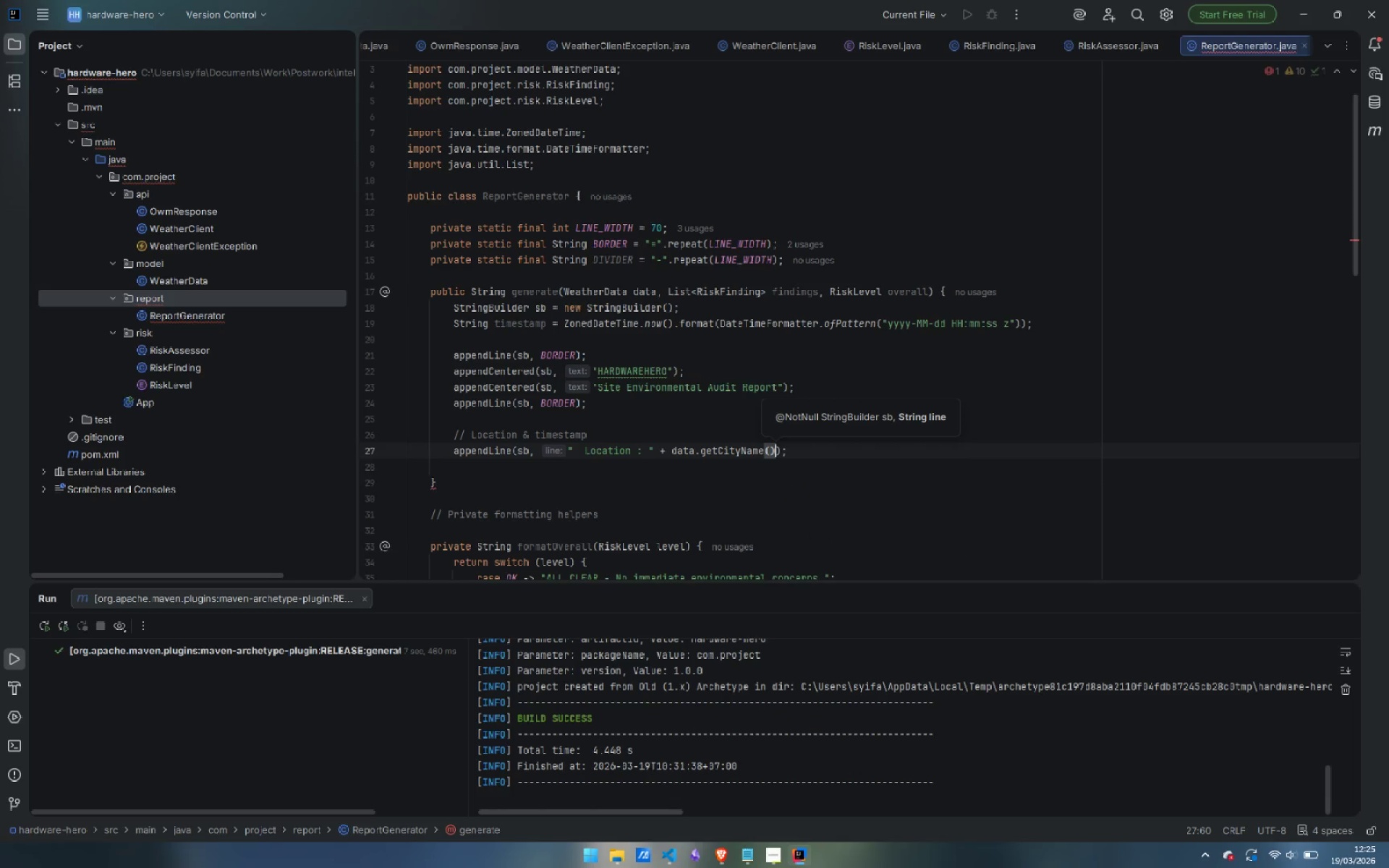 
key(ArrowRight)
 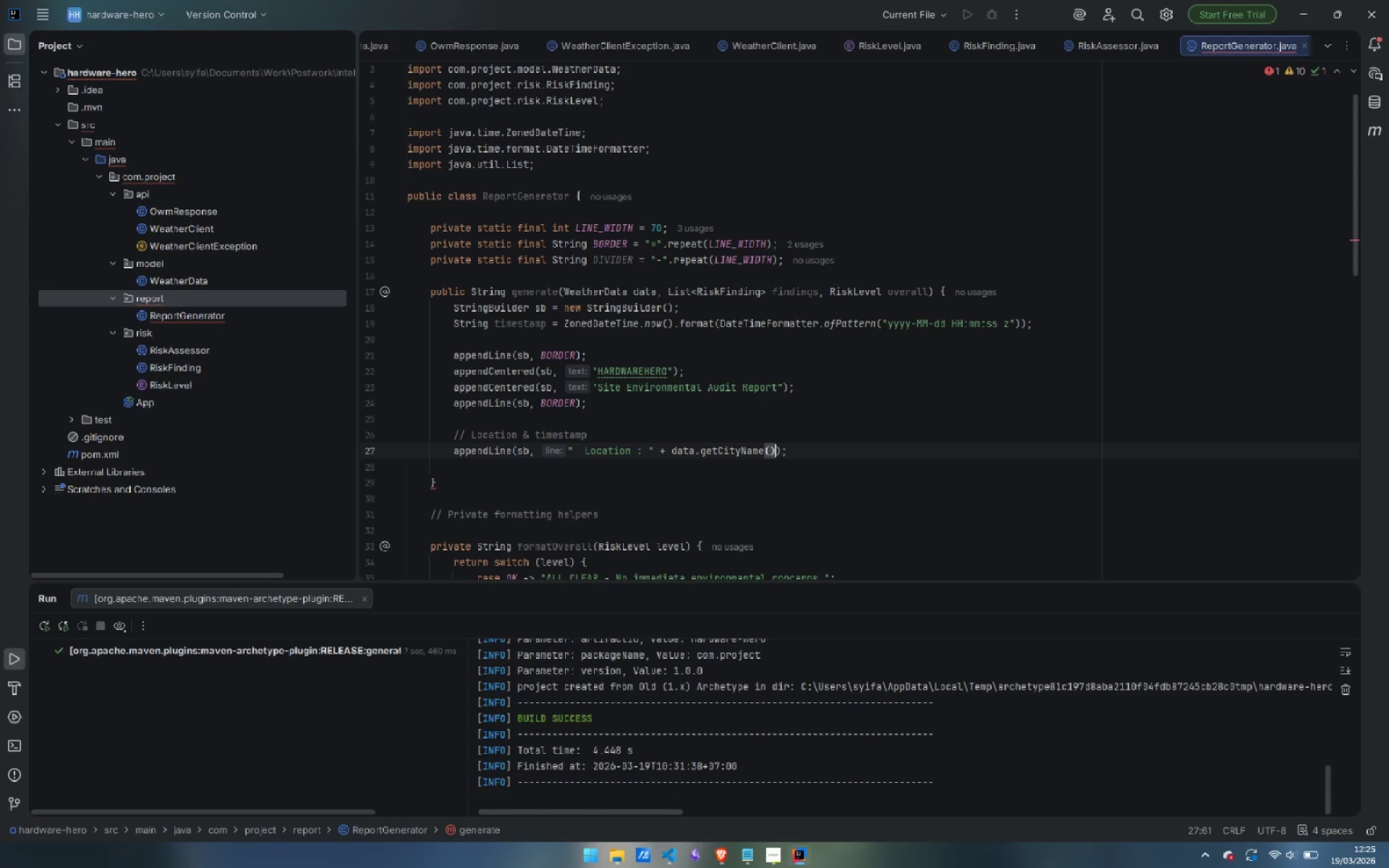 
key(ArrowLeft)
 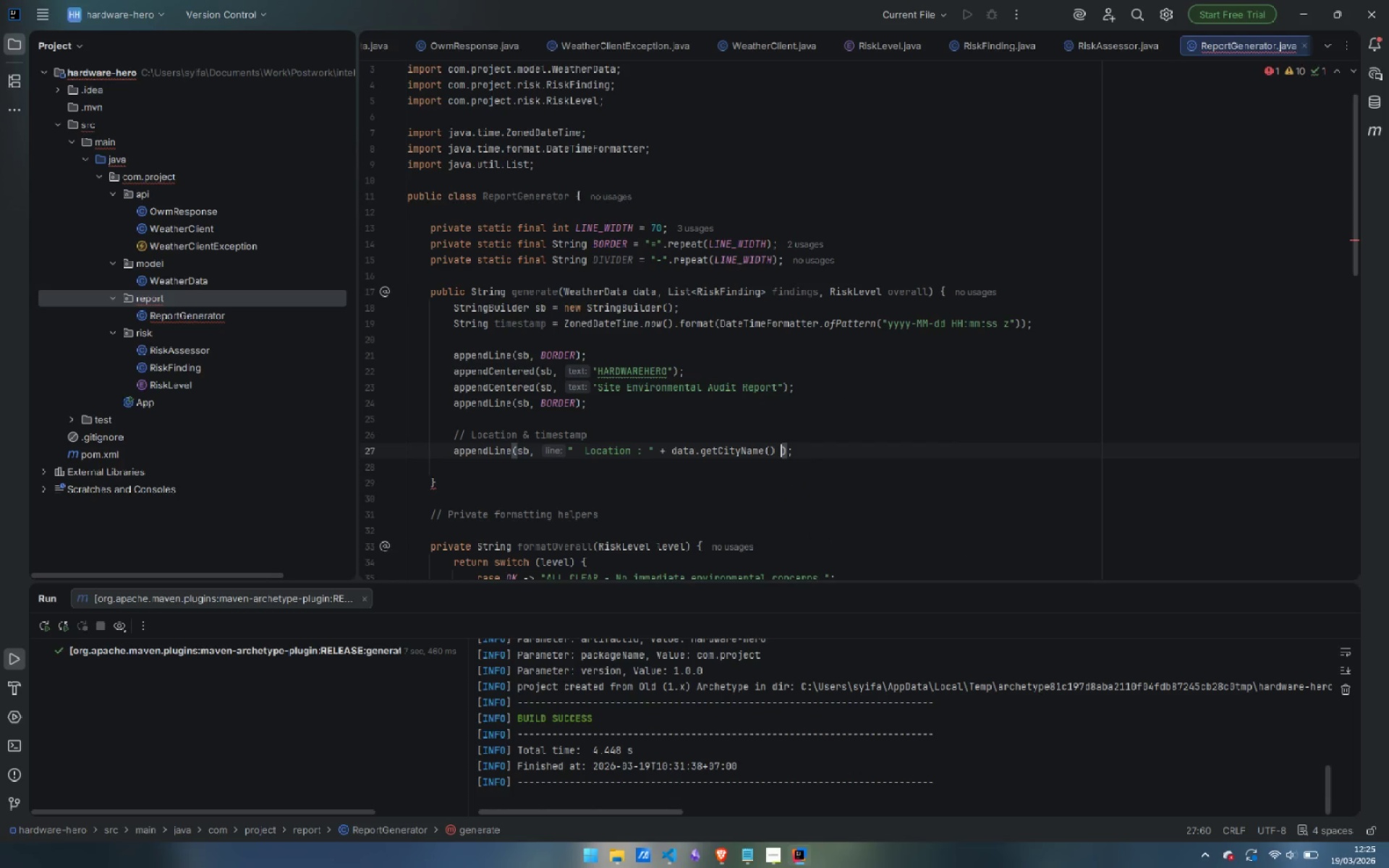 
key(Space)
 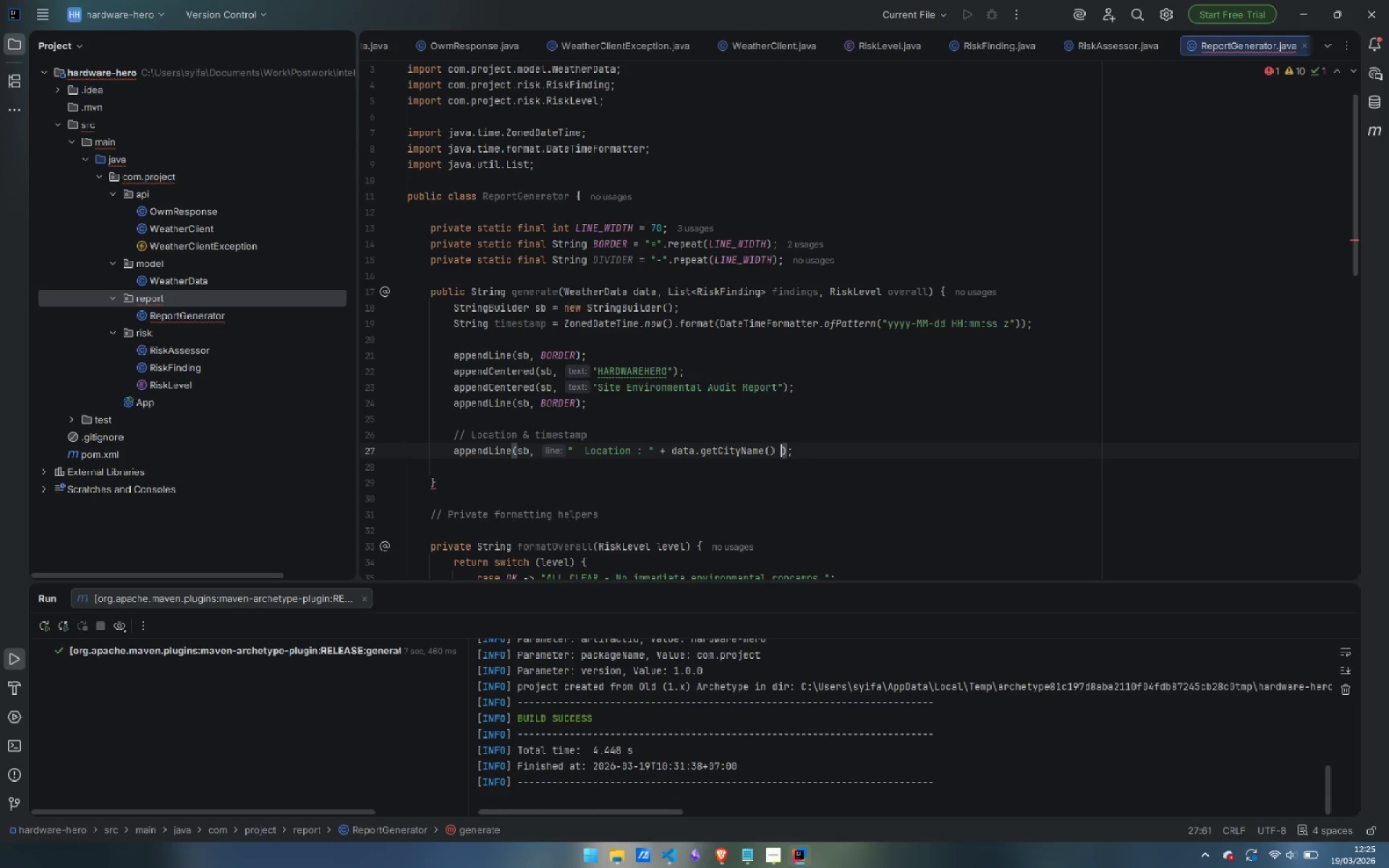 
key(Shift+ShiftLeft)
 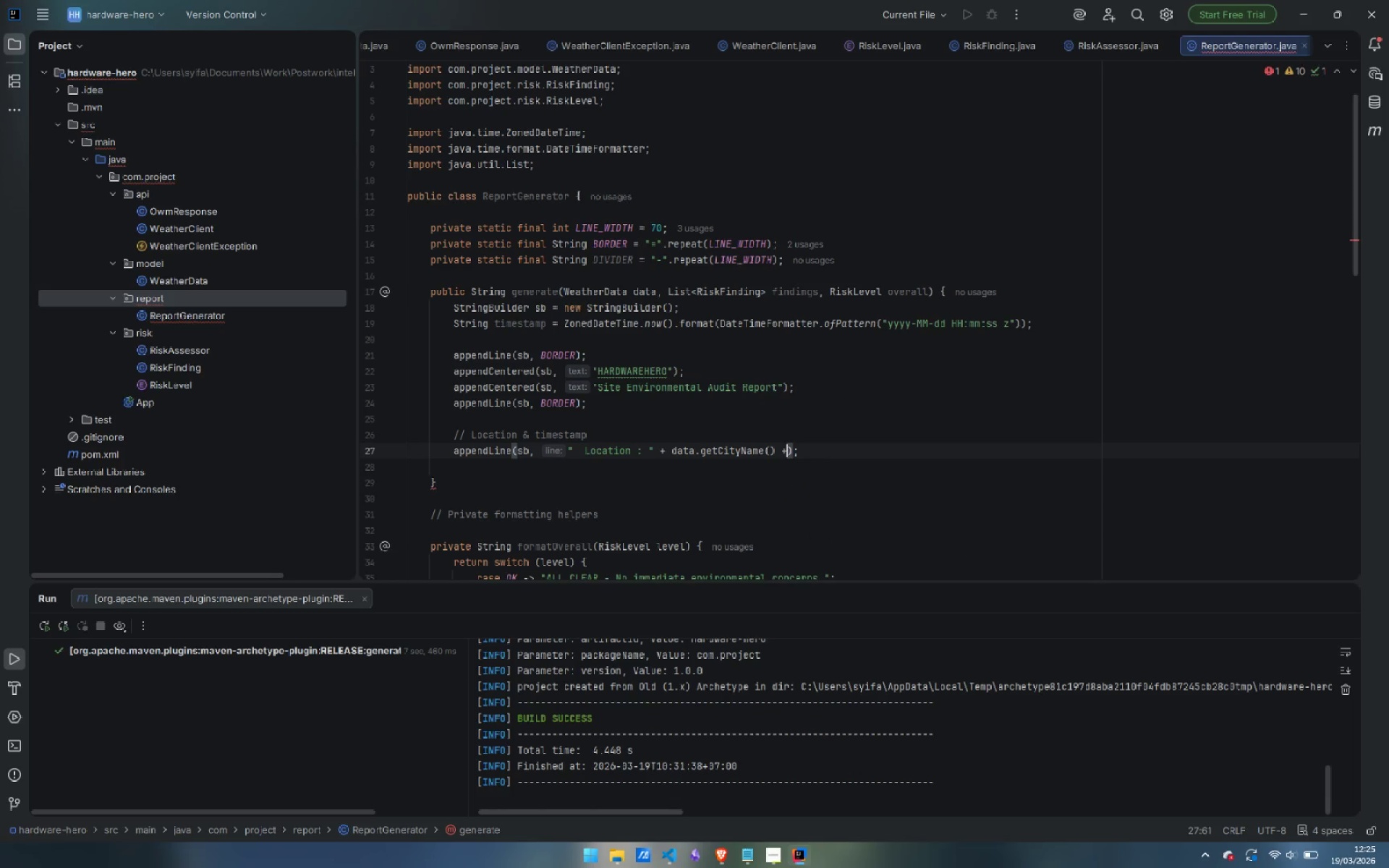 
key(Shift+Equal)
 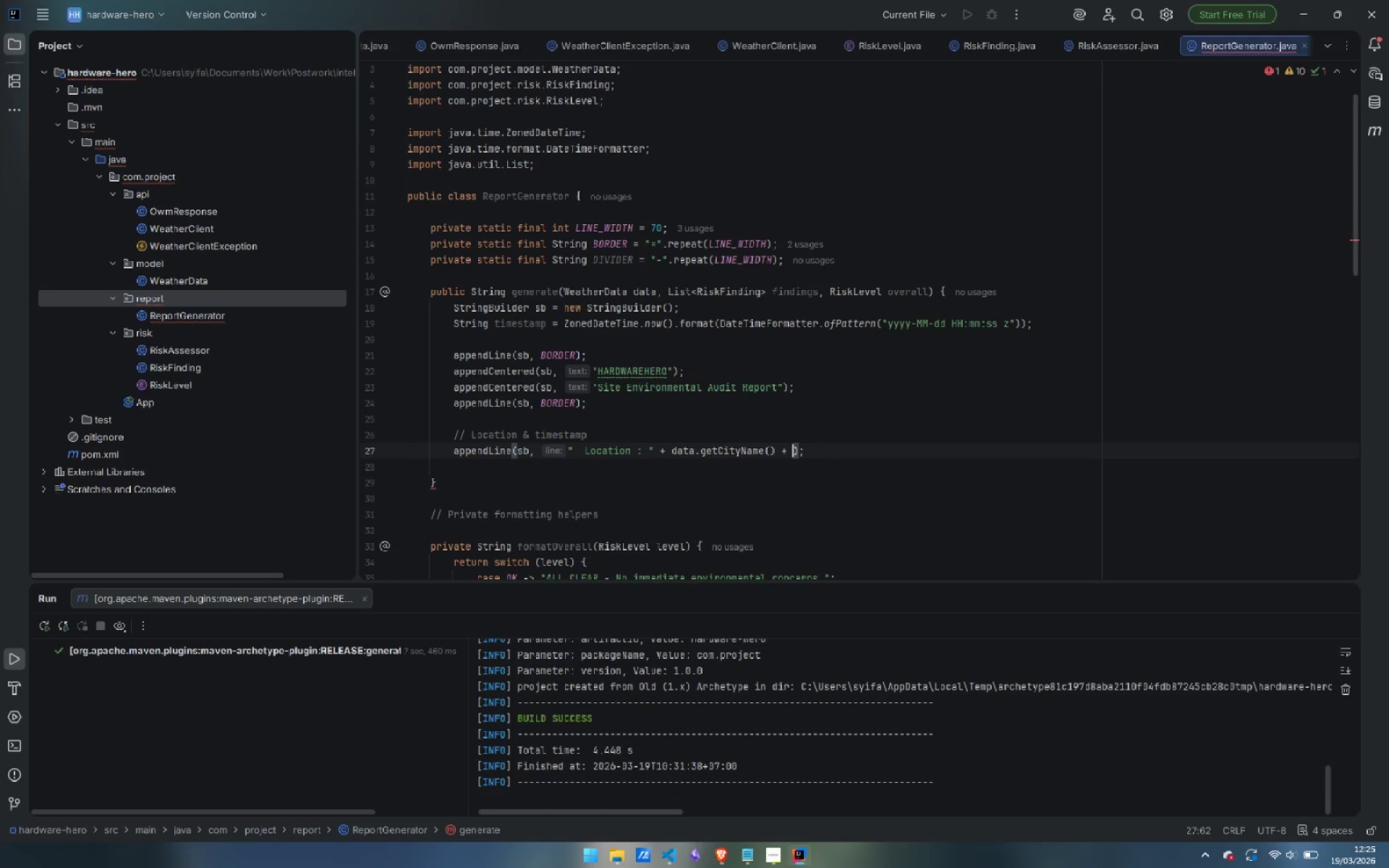 
key(Space)
 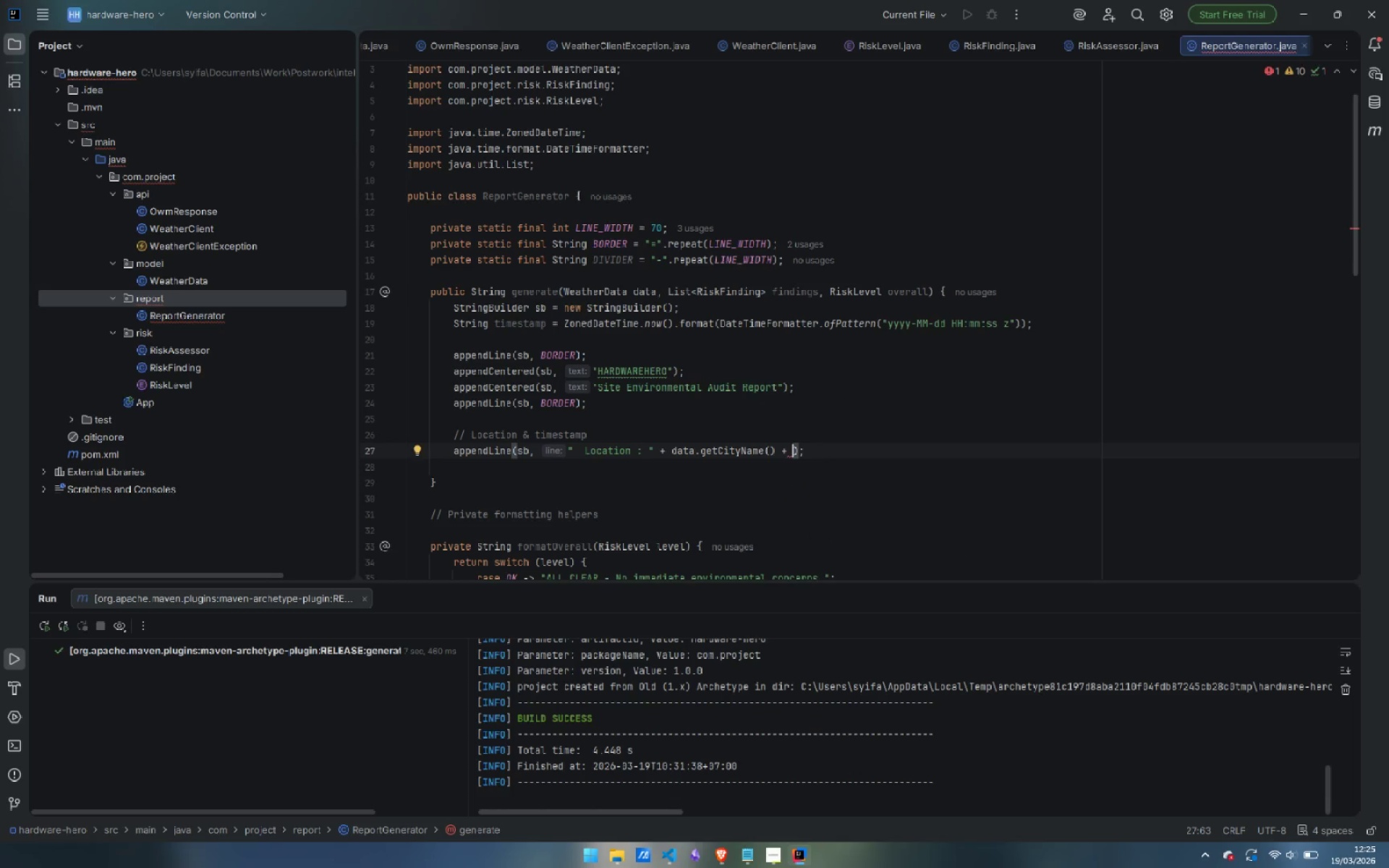 
key(Shift+Quote)
 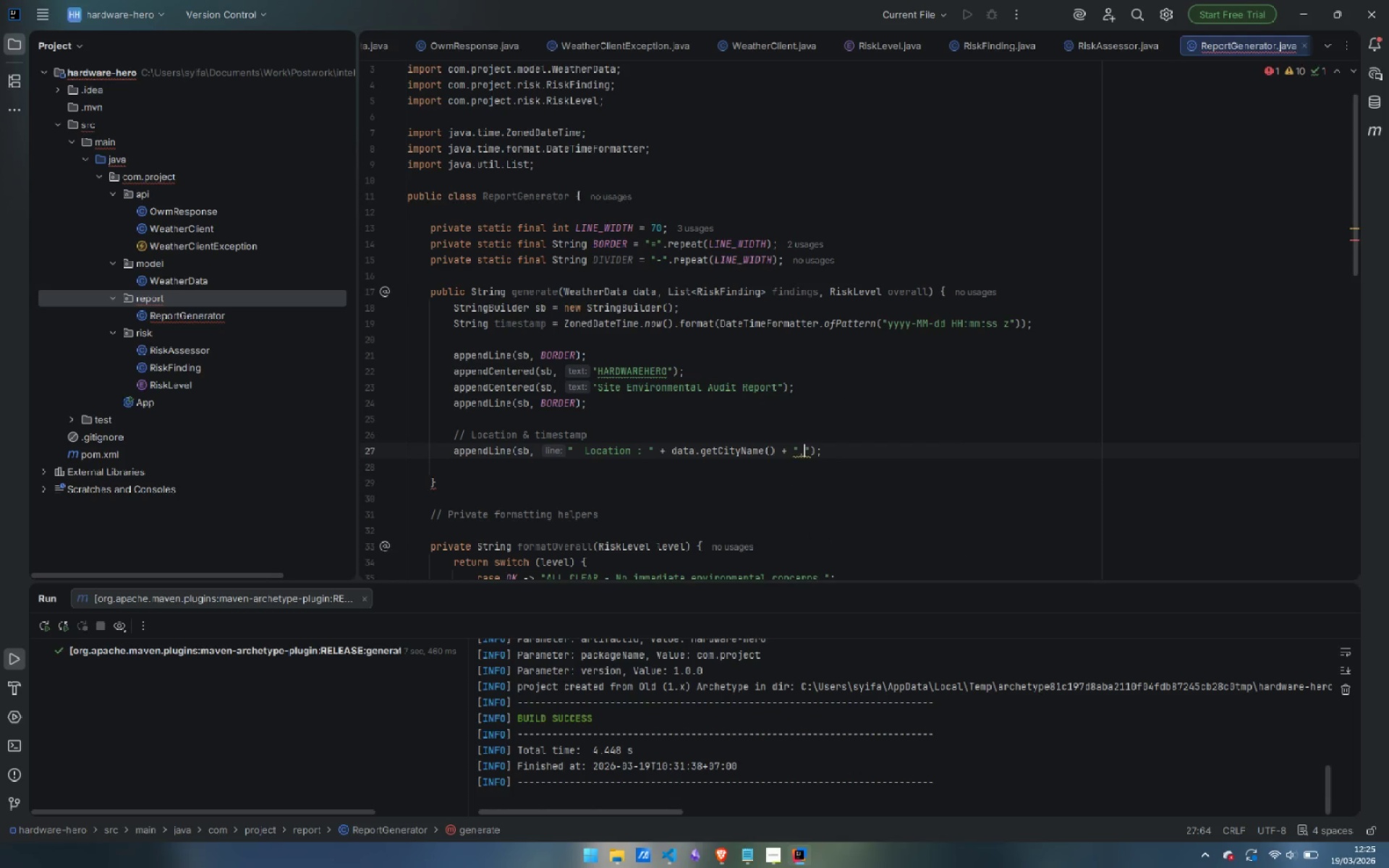 
key(Comma)
 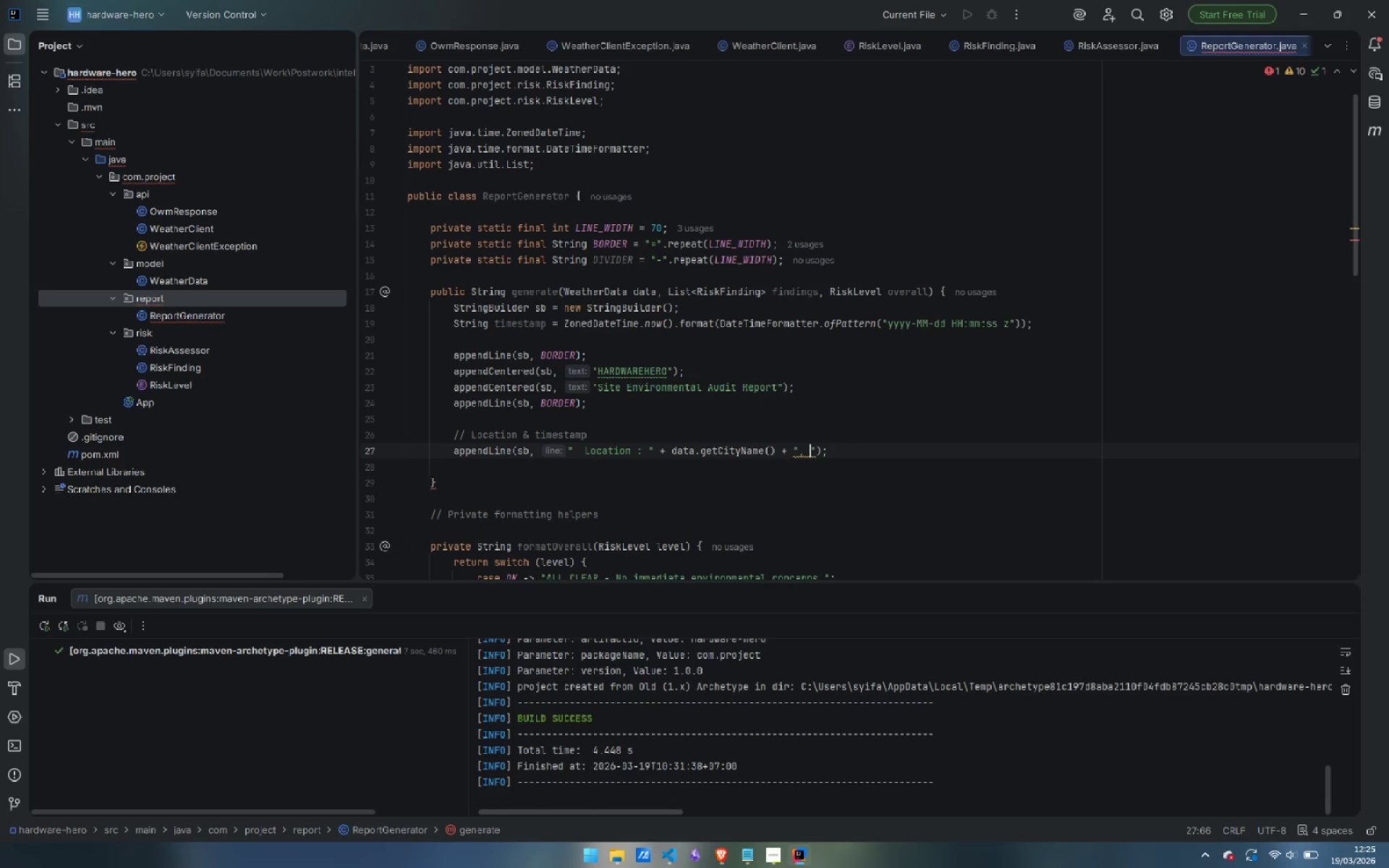 
key(Space)
 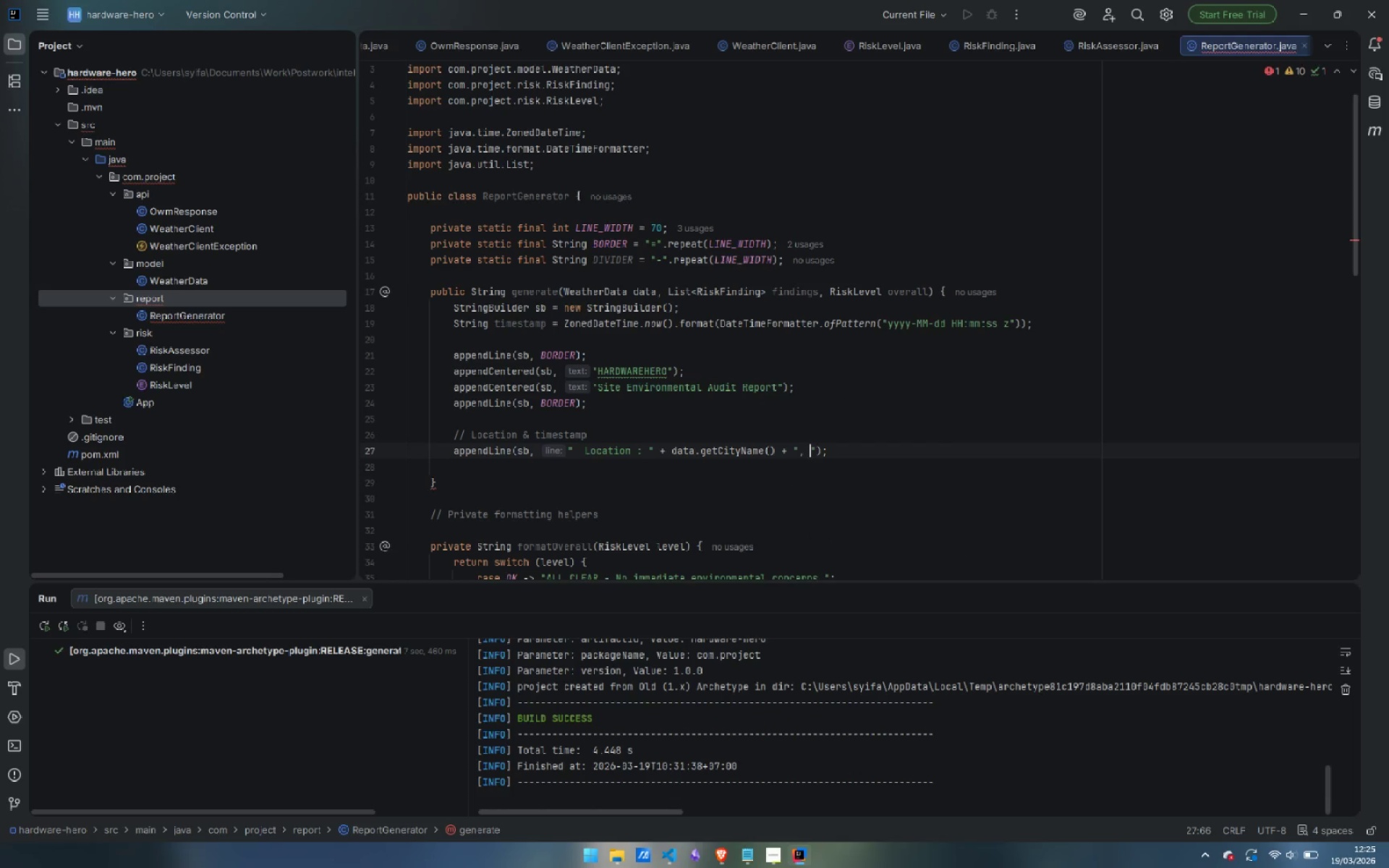 
key(ArrowRight)
 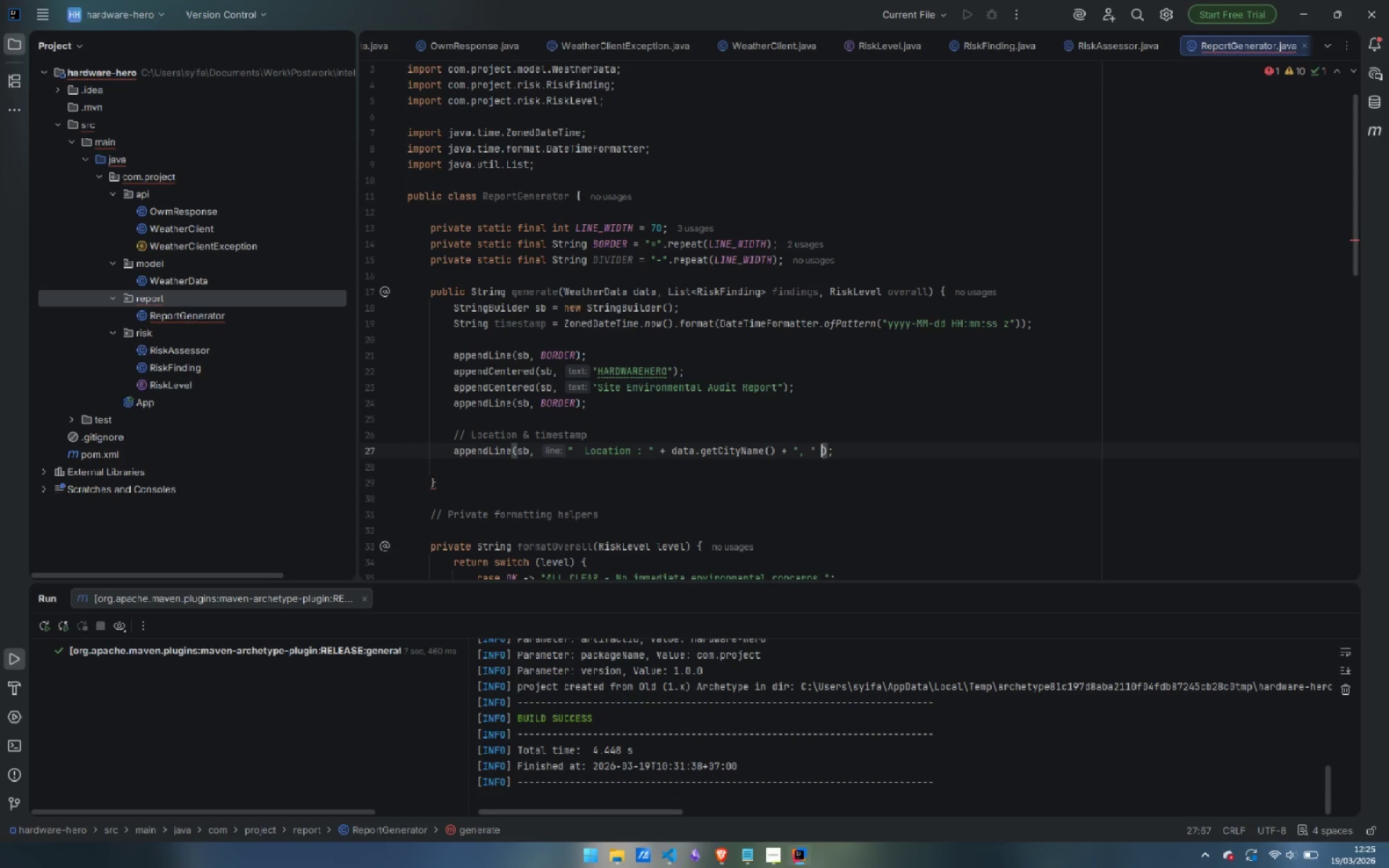 
type( + daa)
key(Backspace)
type(ta.getC)
 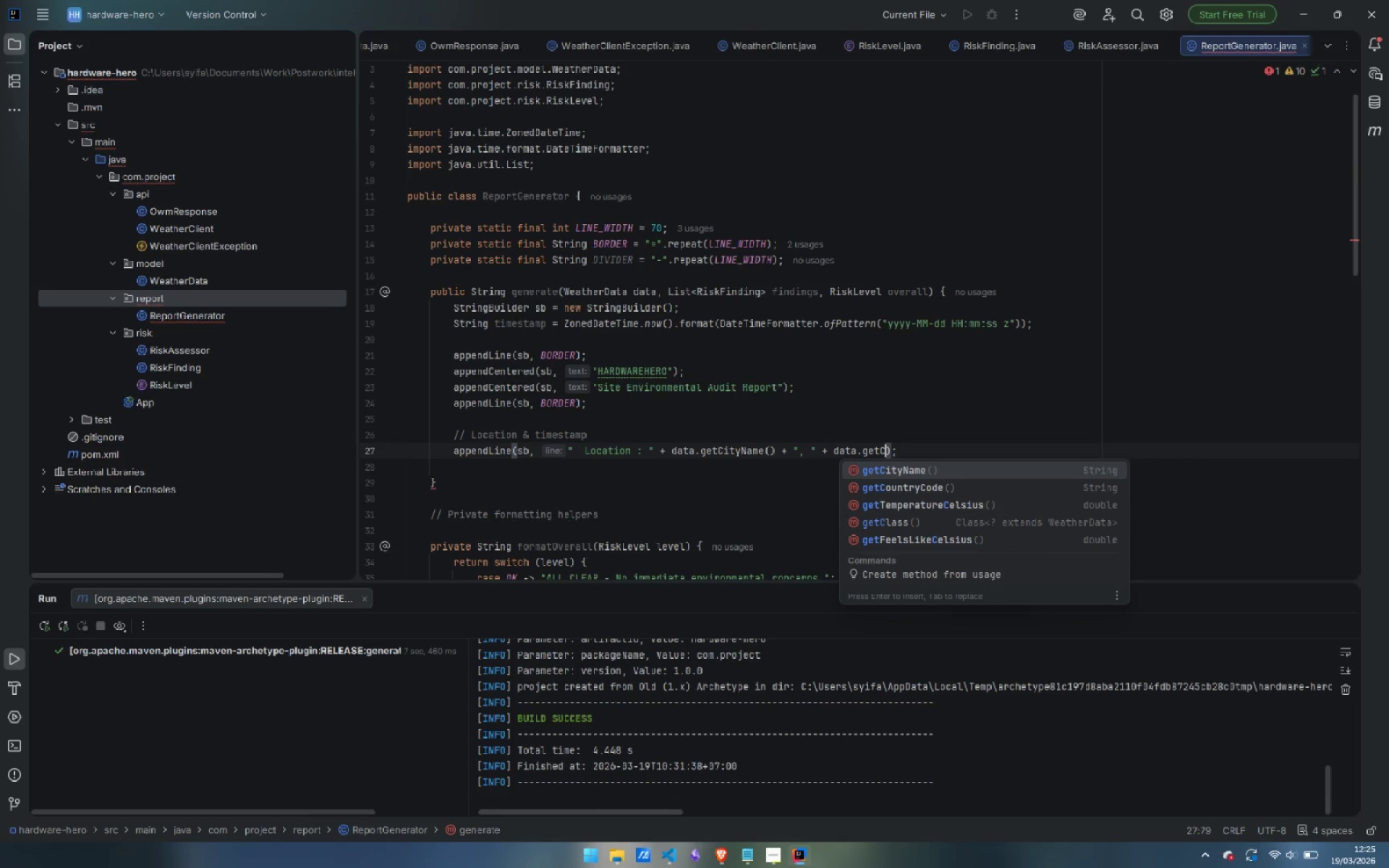 
key(ArrowDown)
 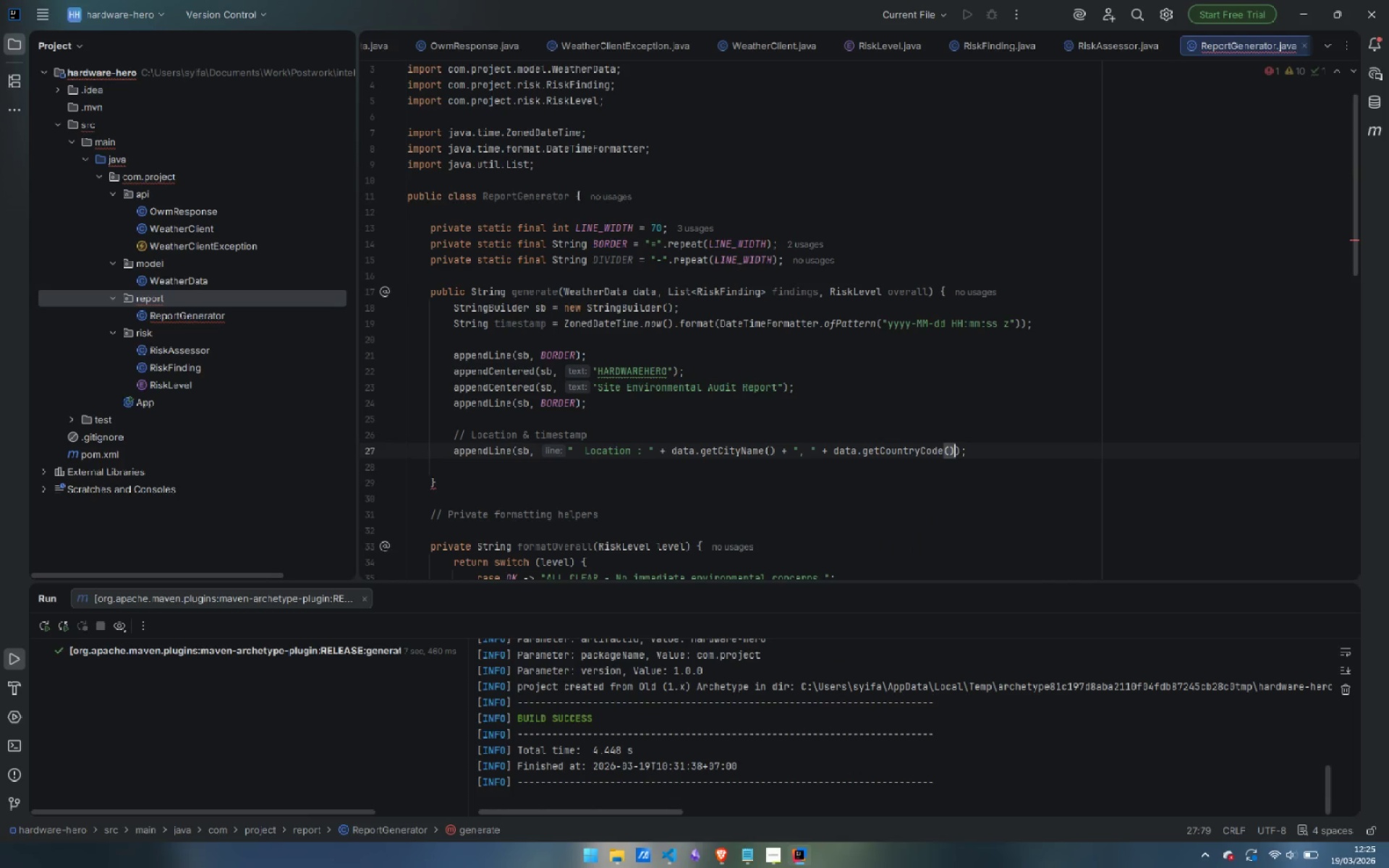 
key(Enter)
 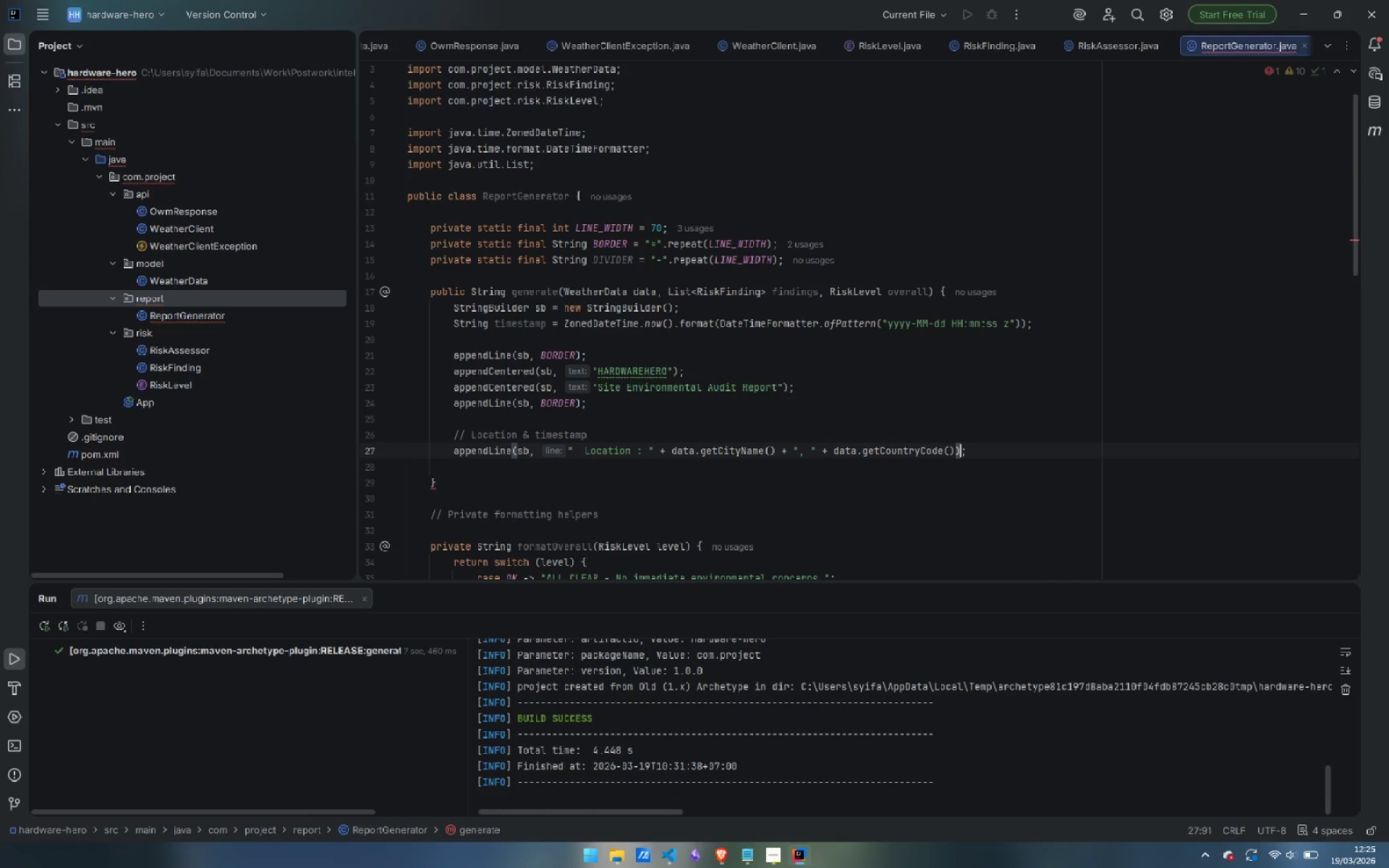 
key(ArrowRight)
 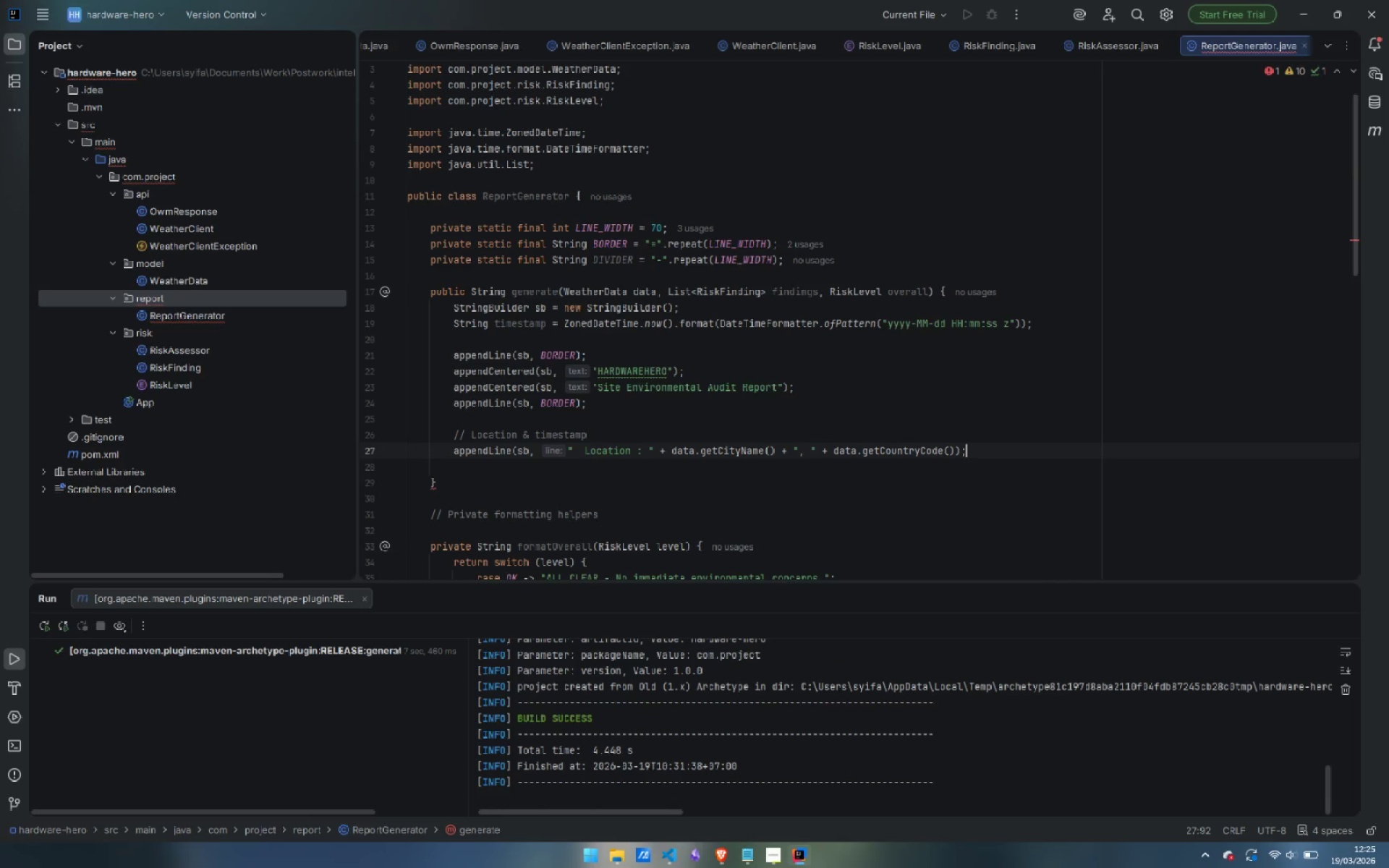 
key(ArrowRight)
 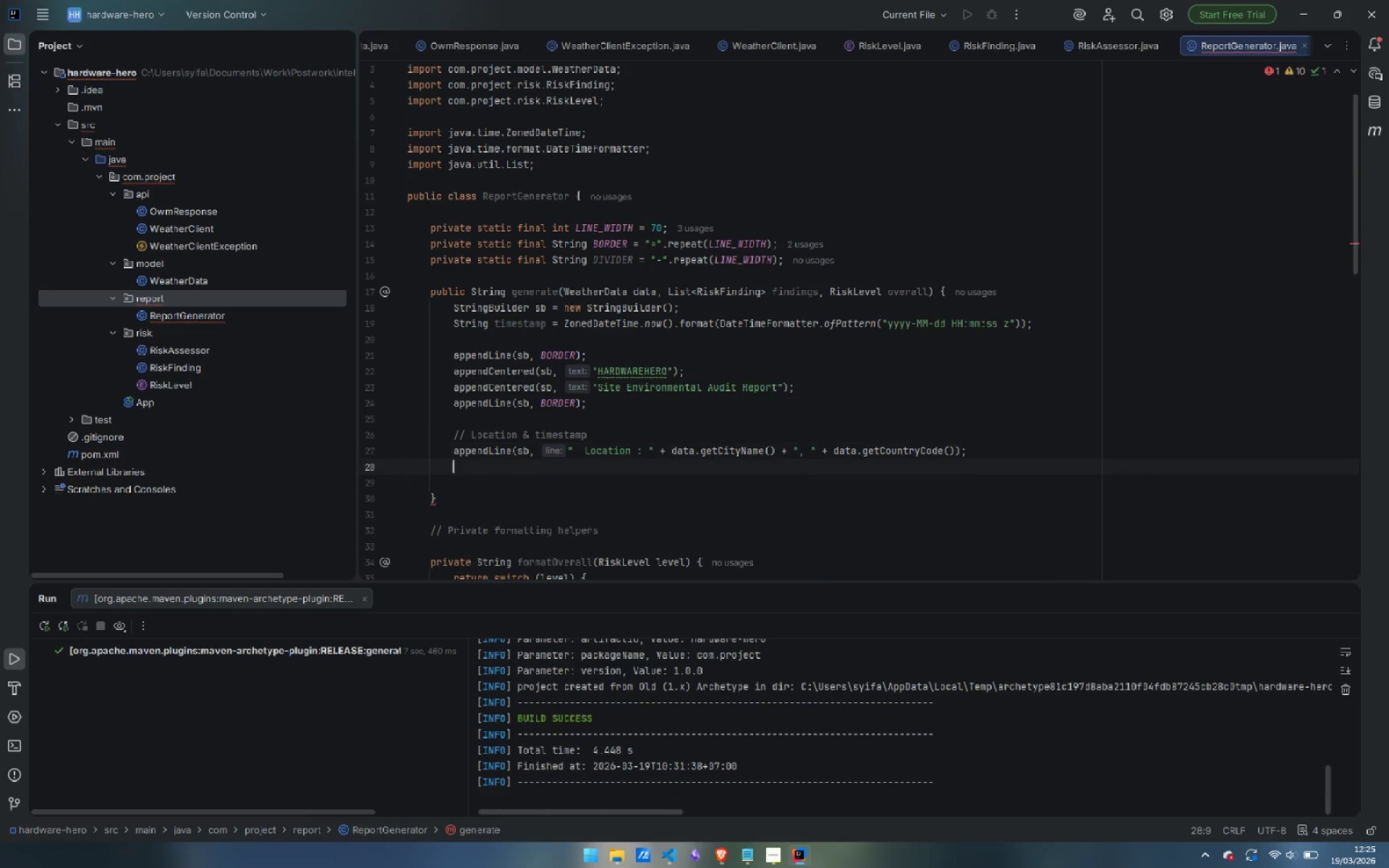 
key(Enter)
 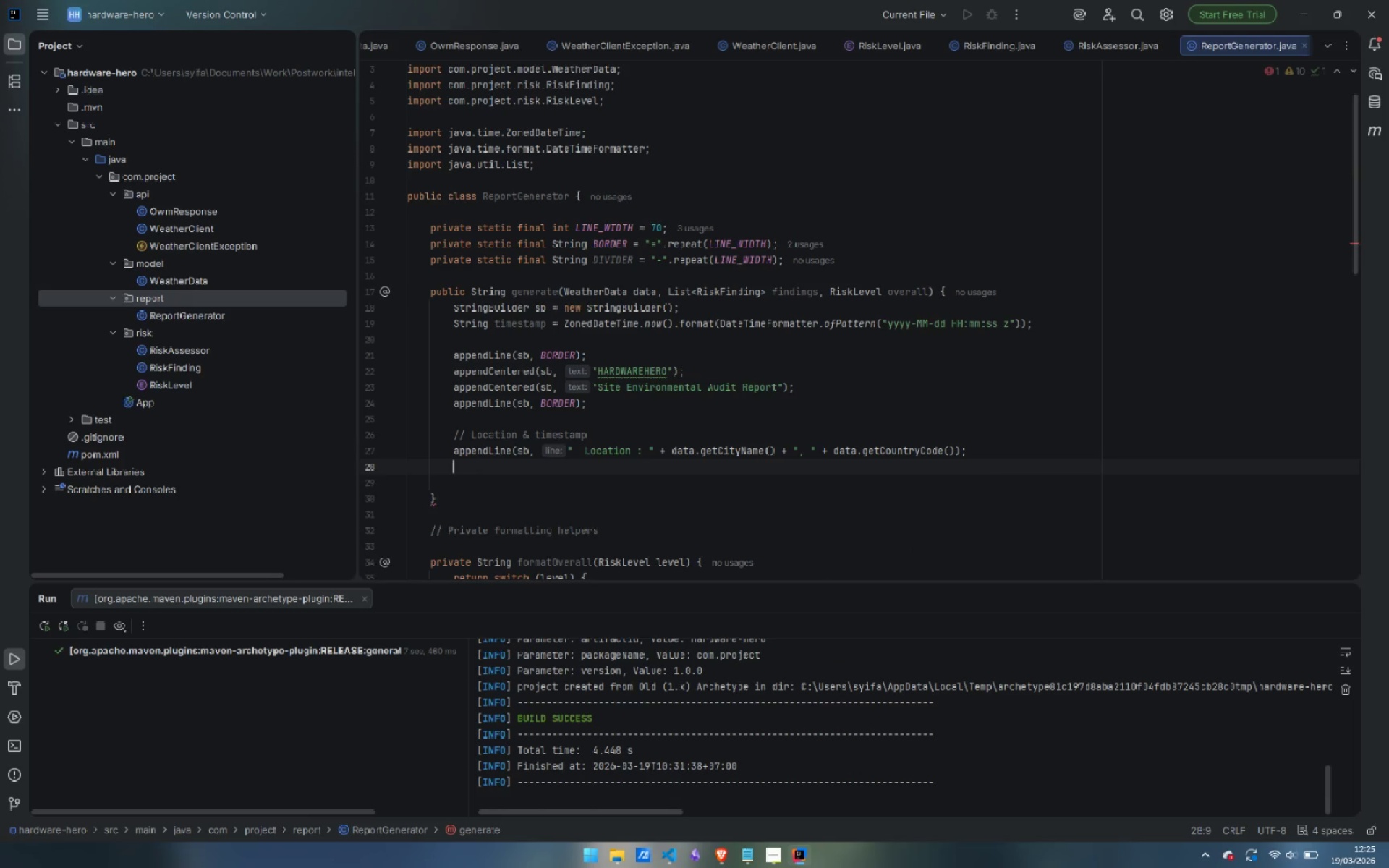 
type(app)
 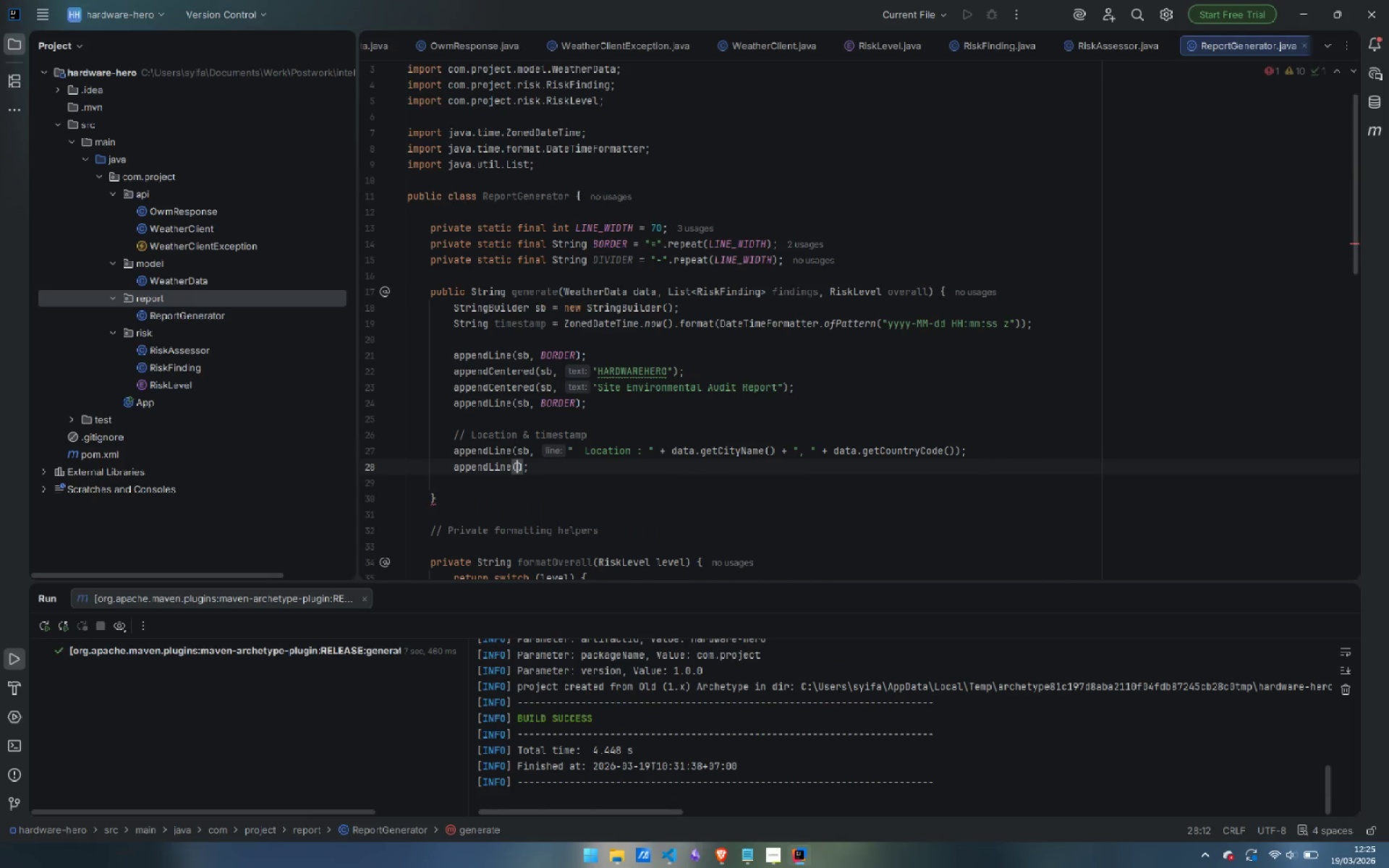 
key(Enter)
 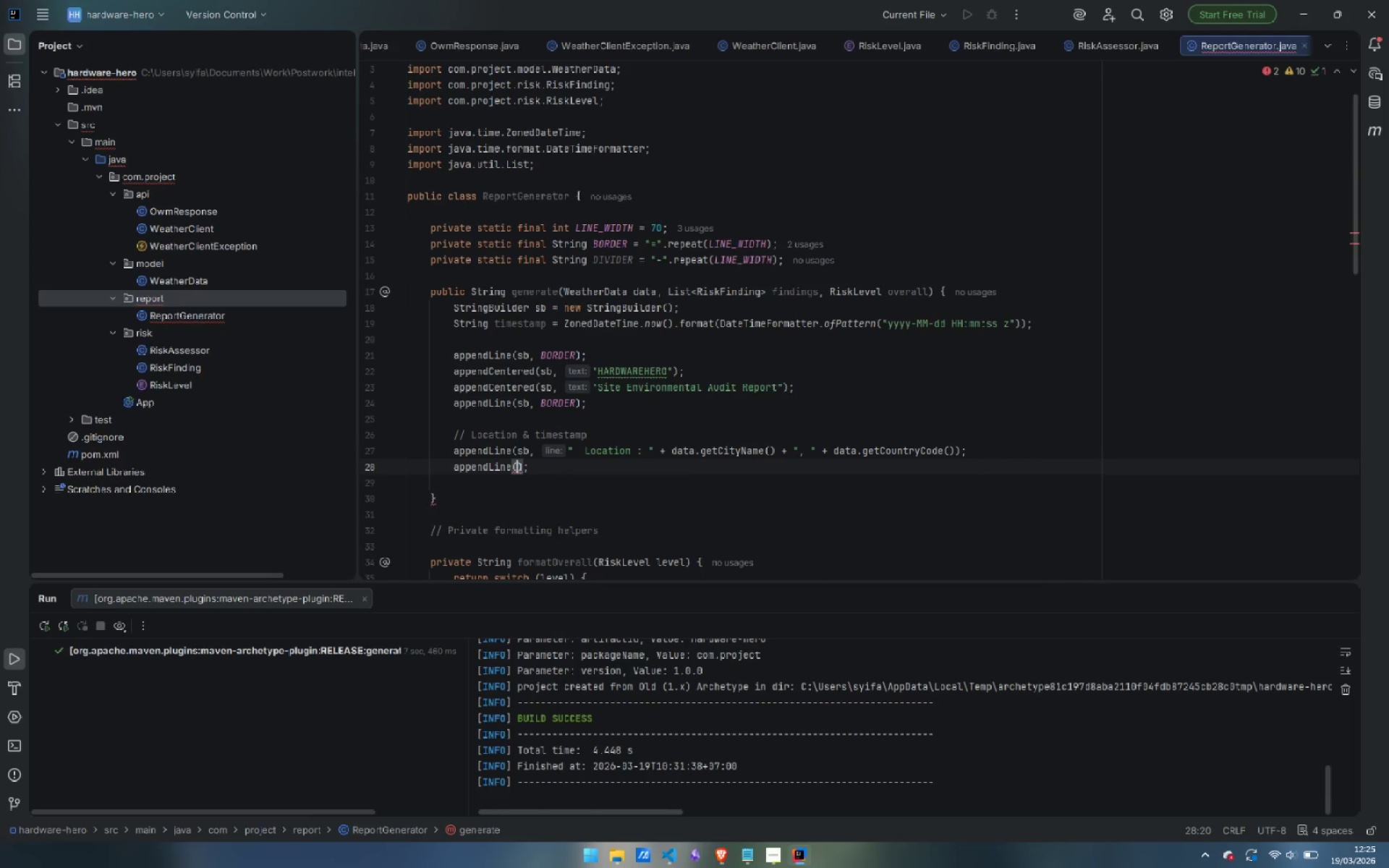 
type(sb, "  Locatio)
 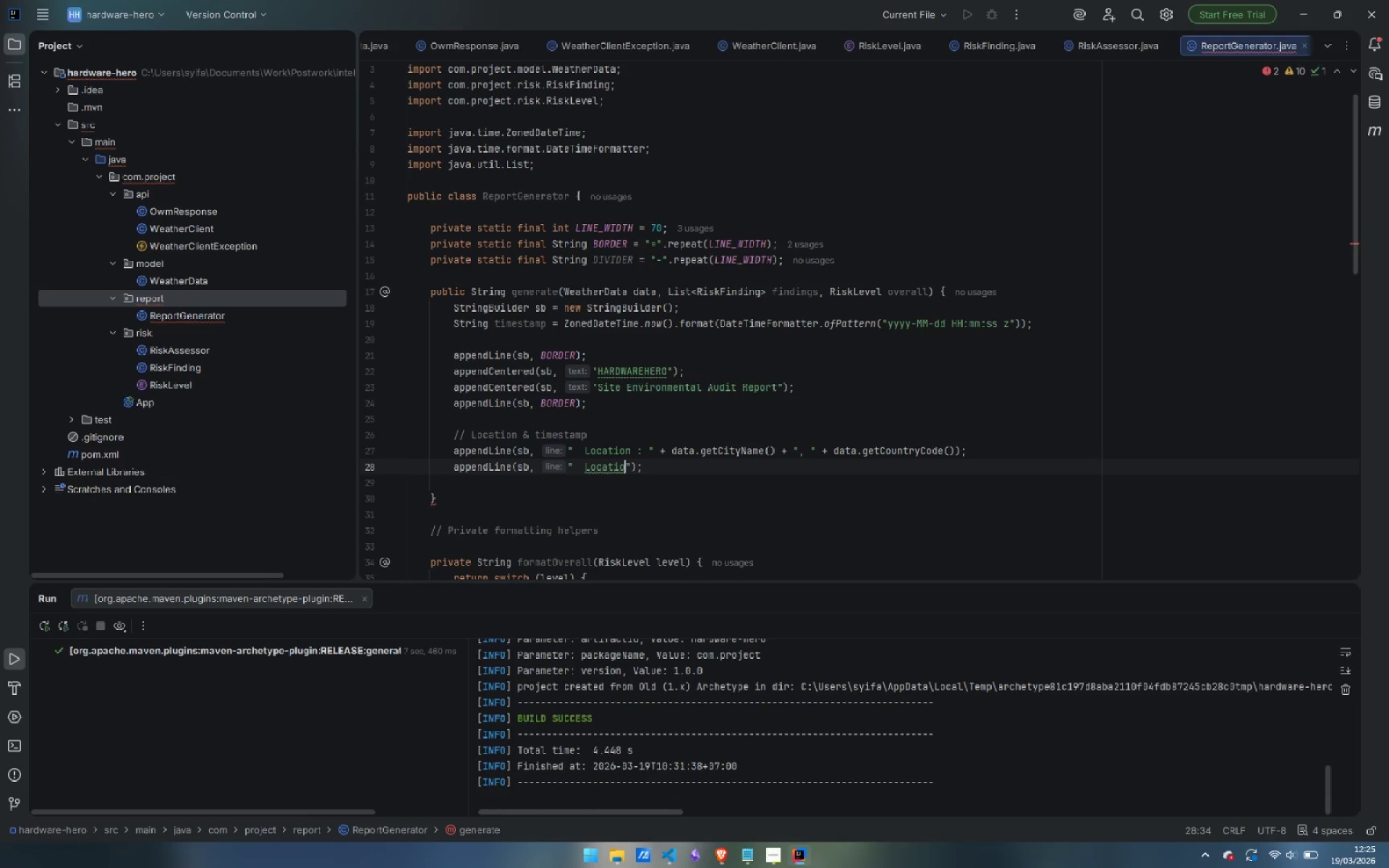 
key(Control+ControlLeft)
 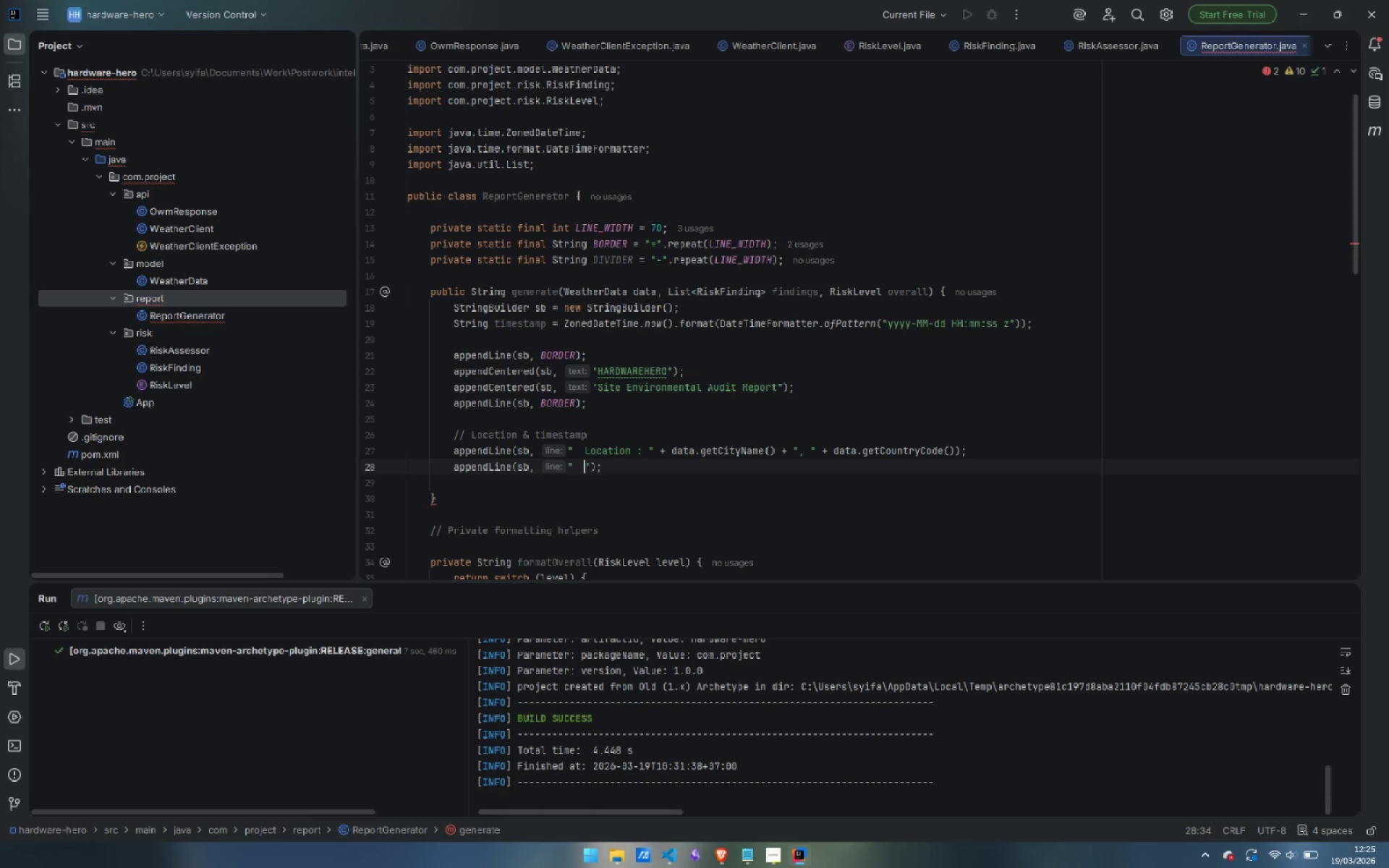 
key(Control+Backspace)
 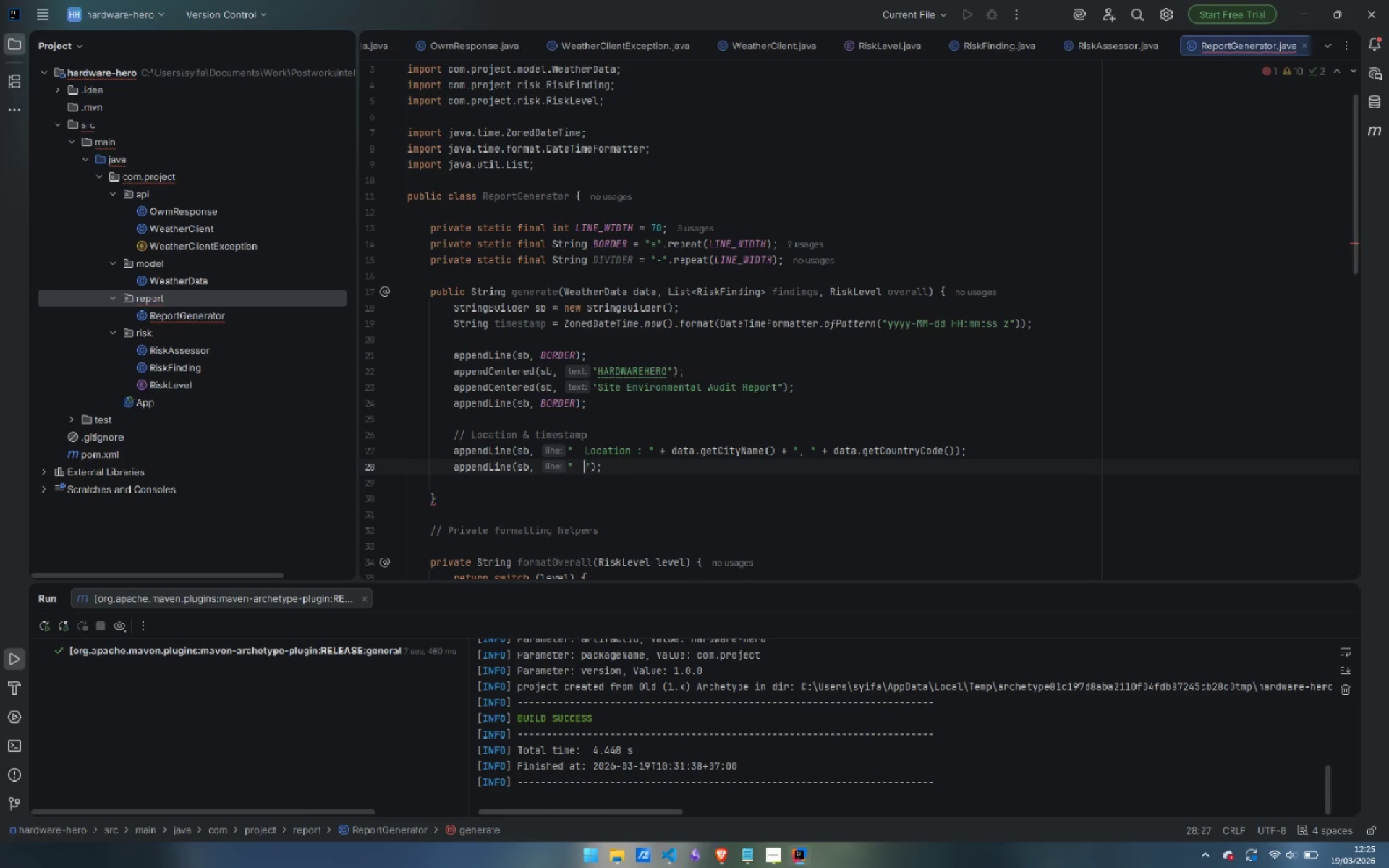 
type(Conditions:)
 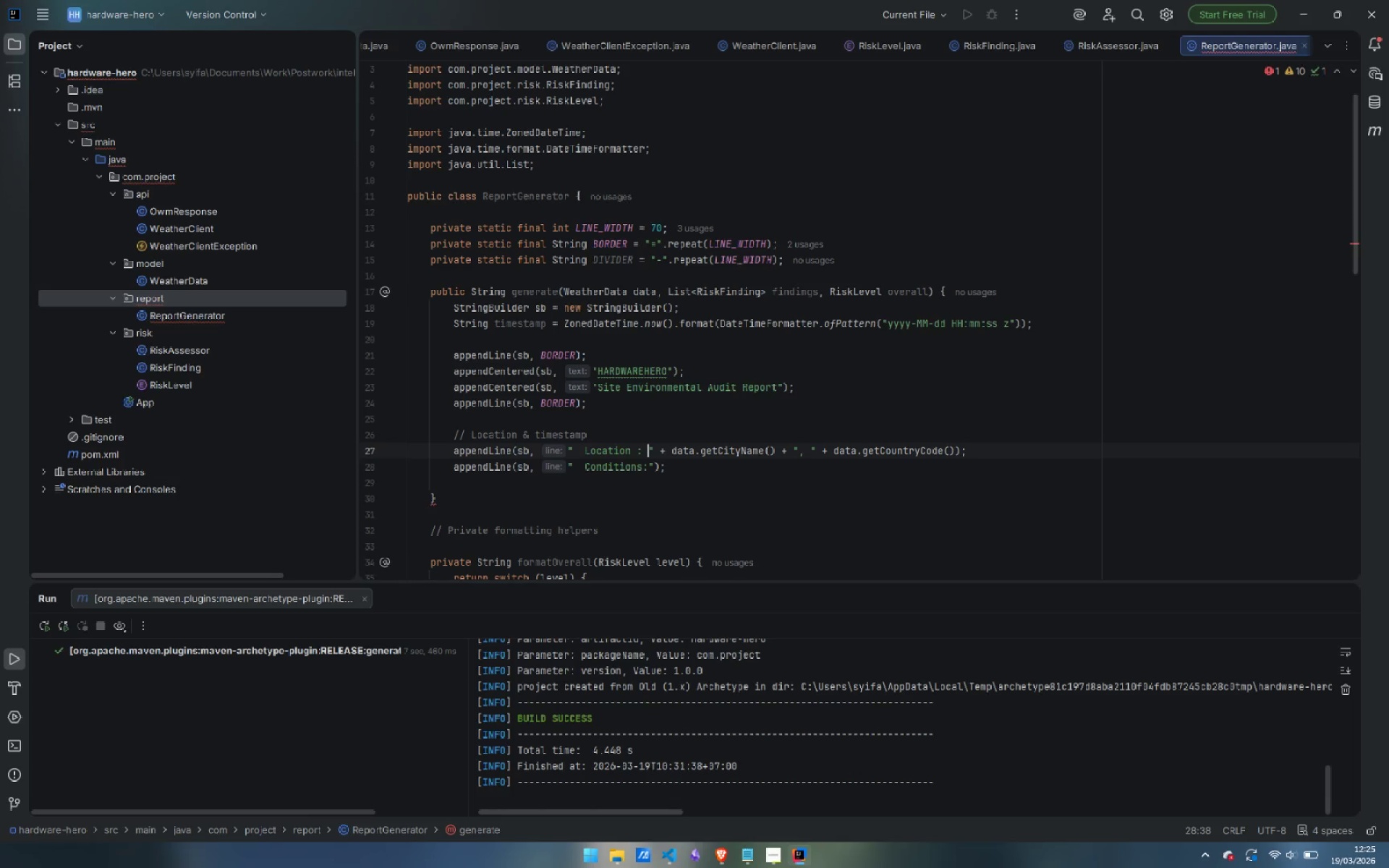 
 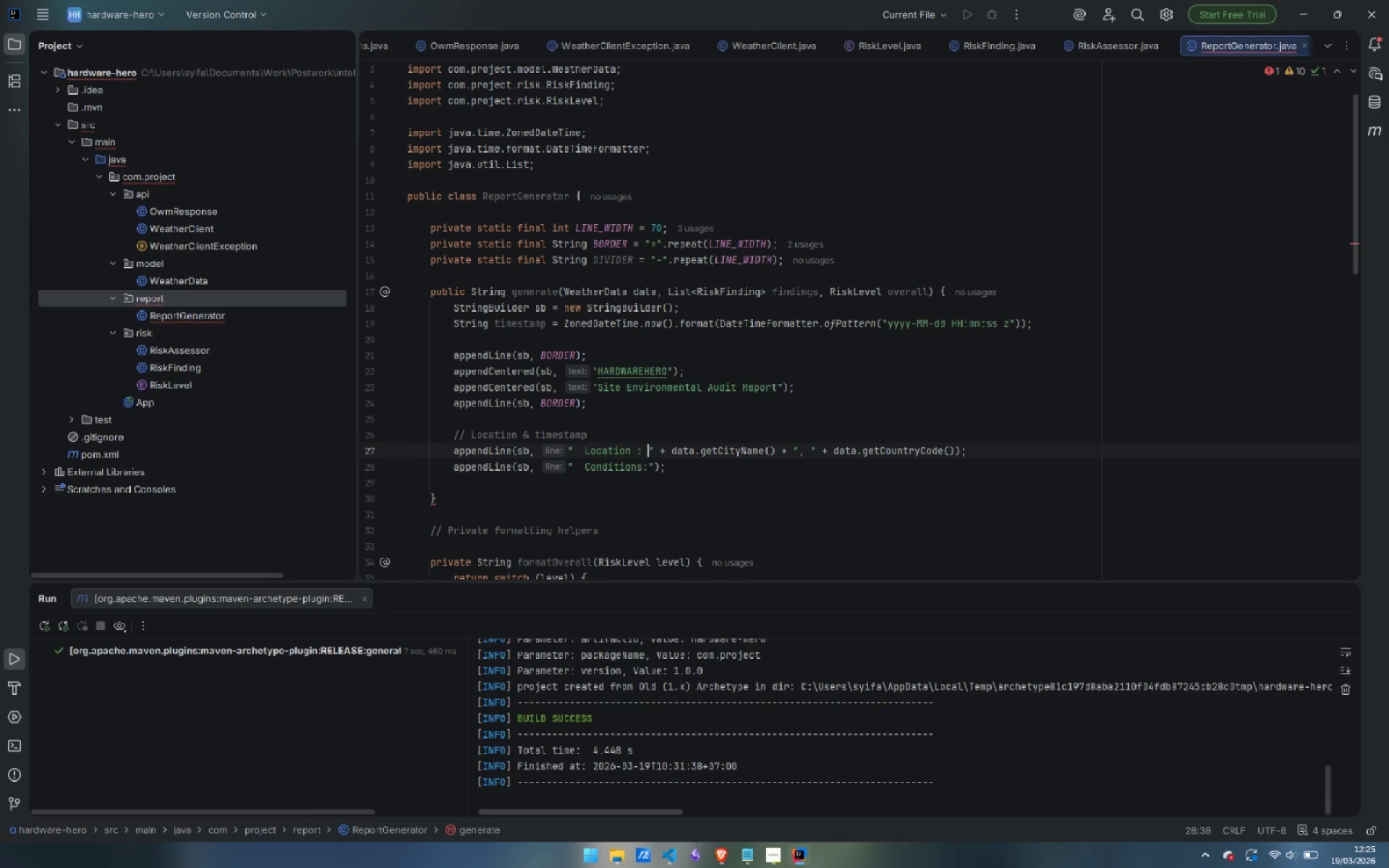 
key(ArrowUp)
 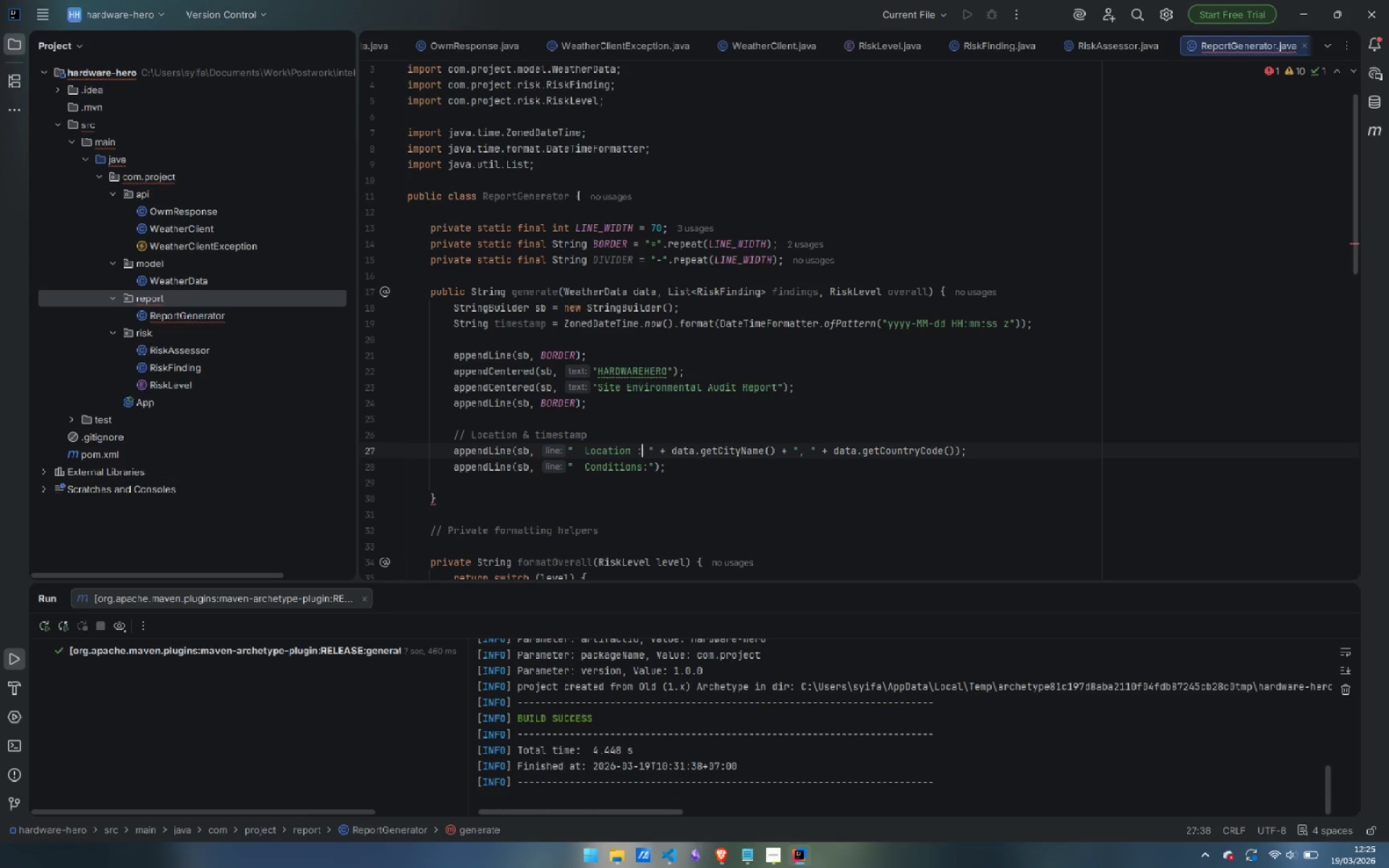 
key(ArrowLeft)
 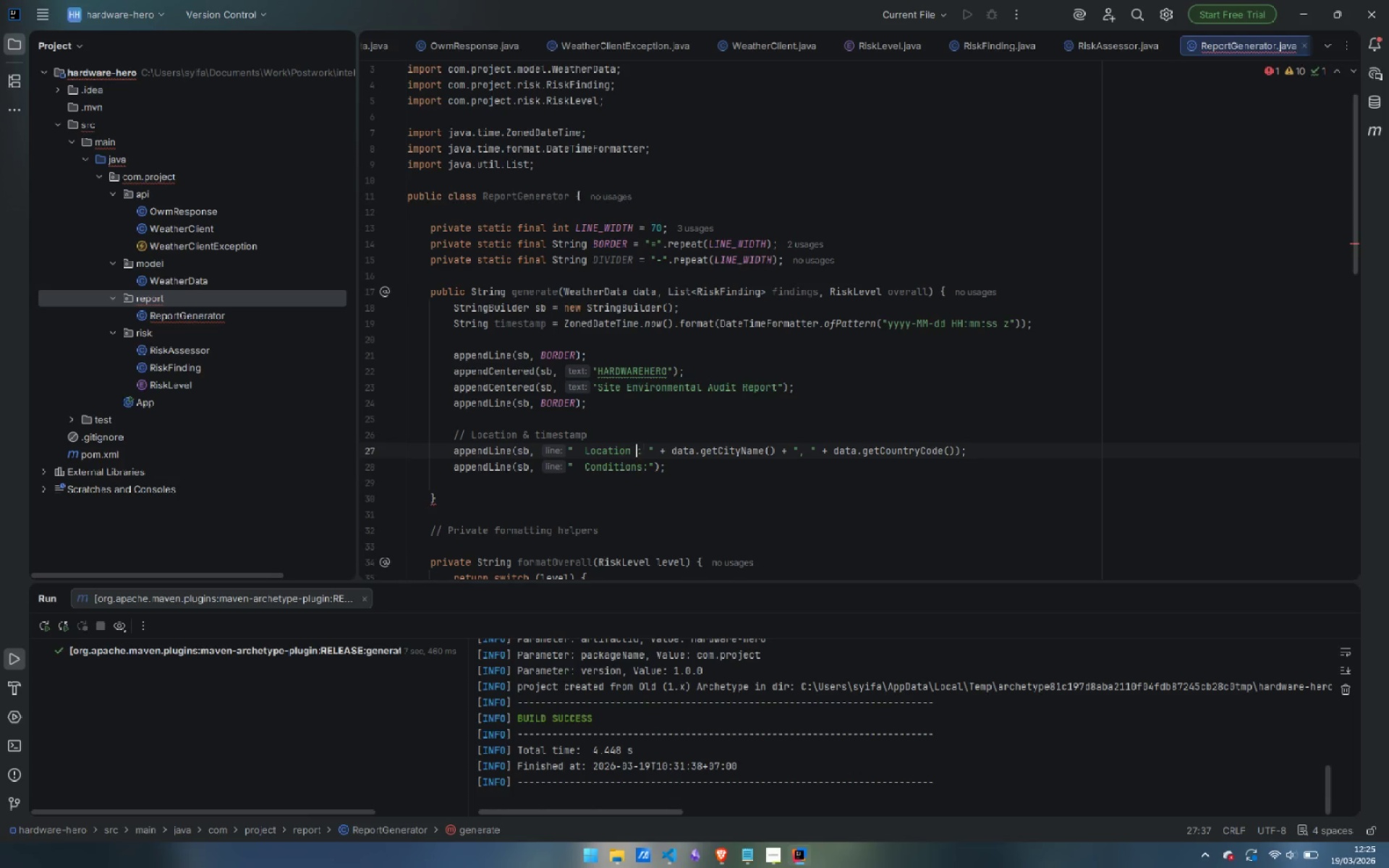 
key(ArrowLeft)
 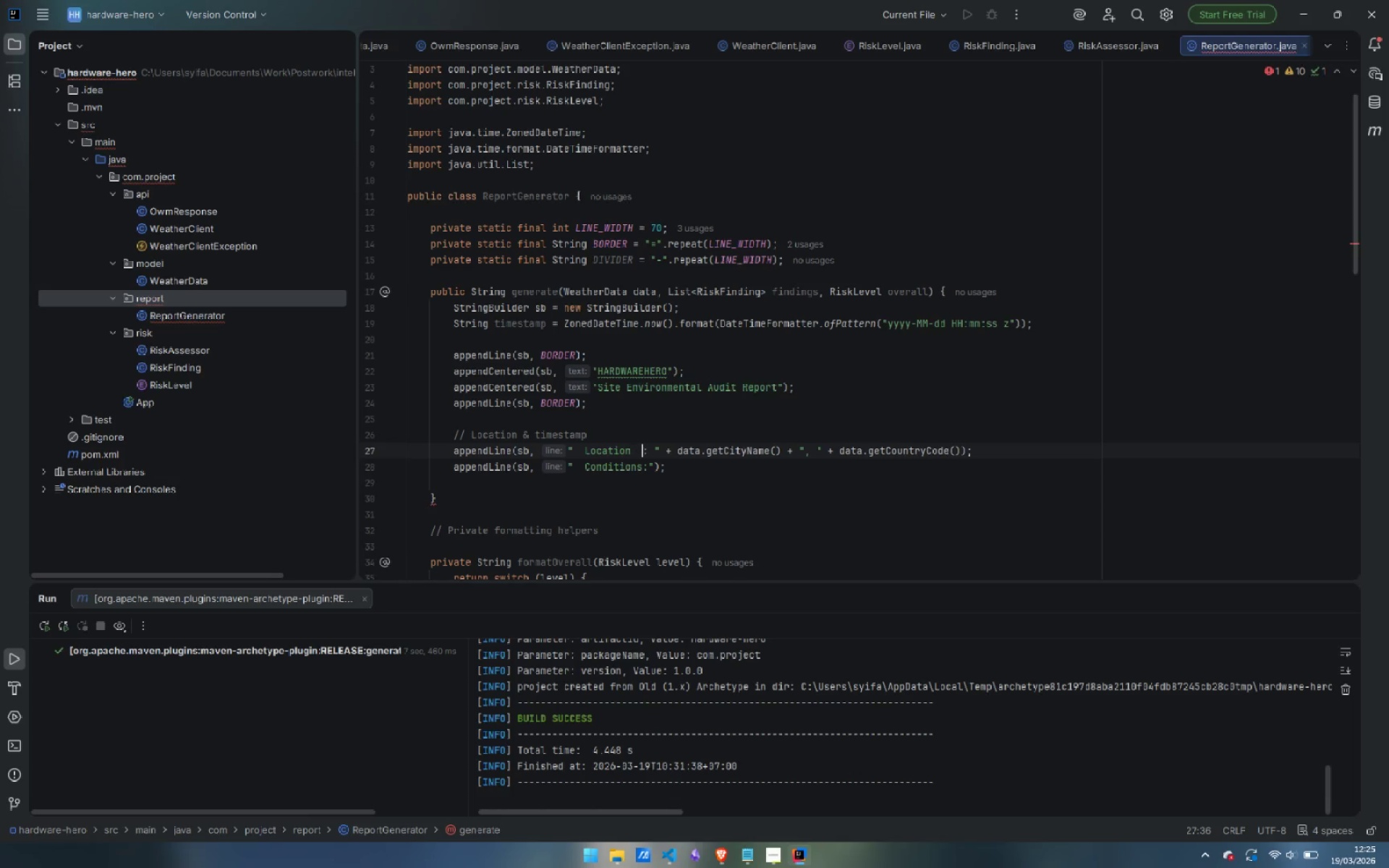 
key(Space)
 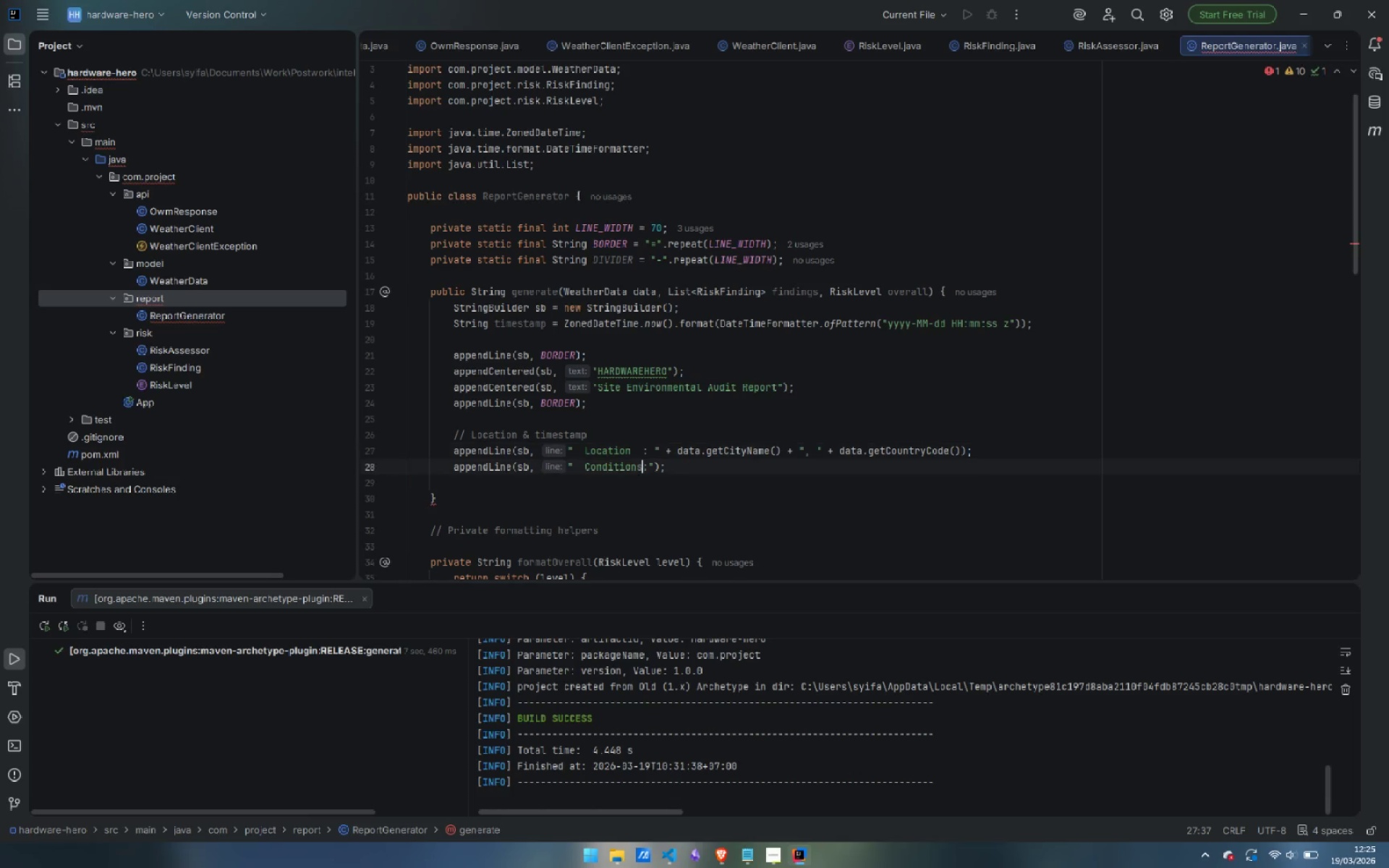 
key(ArrowDown)
 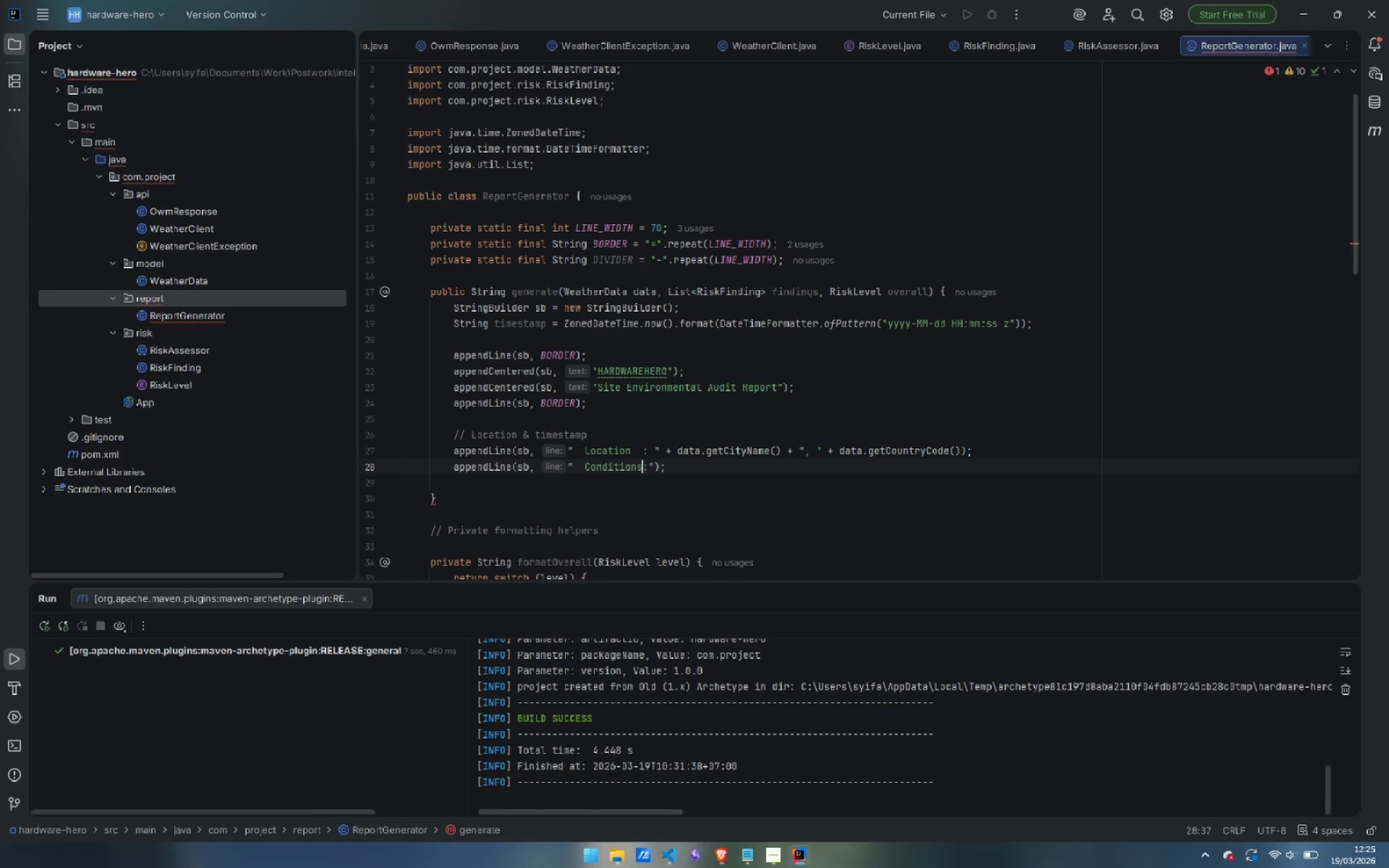 
key(ArrowRight)
 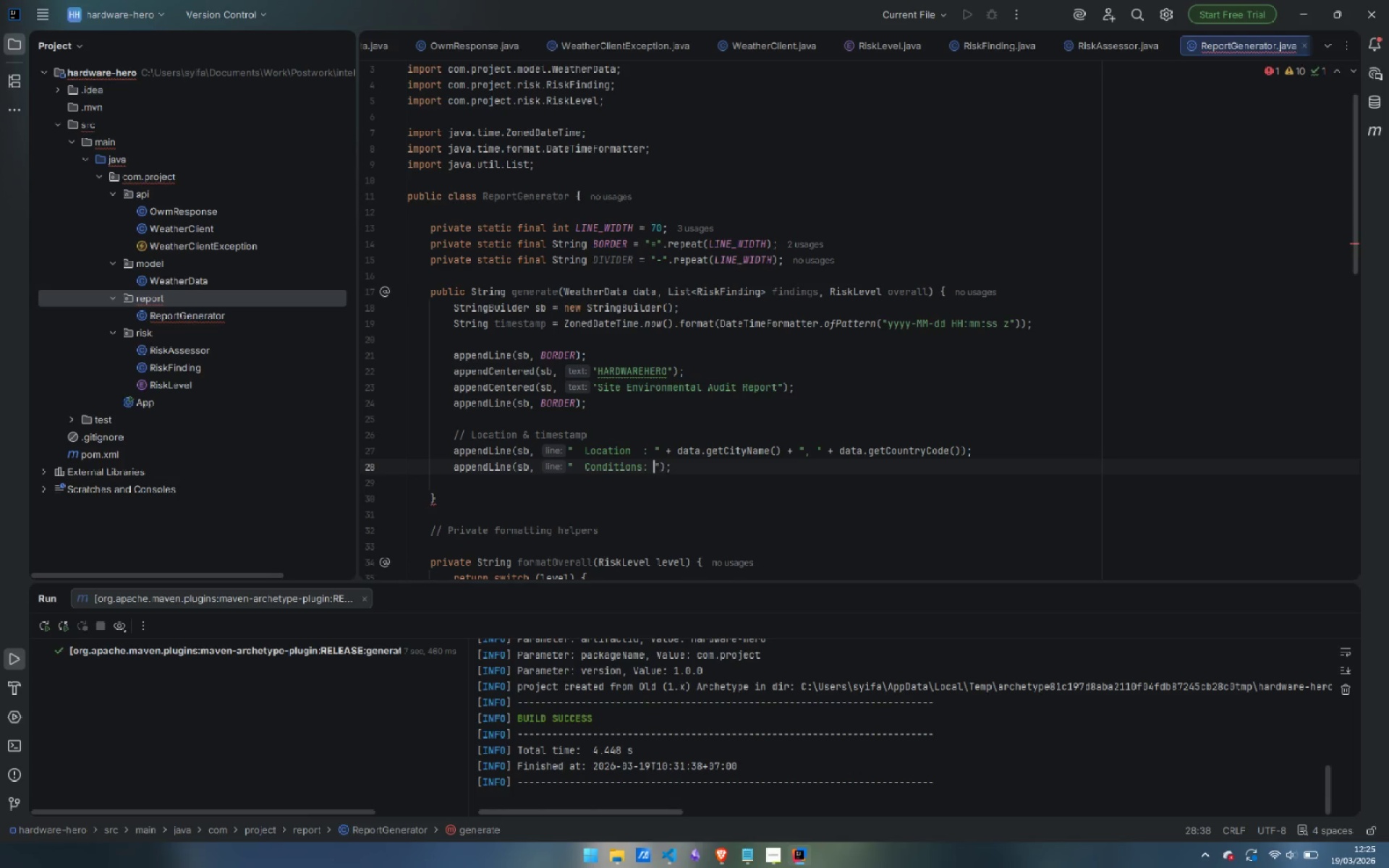 
key(Space)
 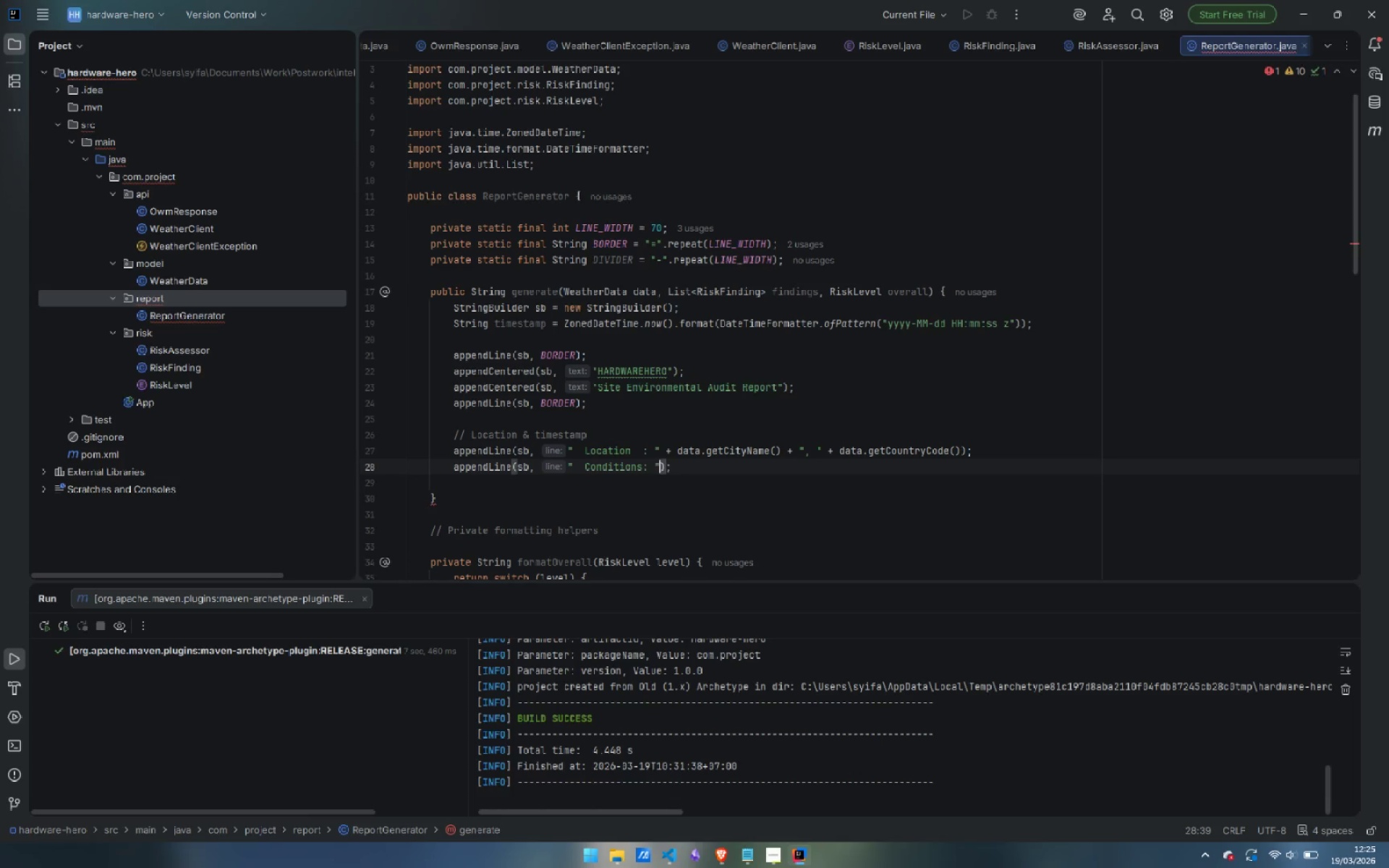 
key(ArrowRight)
 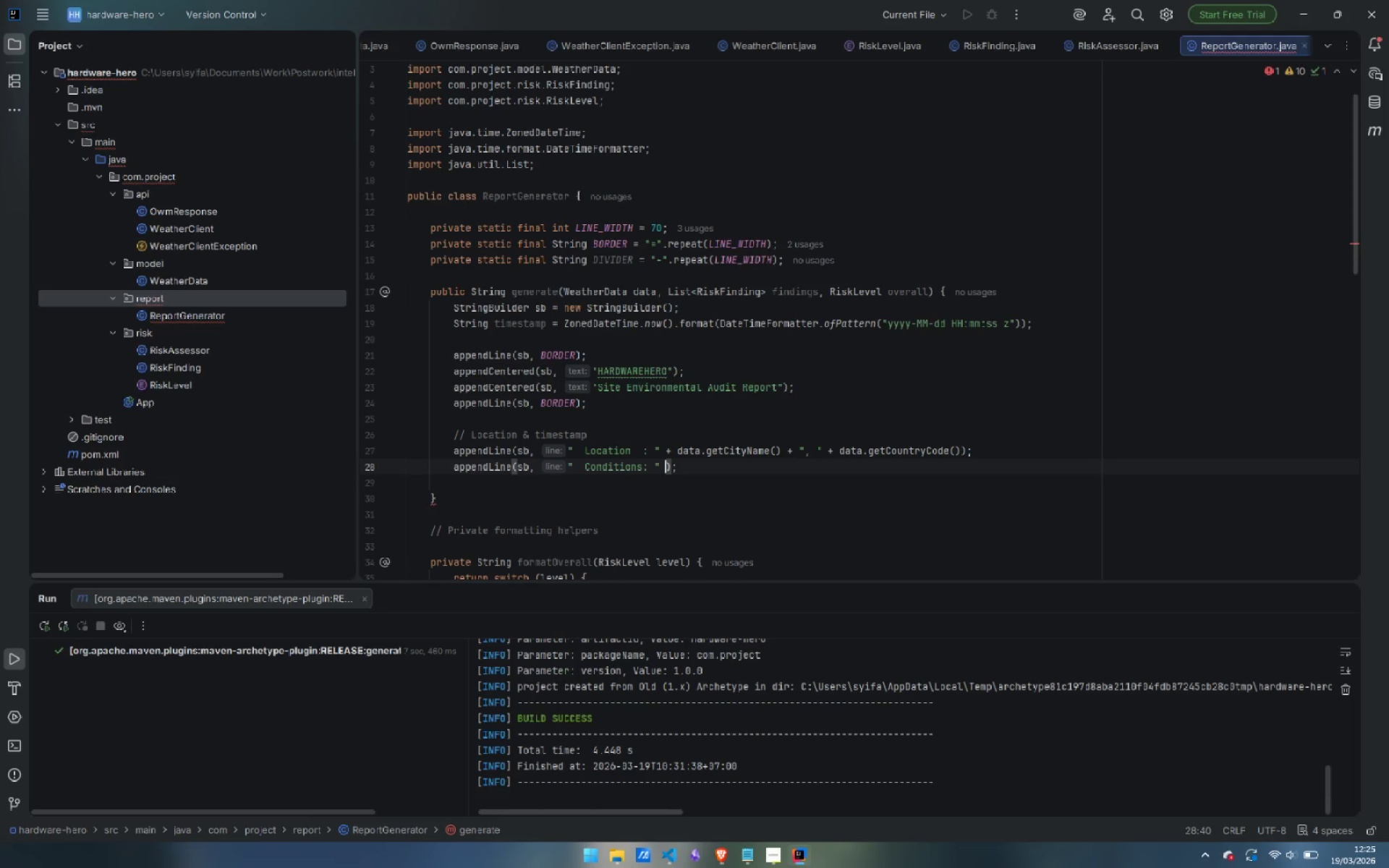 
type( + da)
key(Backspace)
key(Backspace)
type(cap)
 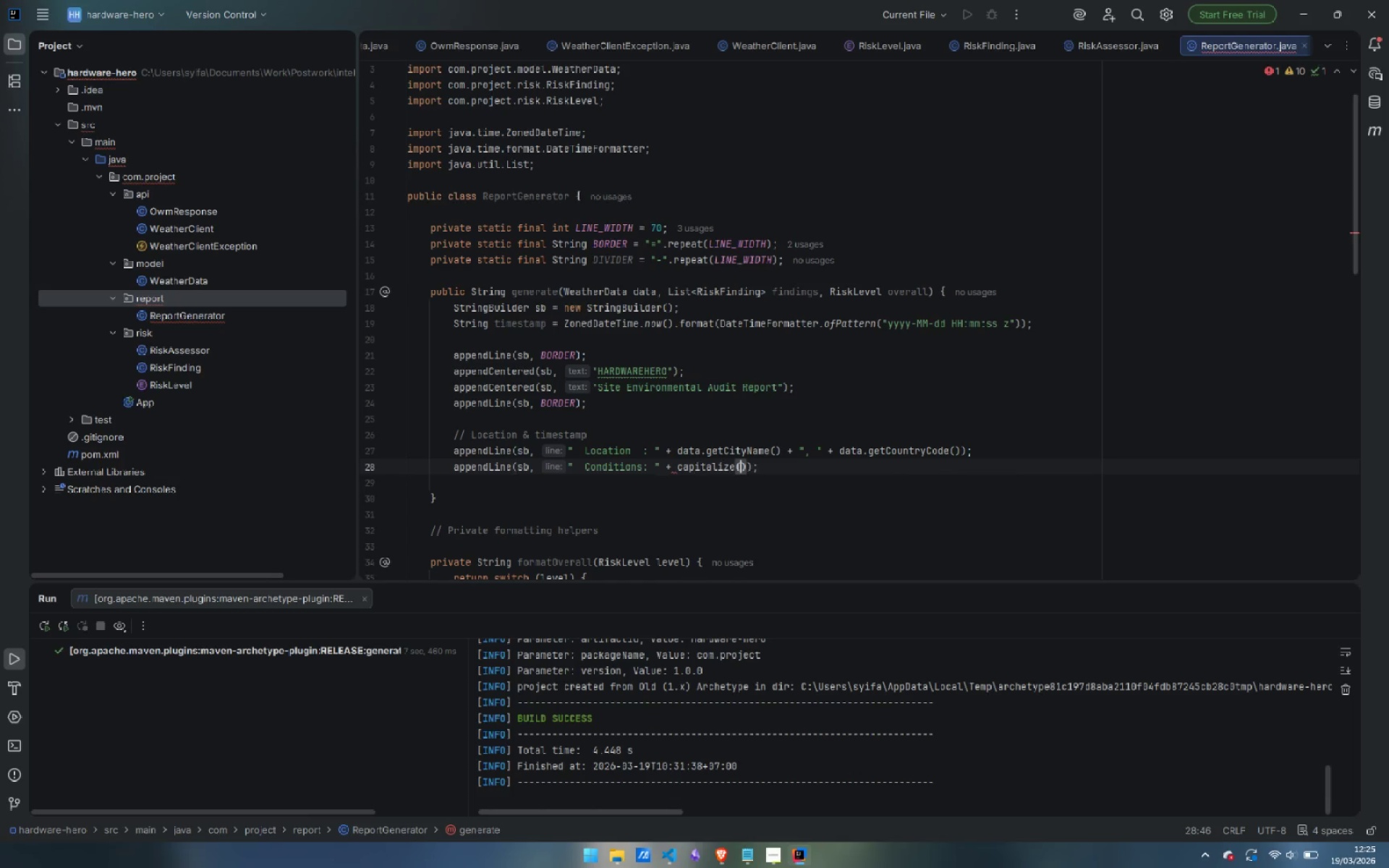 
 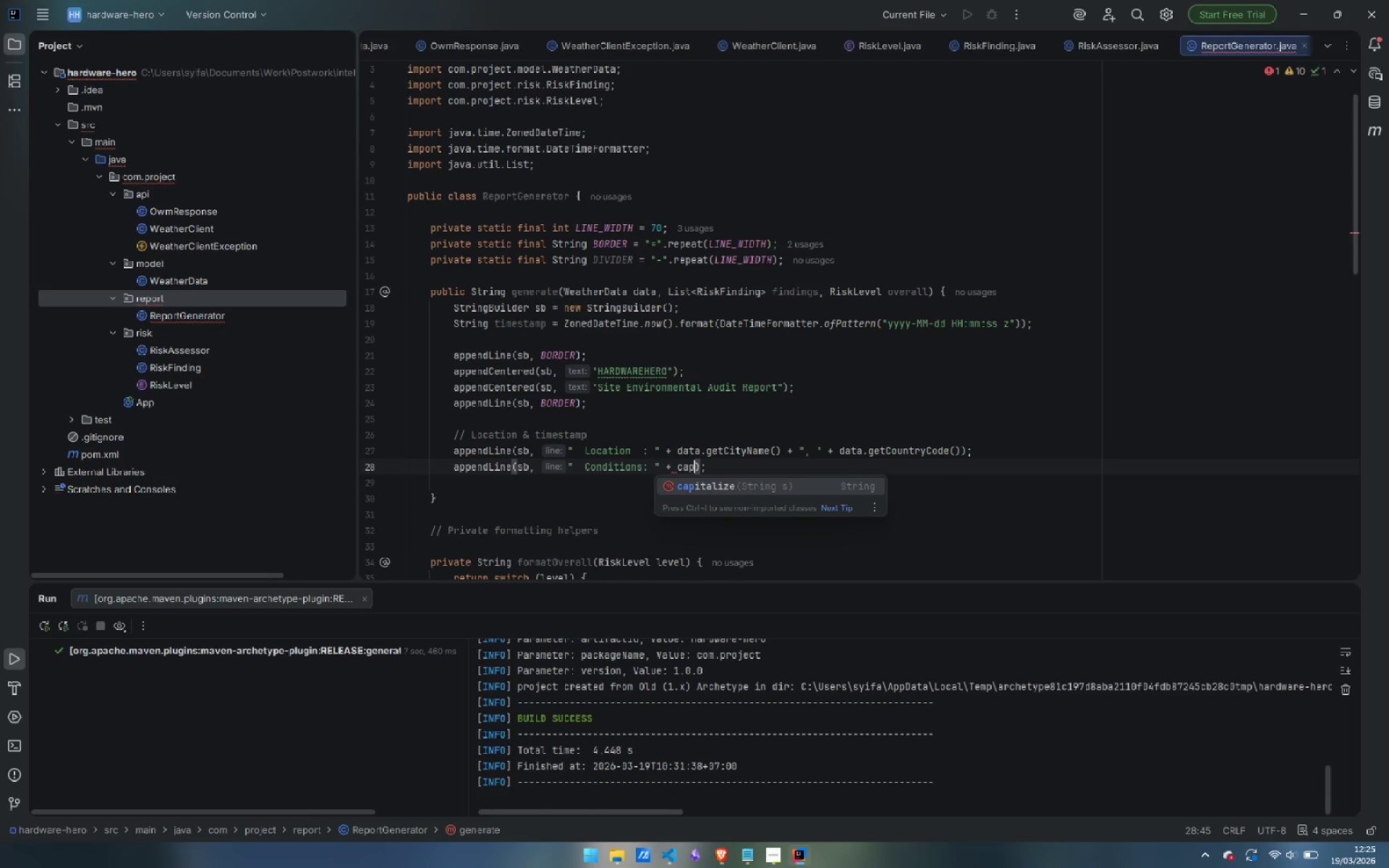 
key(Enter)
 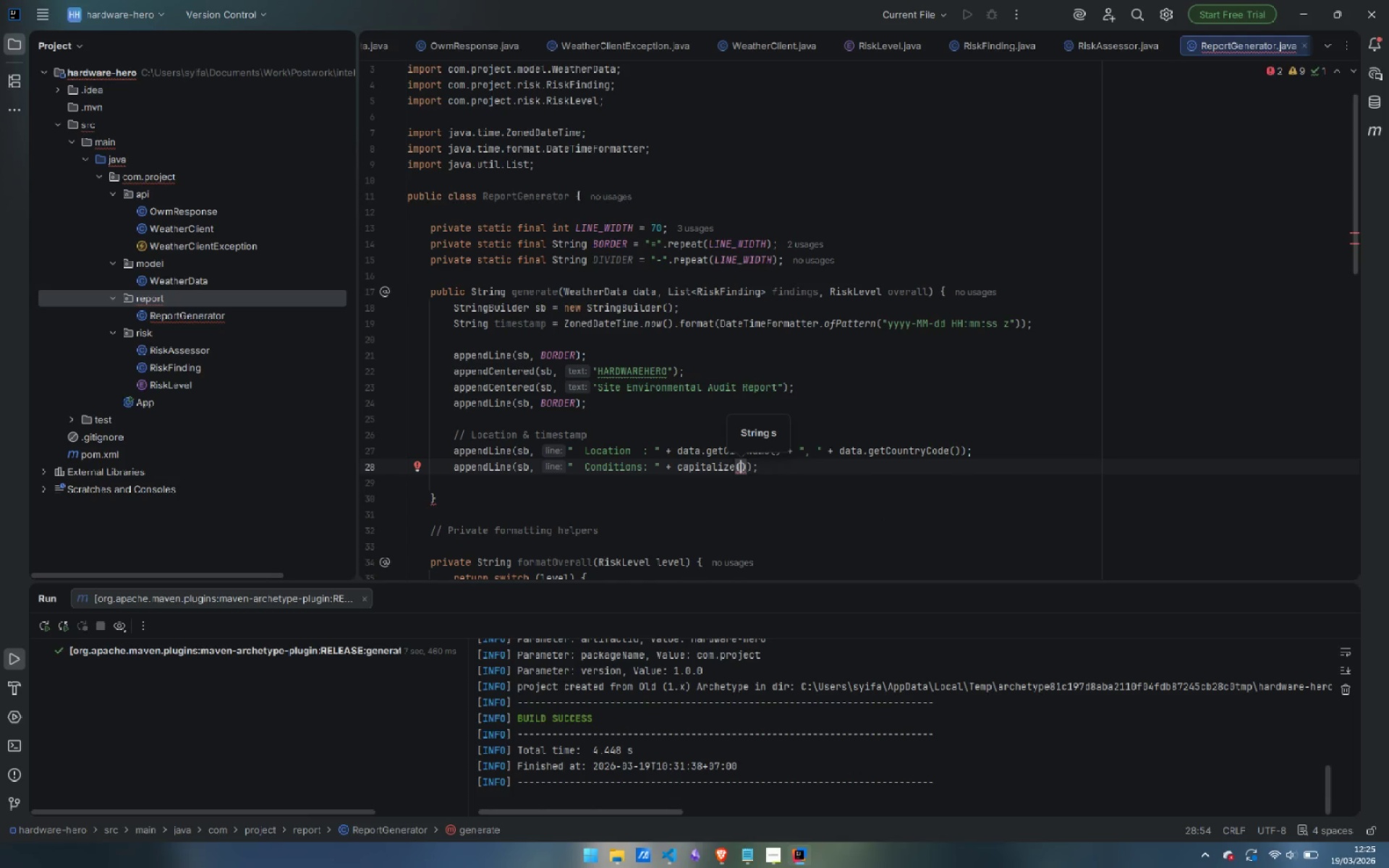 
type(data.get)
 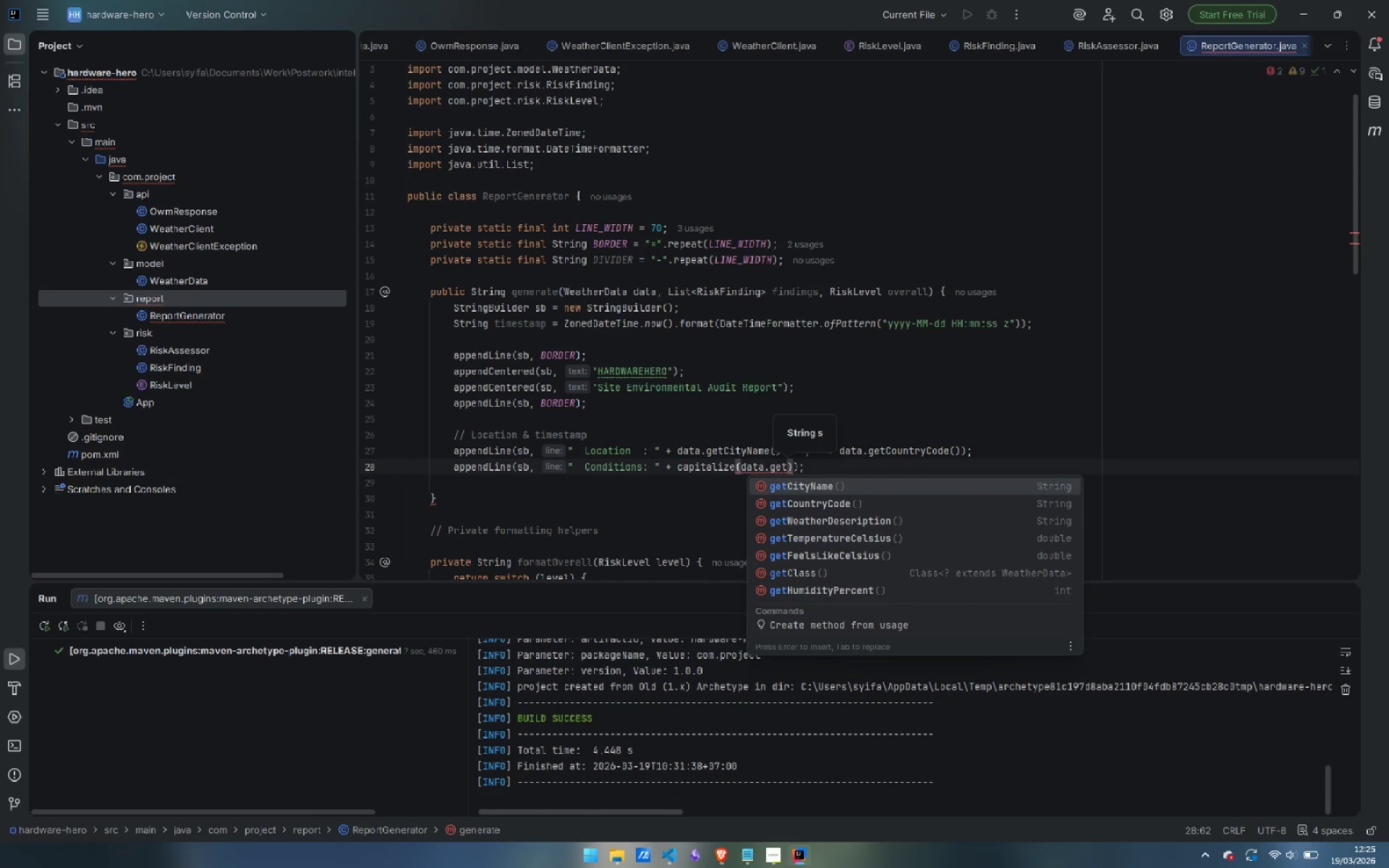 
key(ArrowDown)
 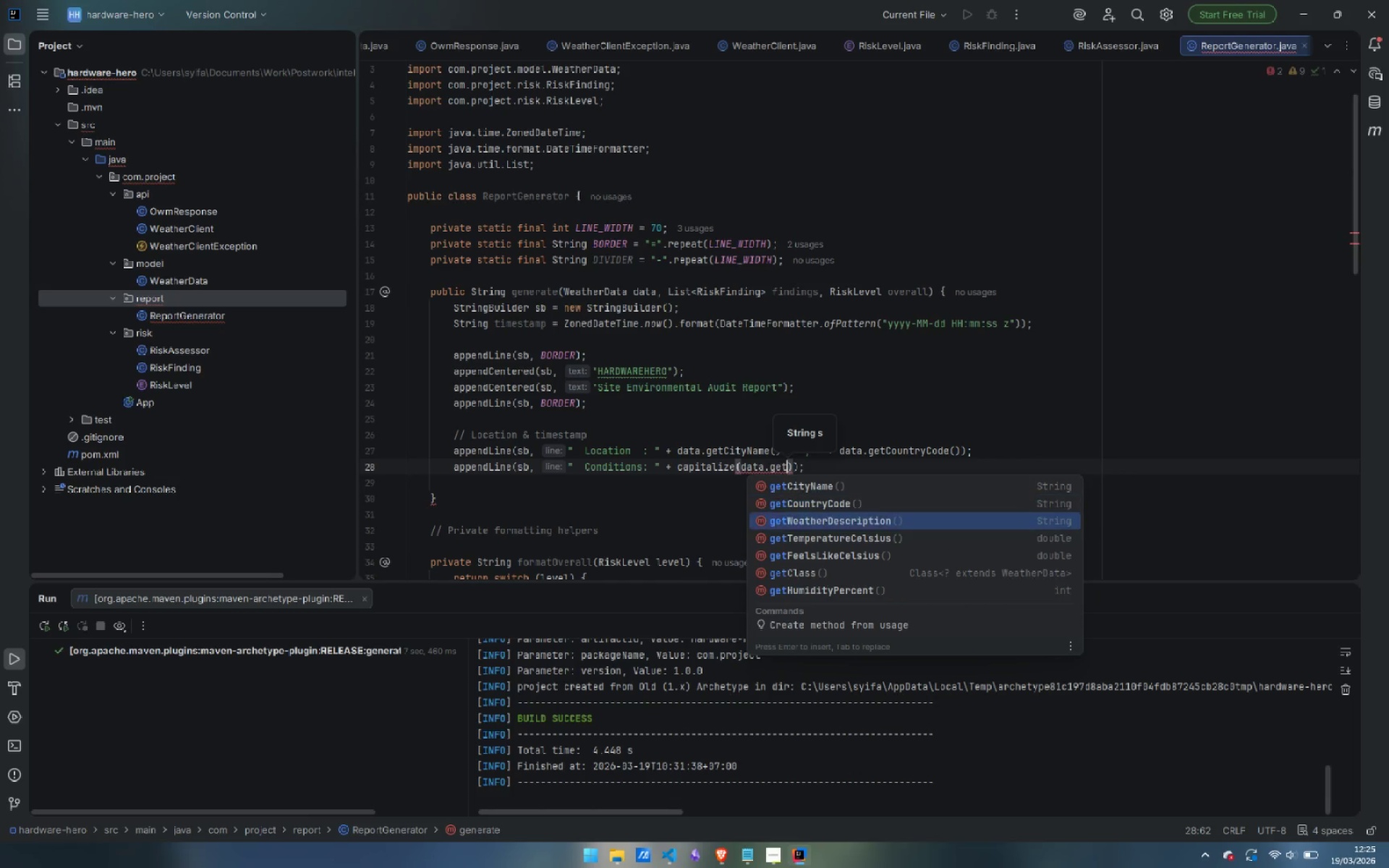 
key(ArrowDown)
 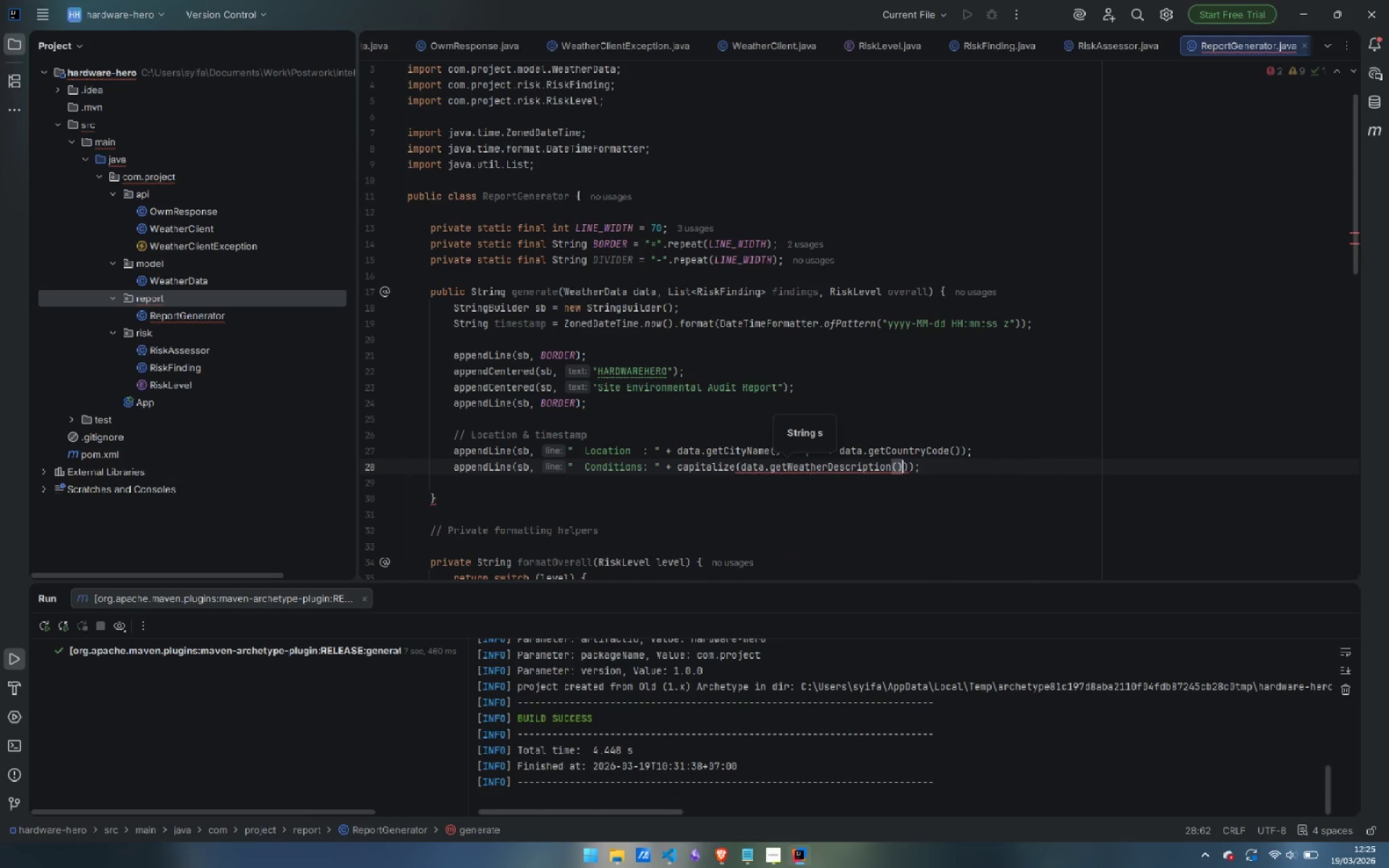 
key(Enter)
 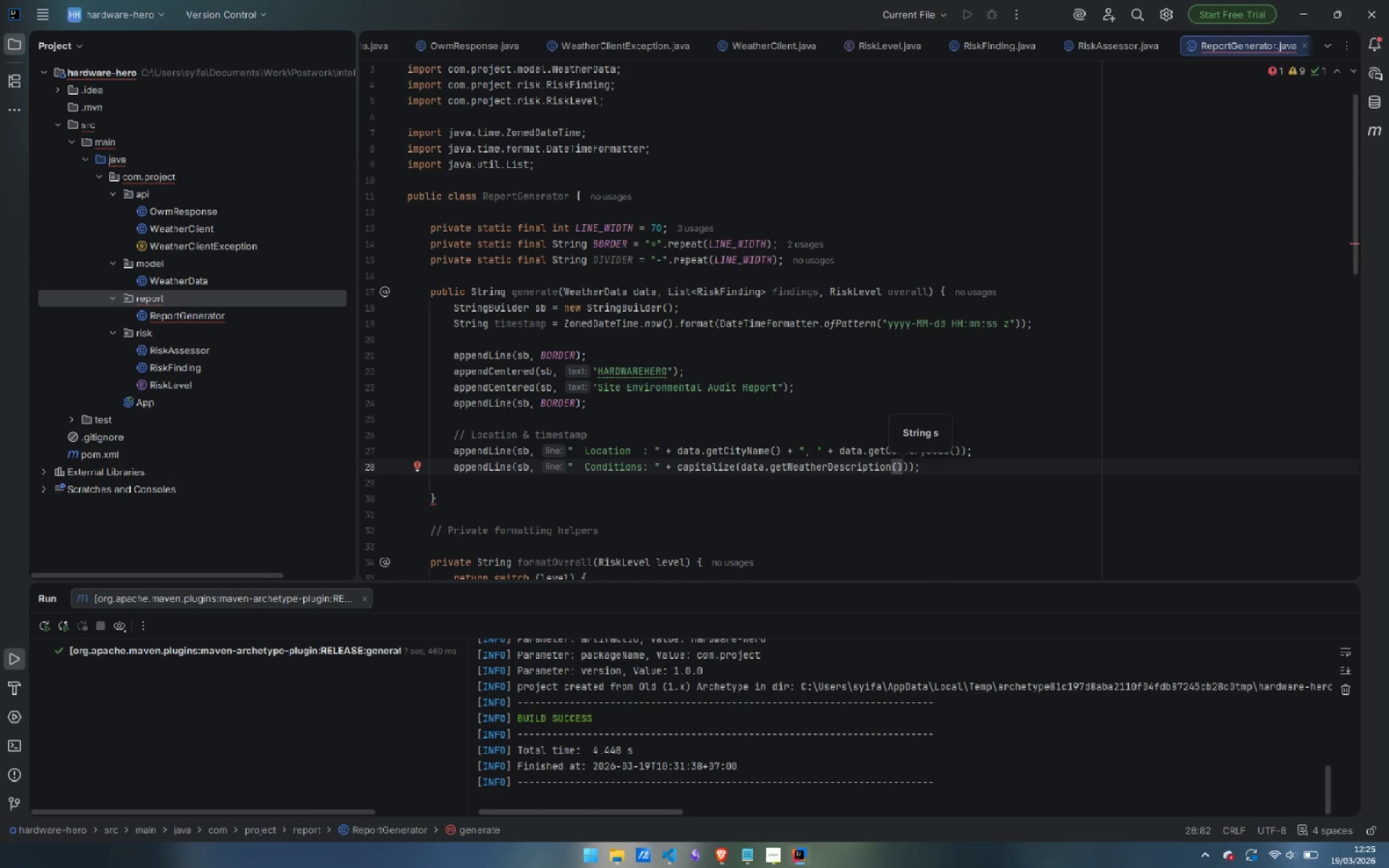 
key(ArrowRight)
 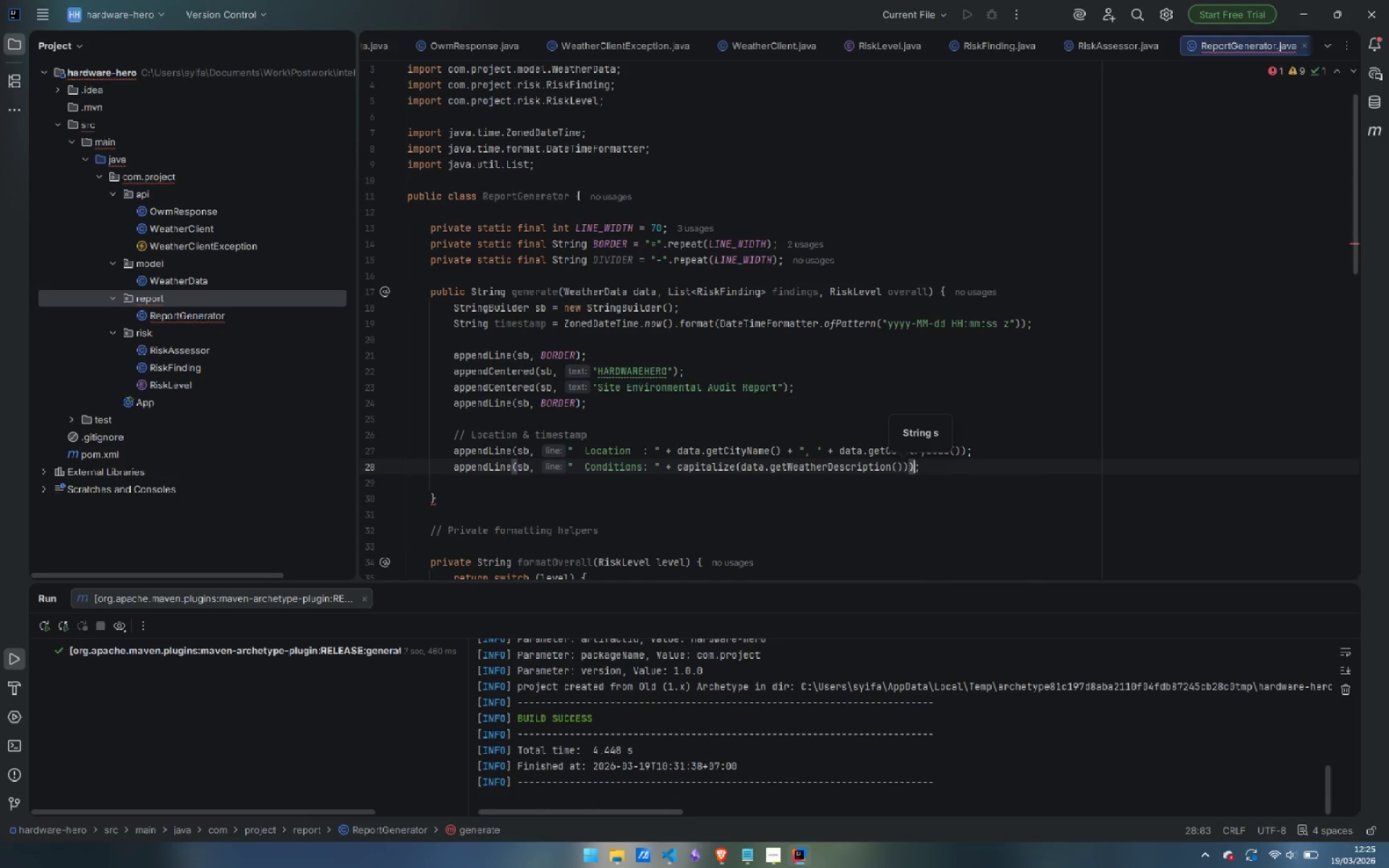 
key(ArrowRight)
 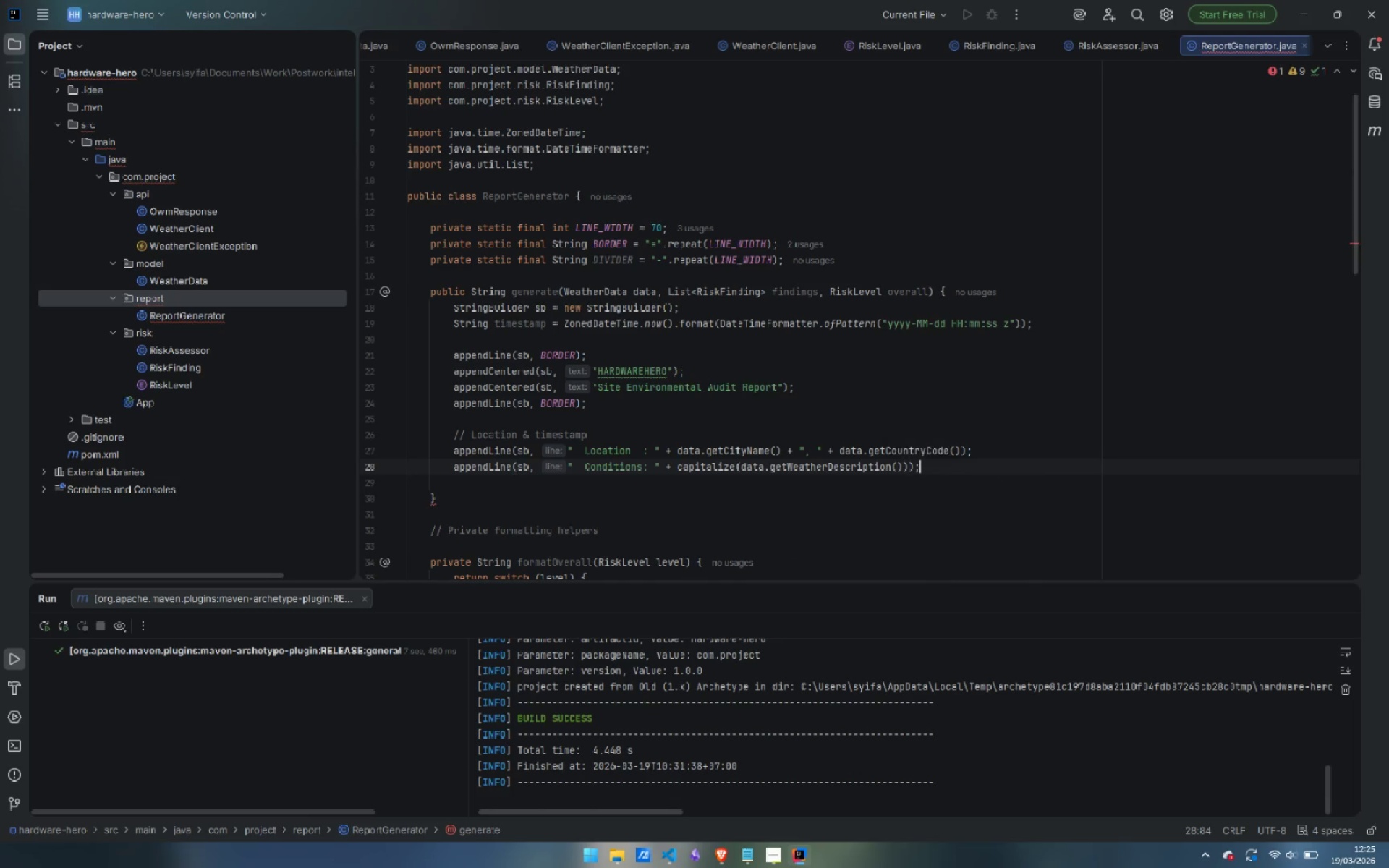 
key(ArrowRight)
 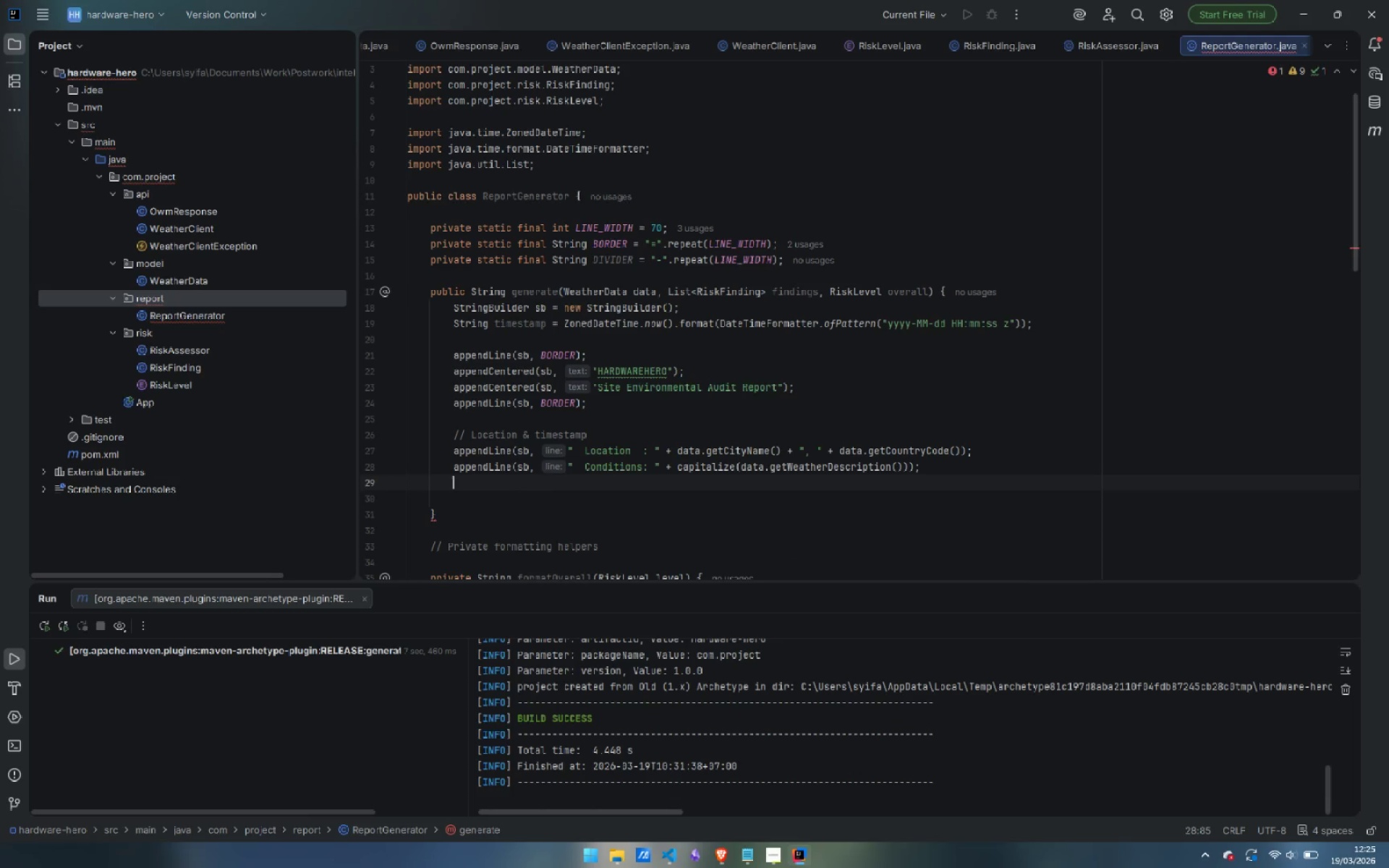 
key(Enter)
 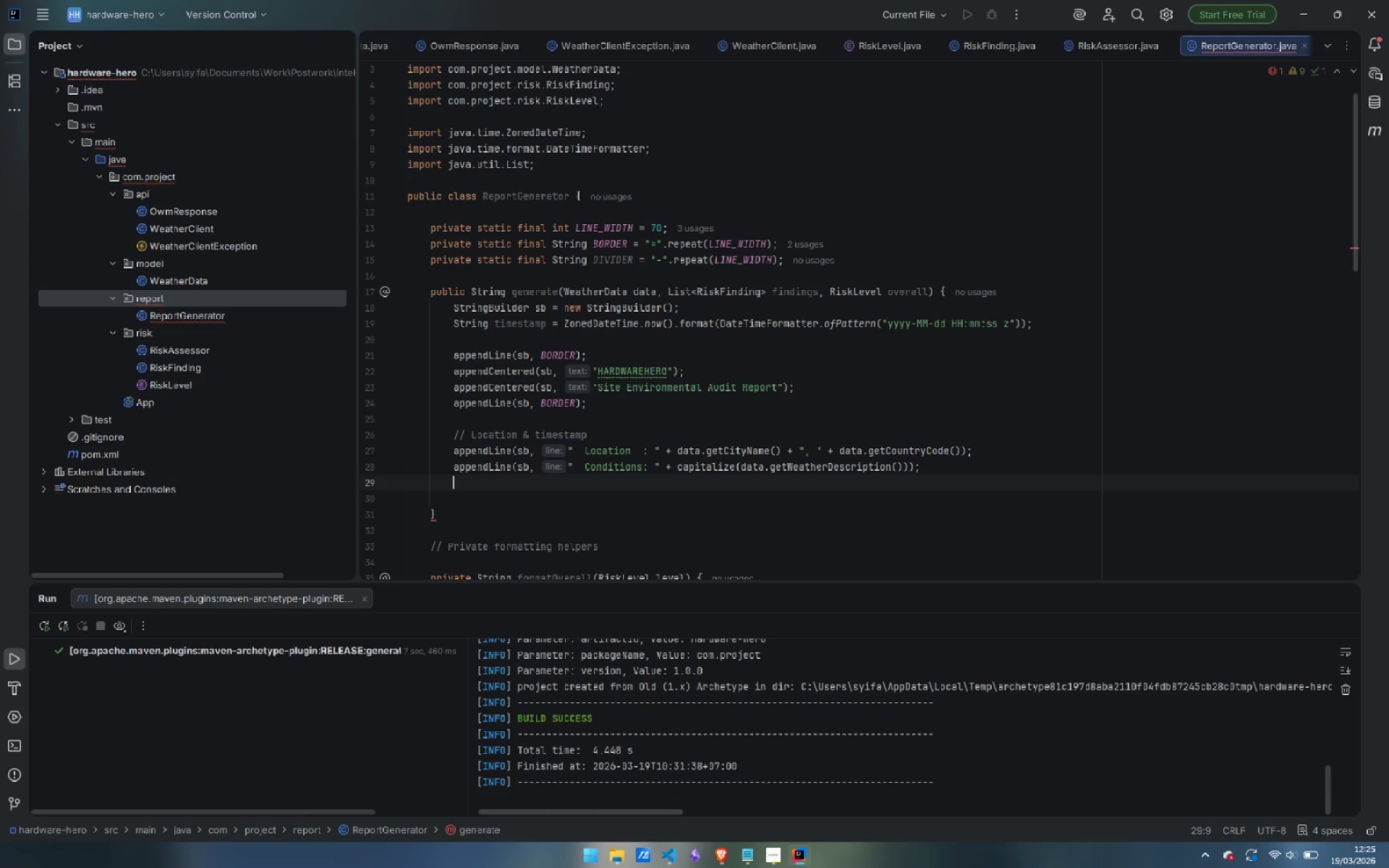 
type(app)
 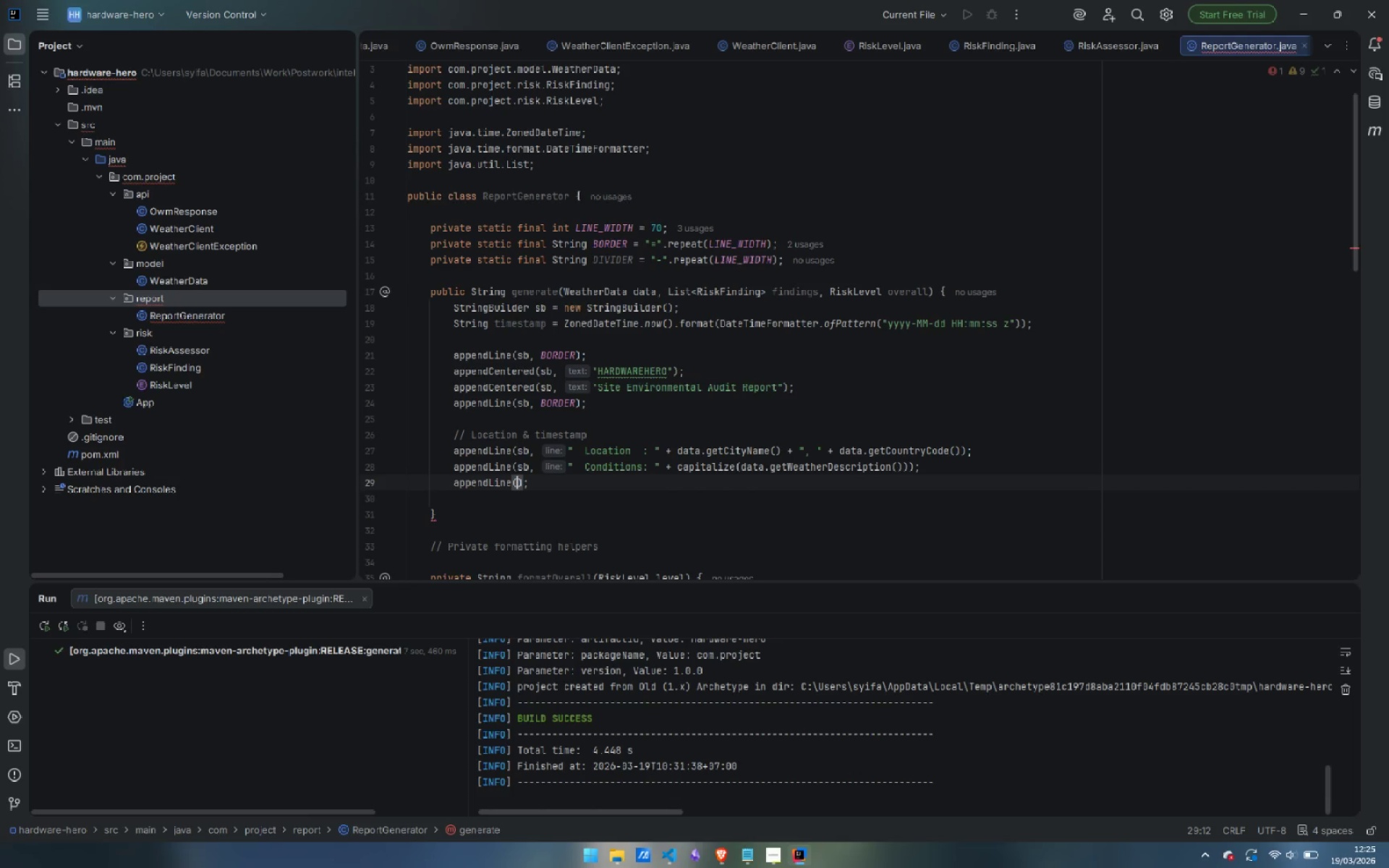 
key(Enter)
 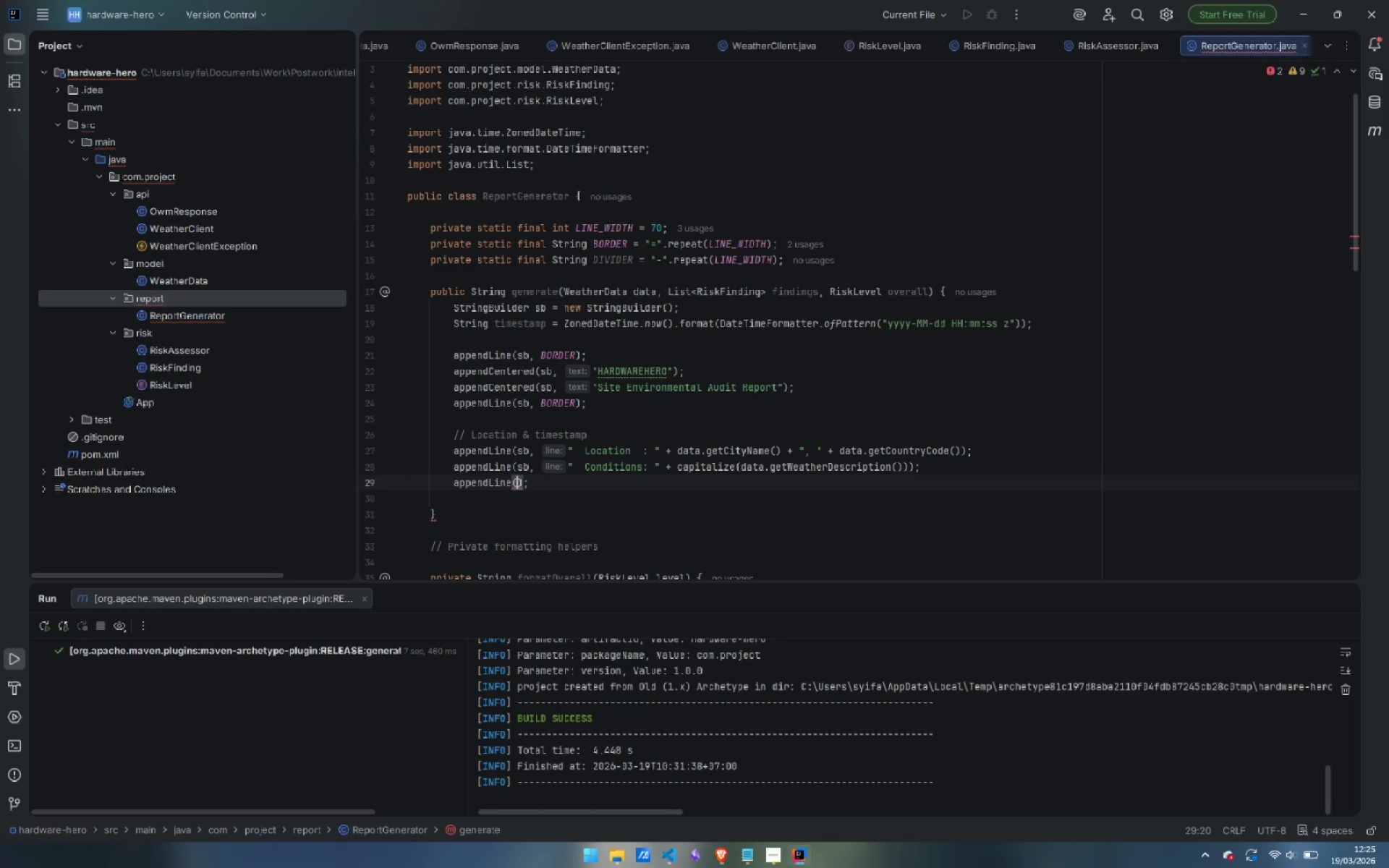 
type(sb, "  Generte)
key(Backspace)
key(Backspace)
type(ated  :)
 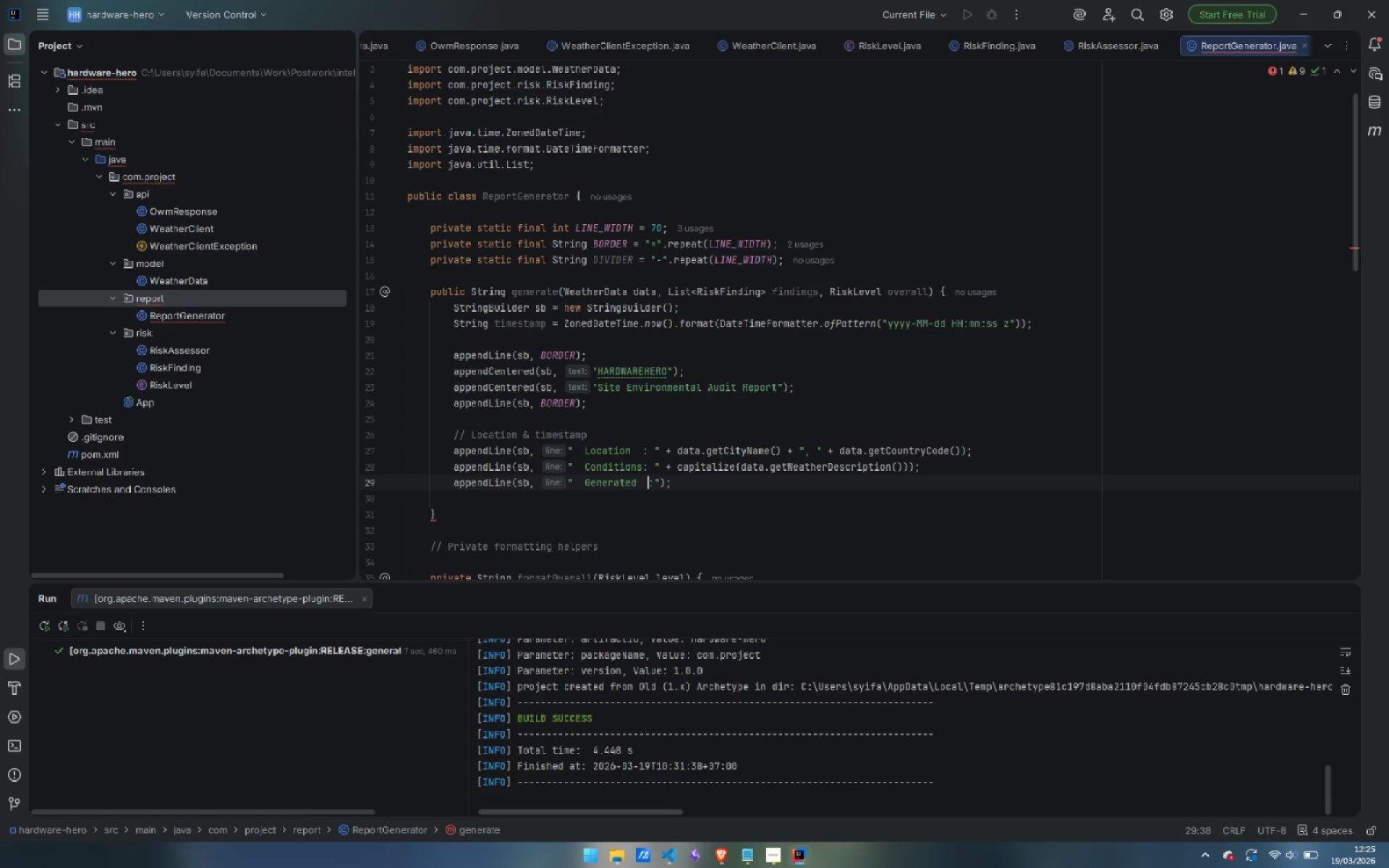 
 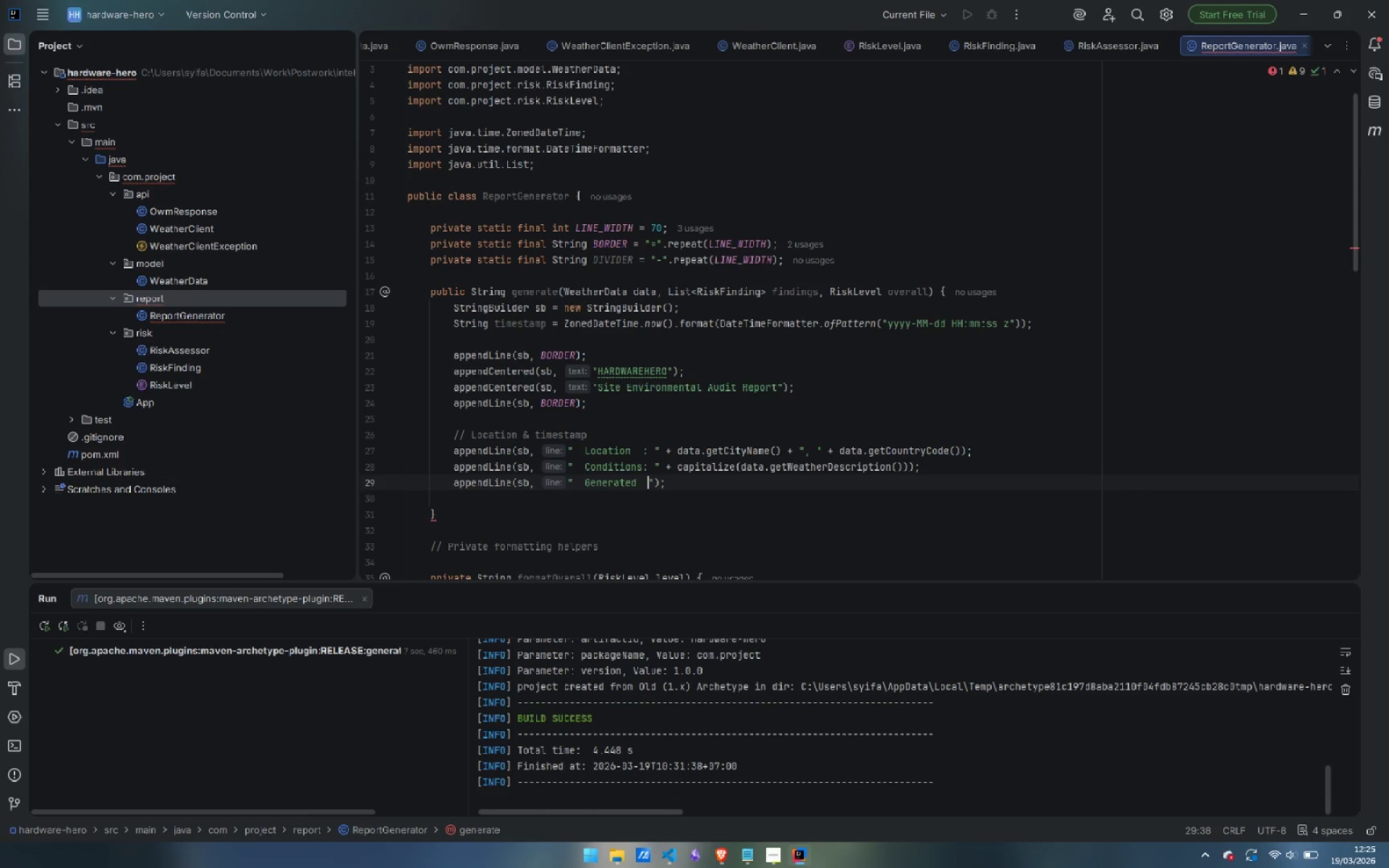 
key(ArrowLeft)
 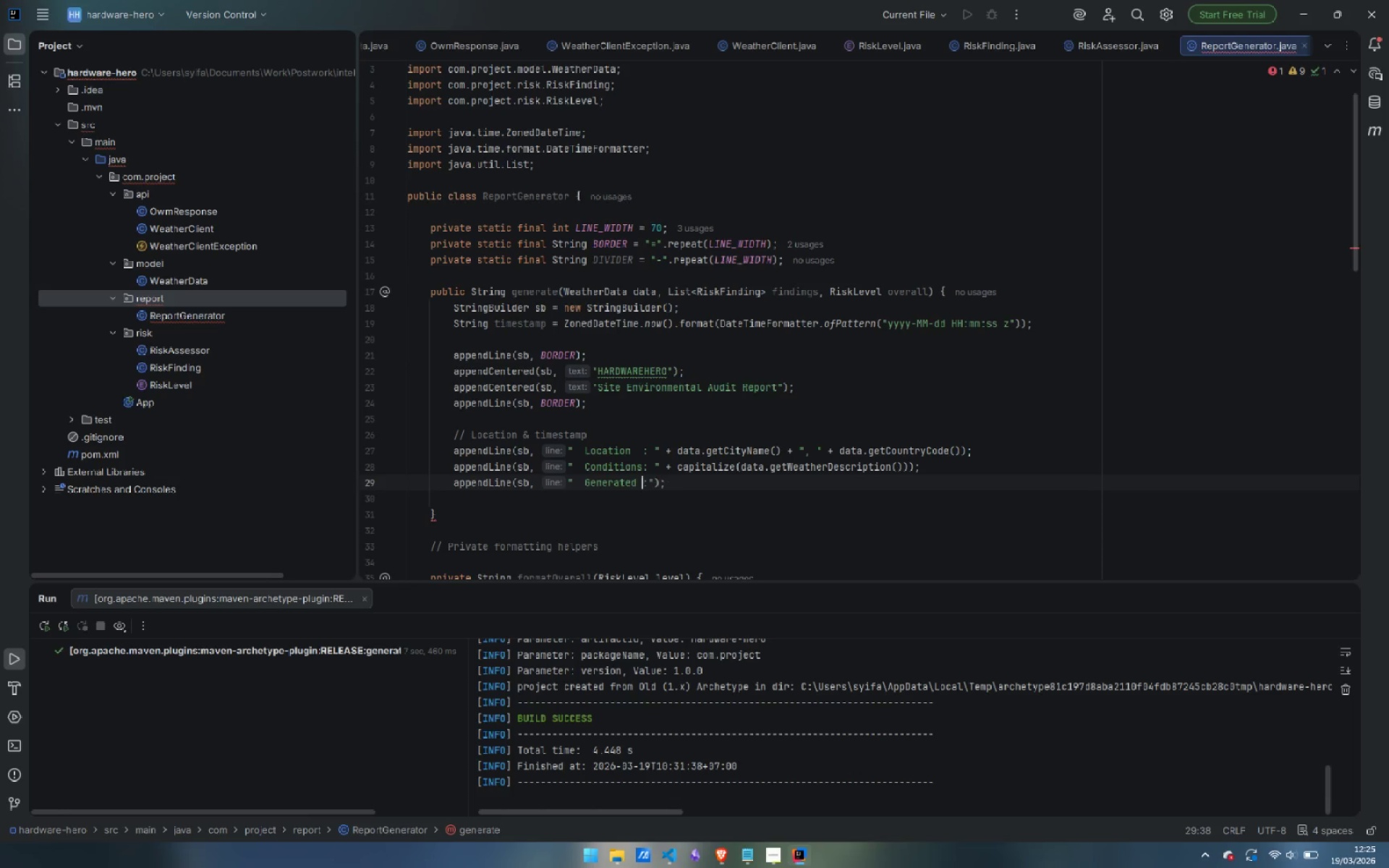 
key(Backspace)
 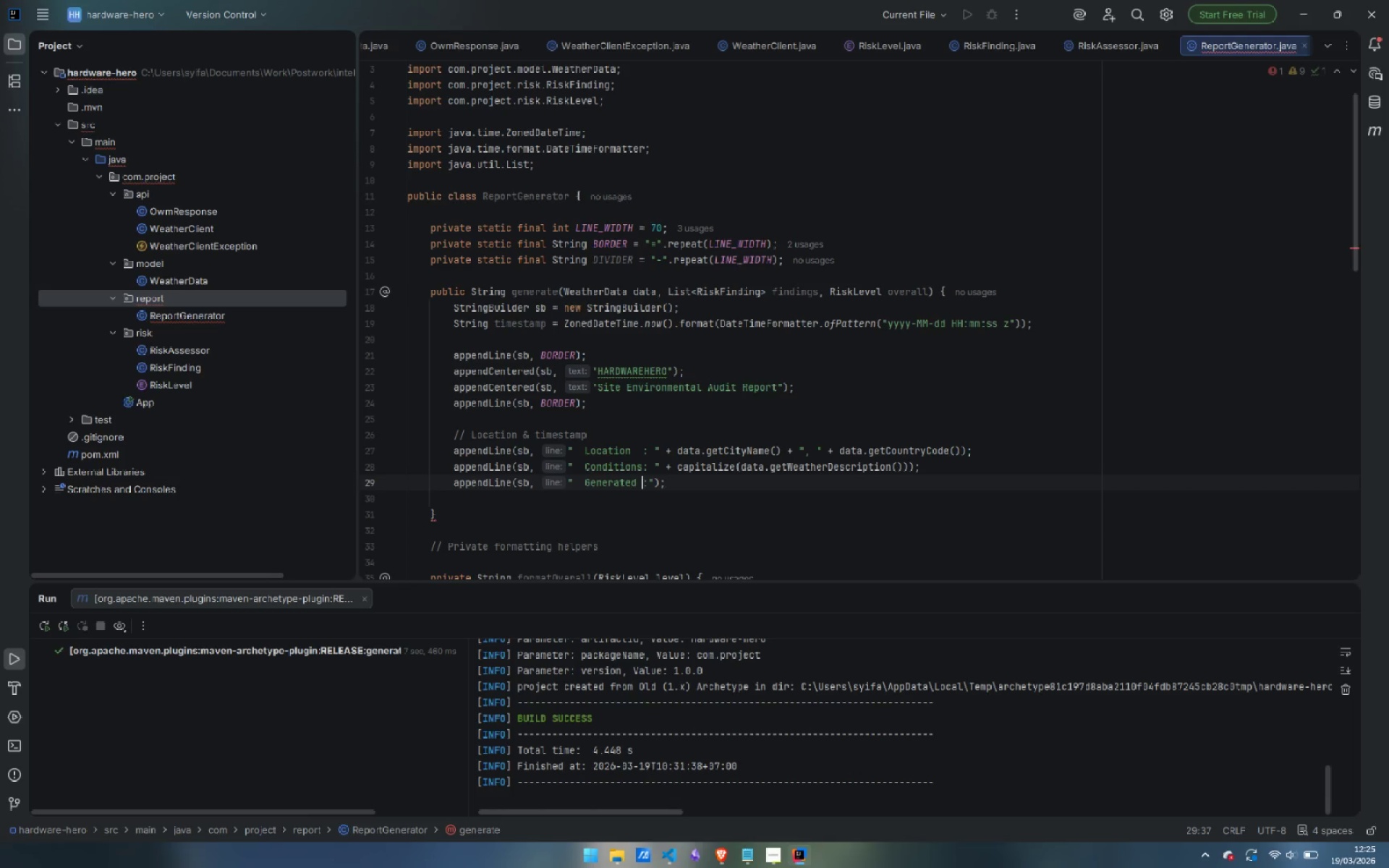 
key(ArrowRight)
 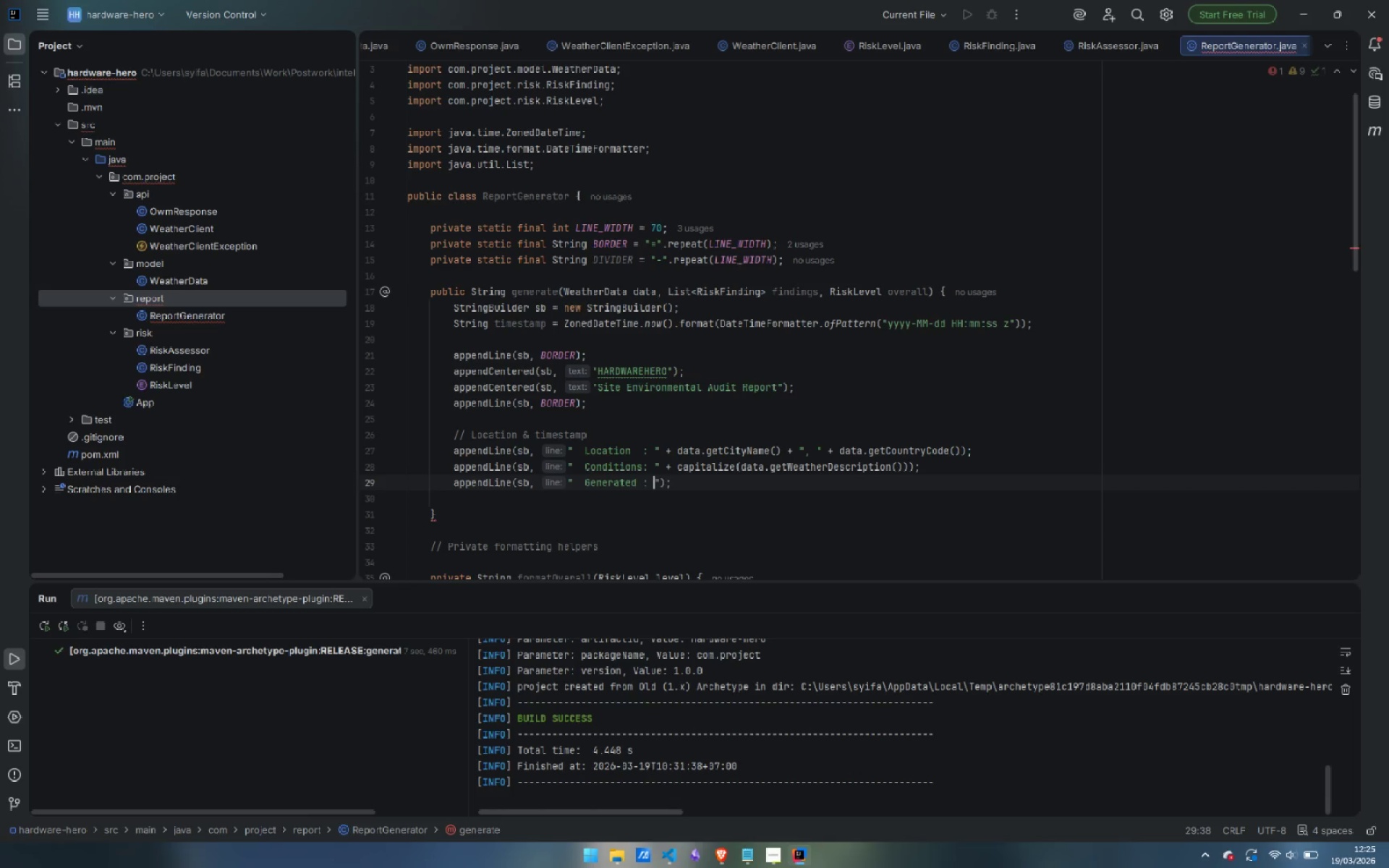 
key(Space)
 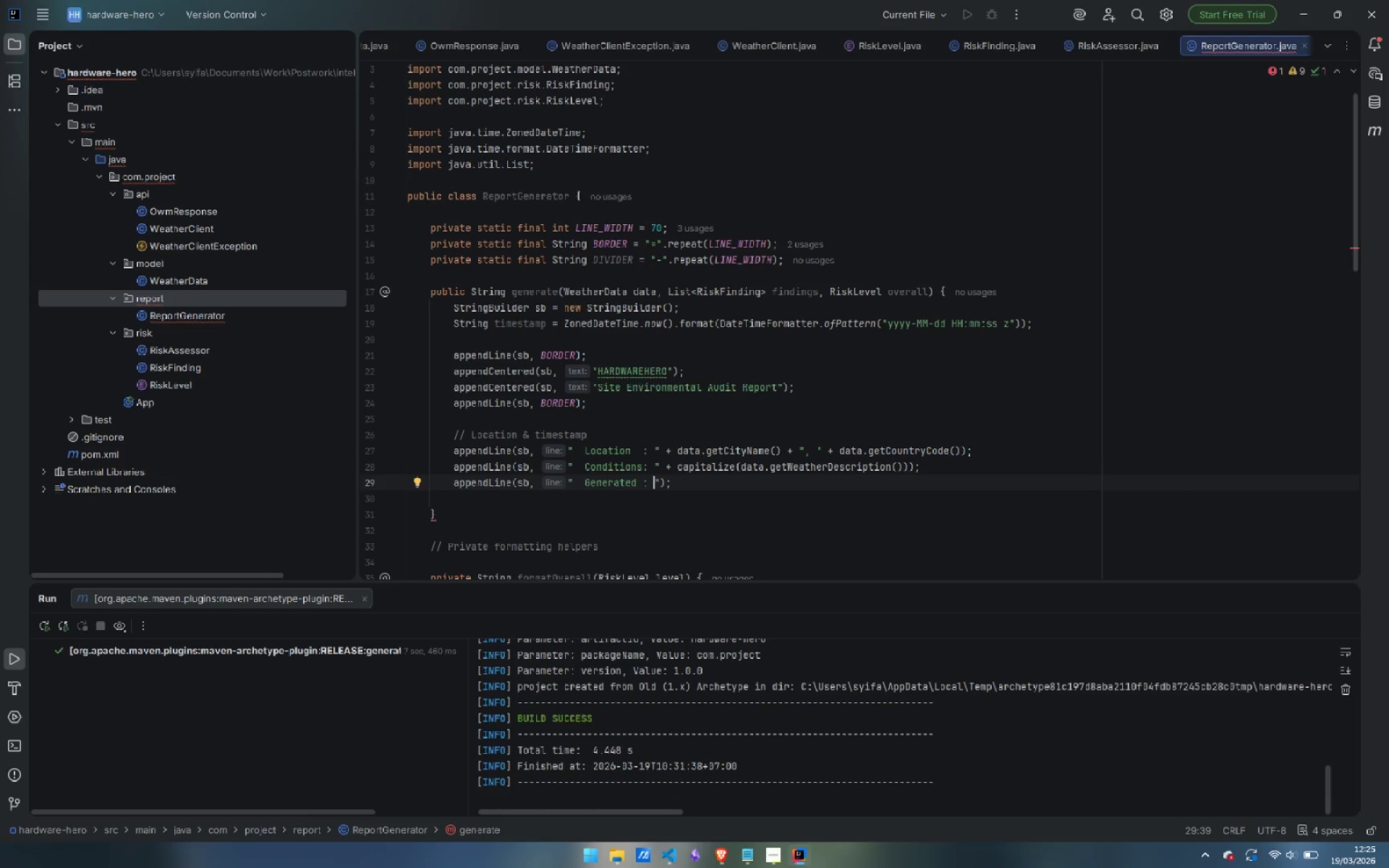 
key(ArrowRight)
 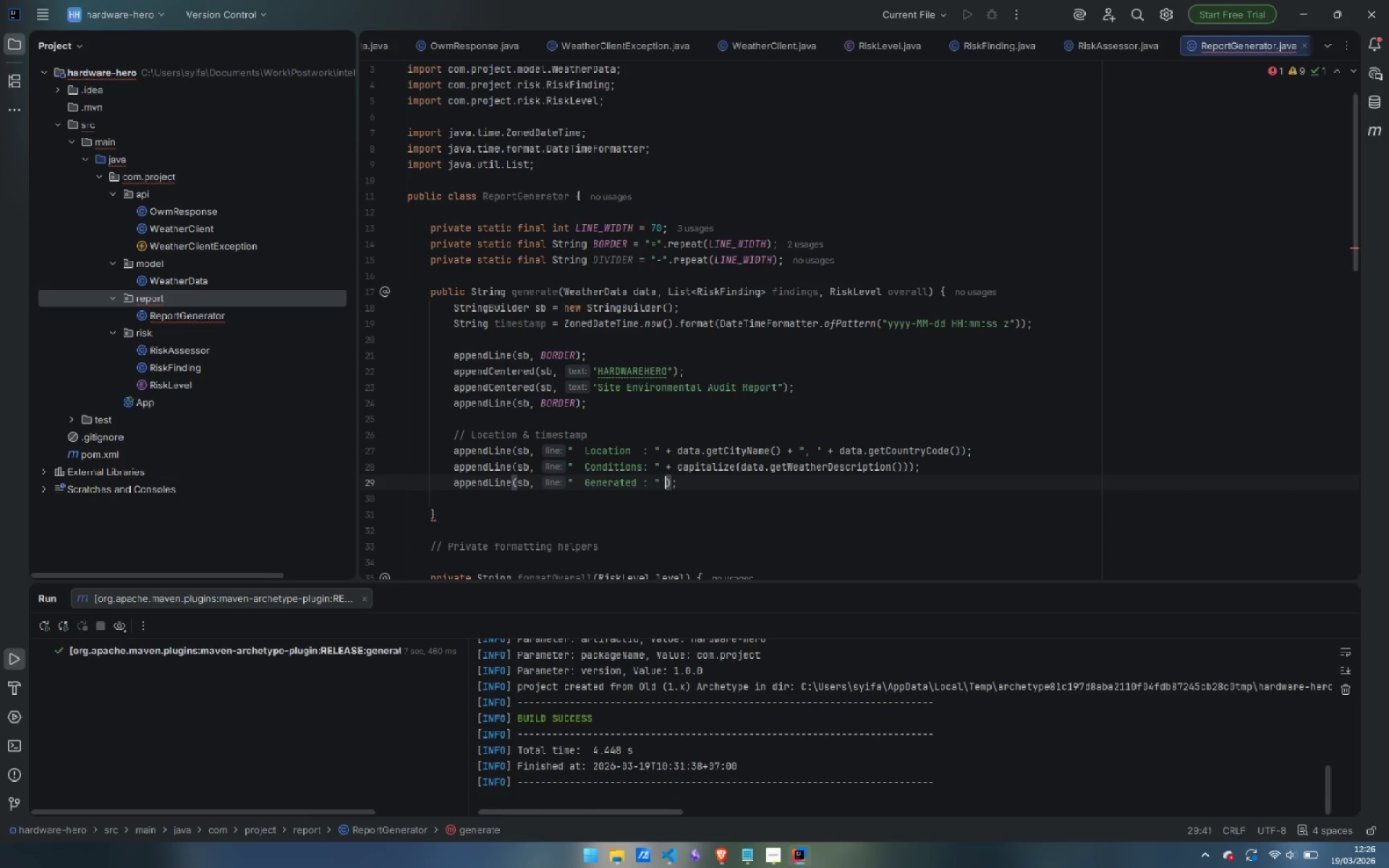 
type( + tim)
 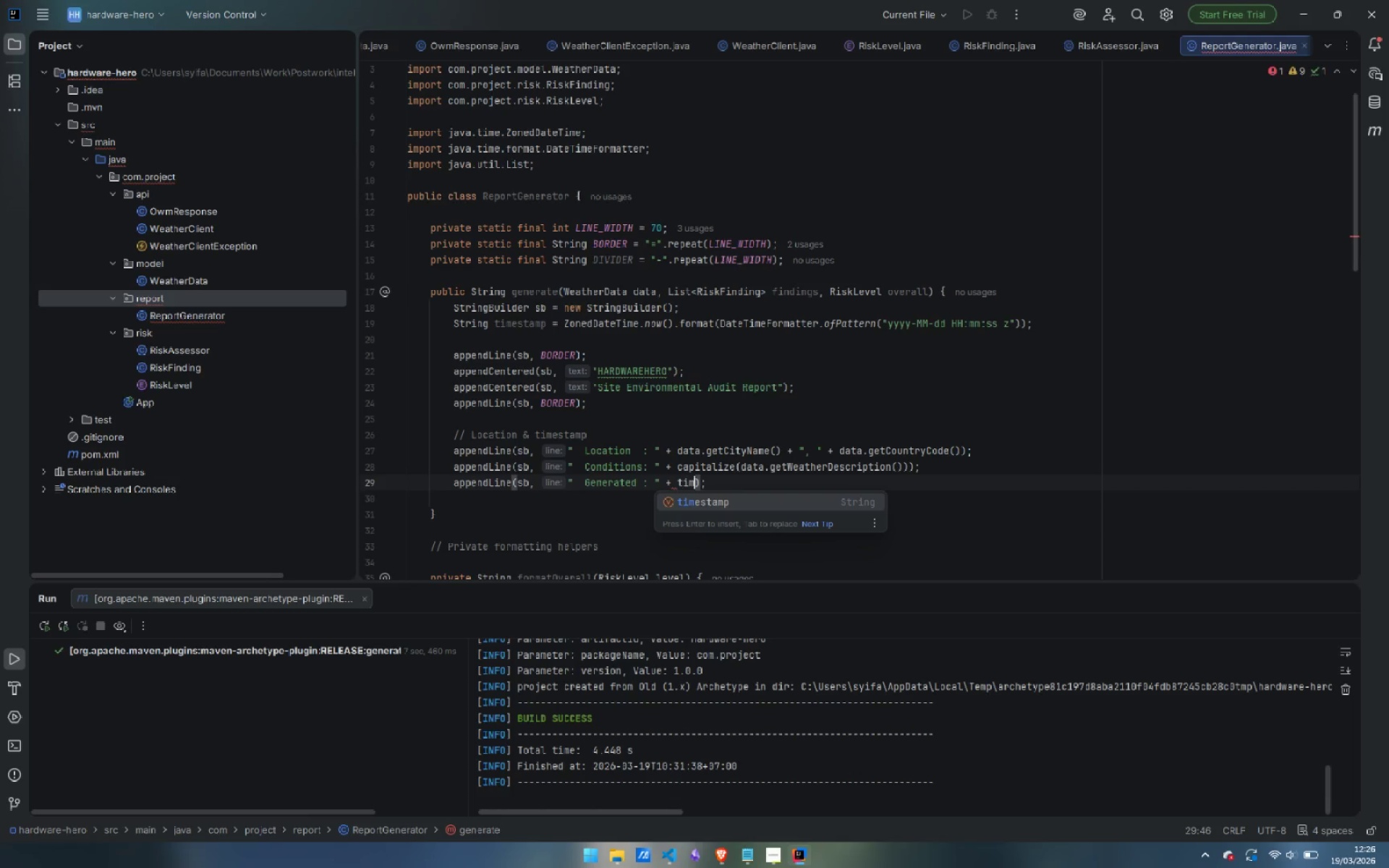 
key(Enter)
 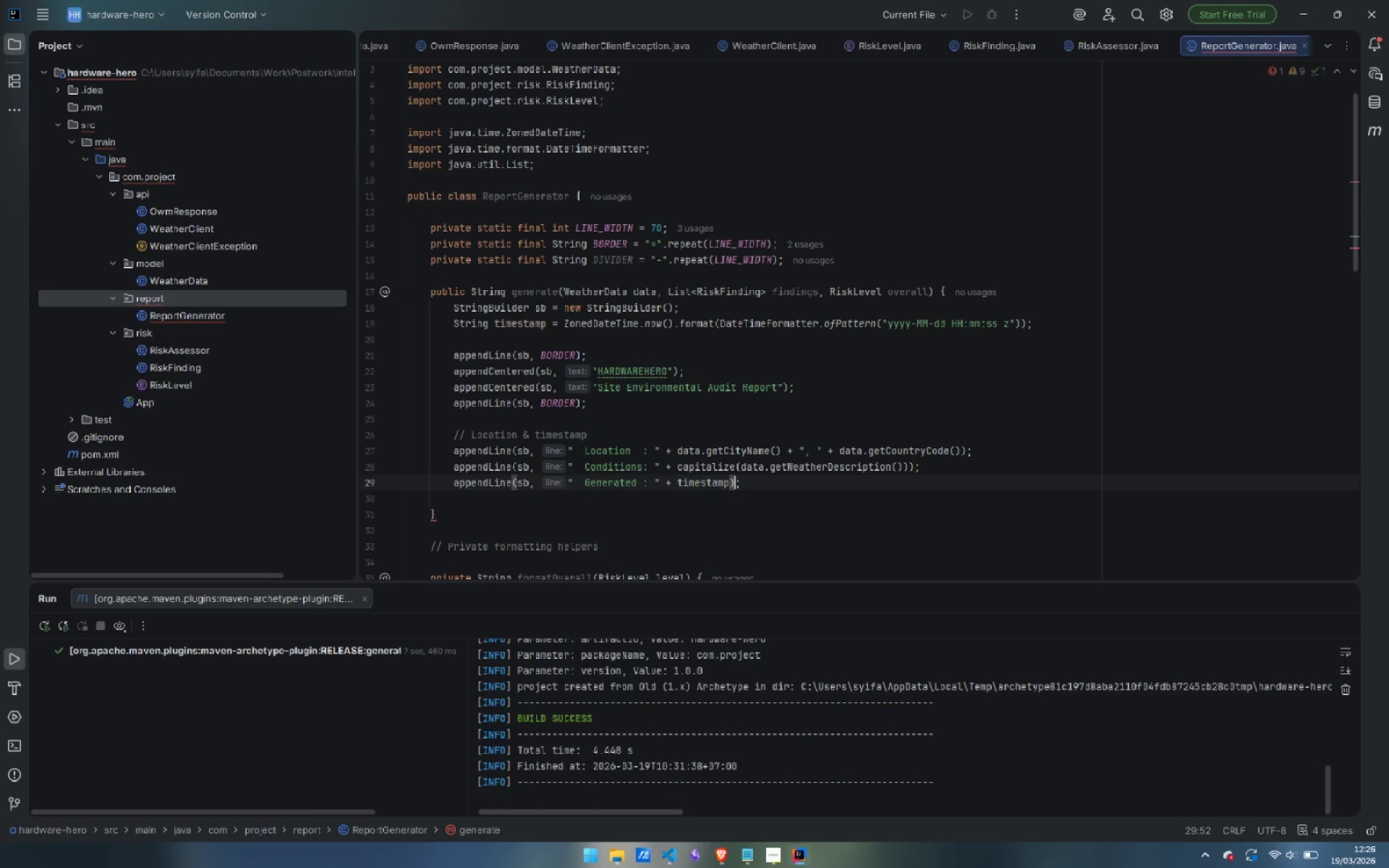 
key(ArrowRight)
 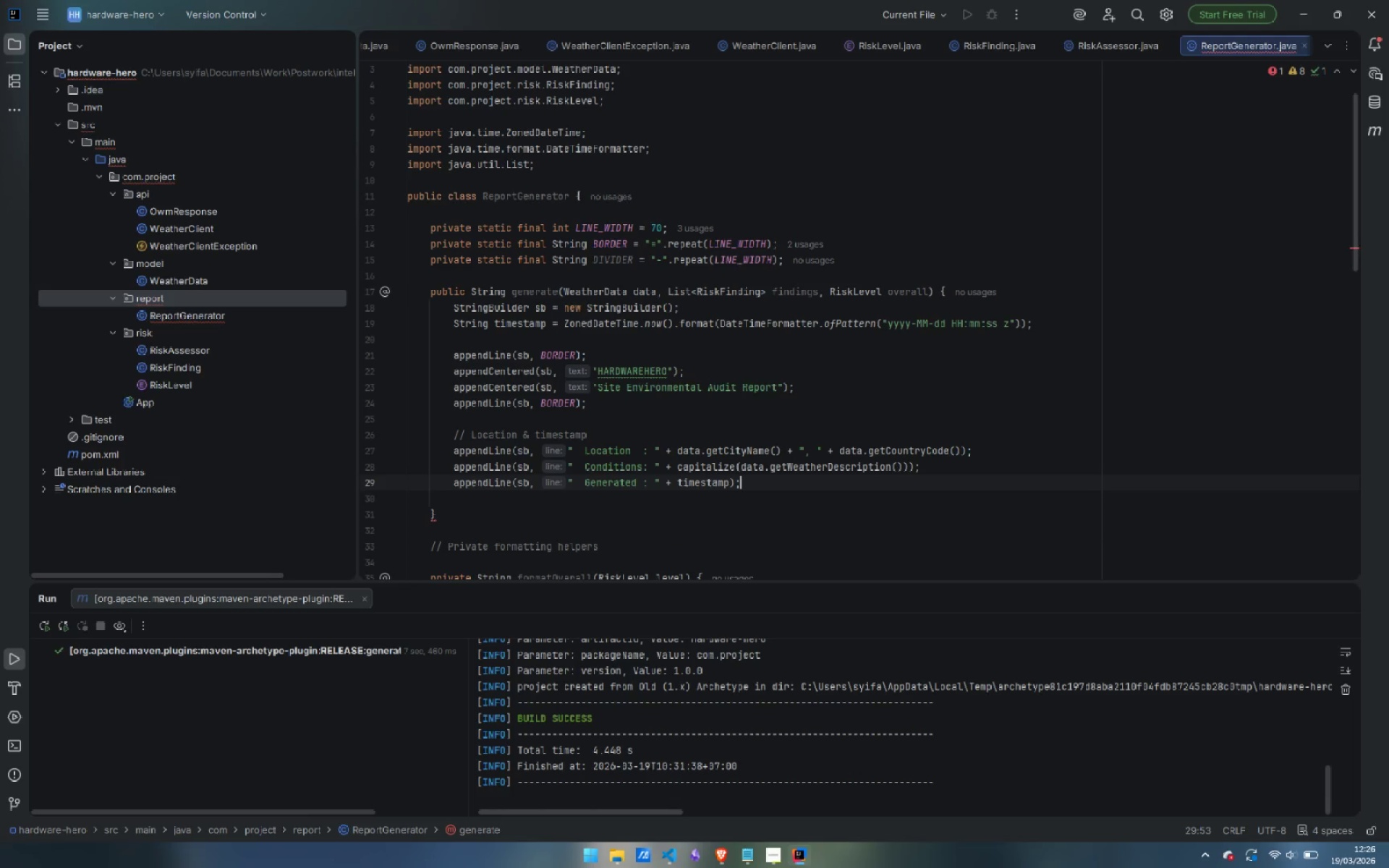 
key(ArrowRight)
 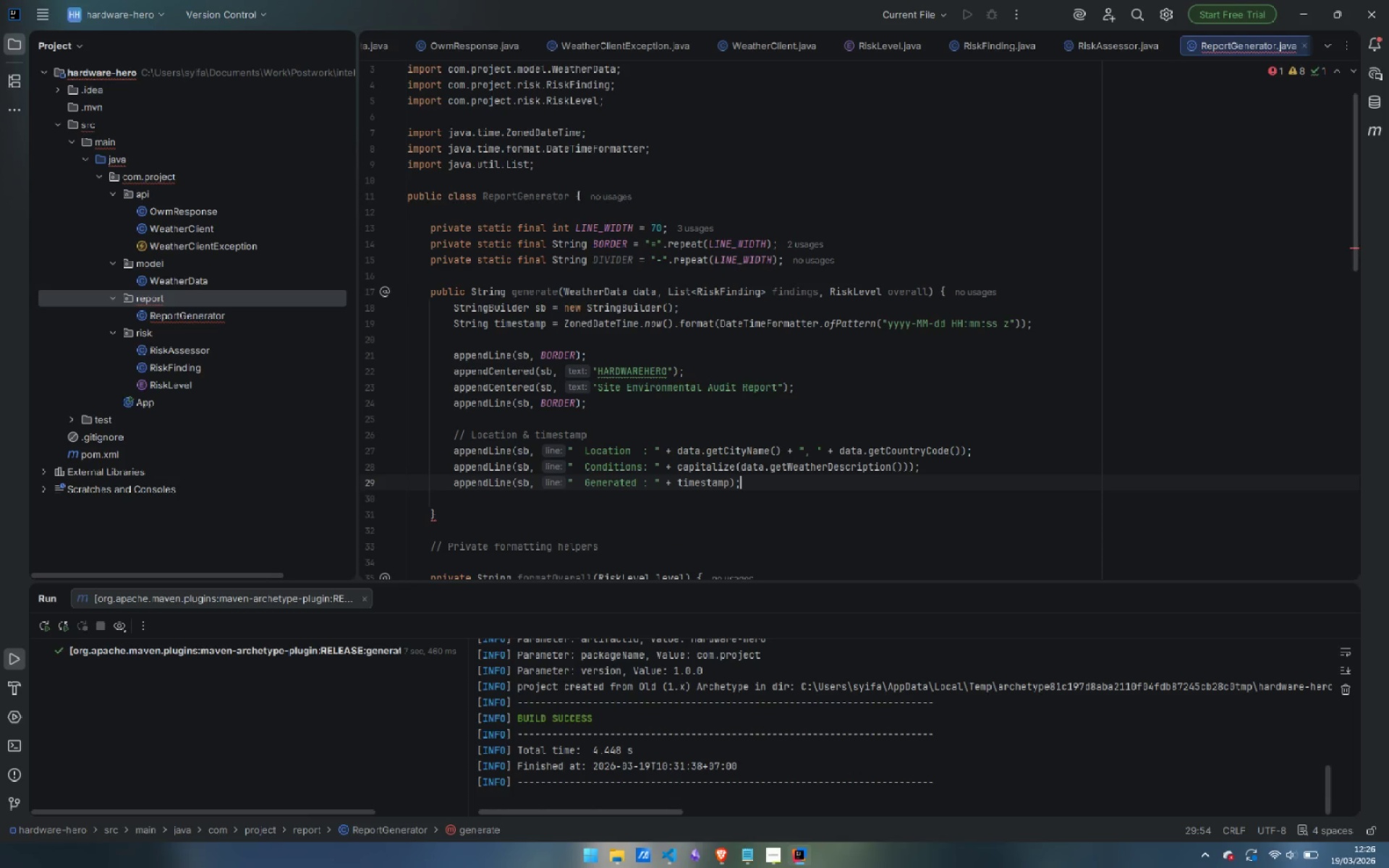 
key(Enter)
 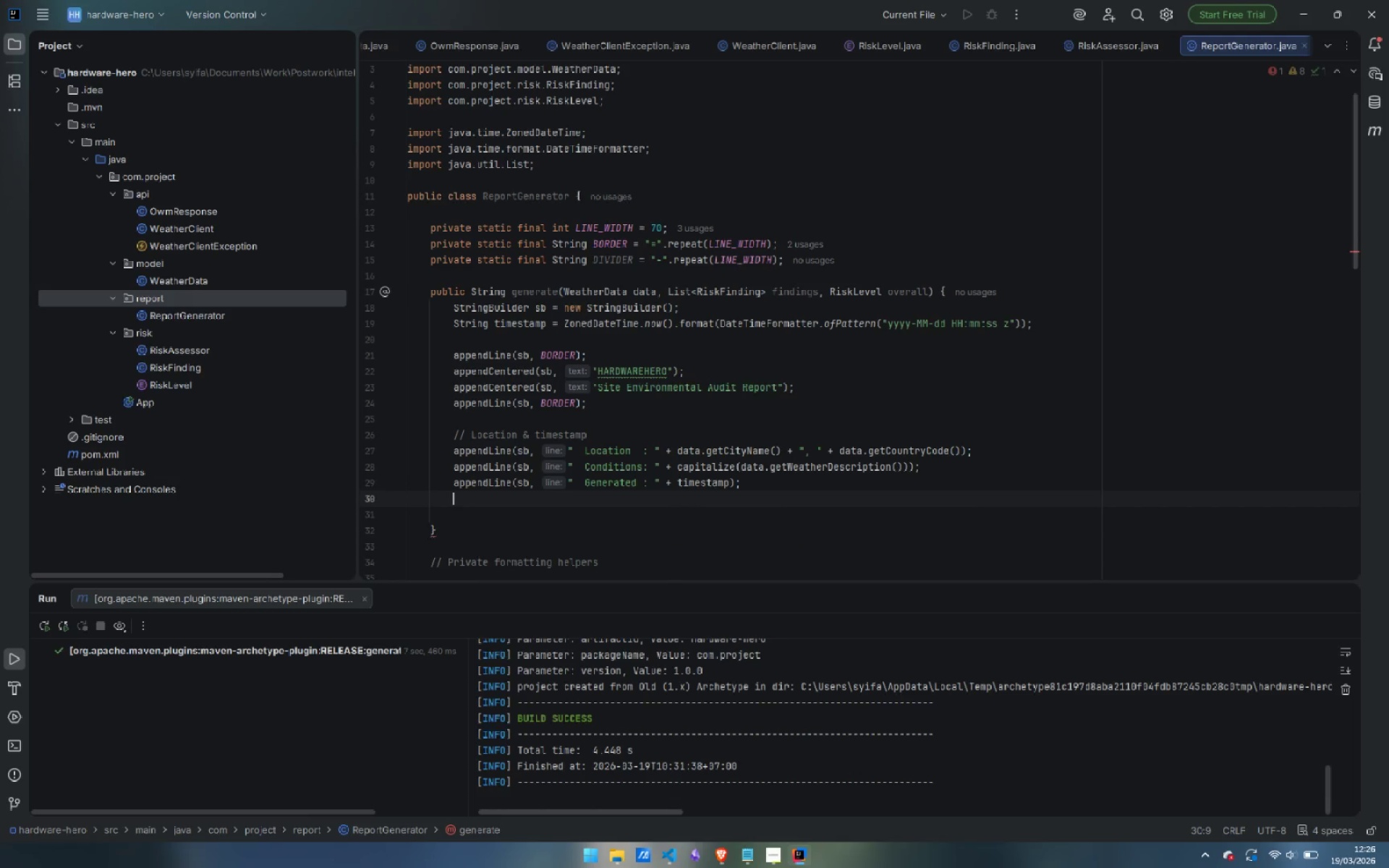 
type(app)
 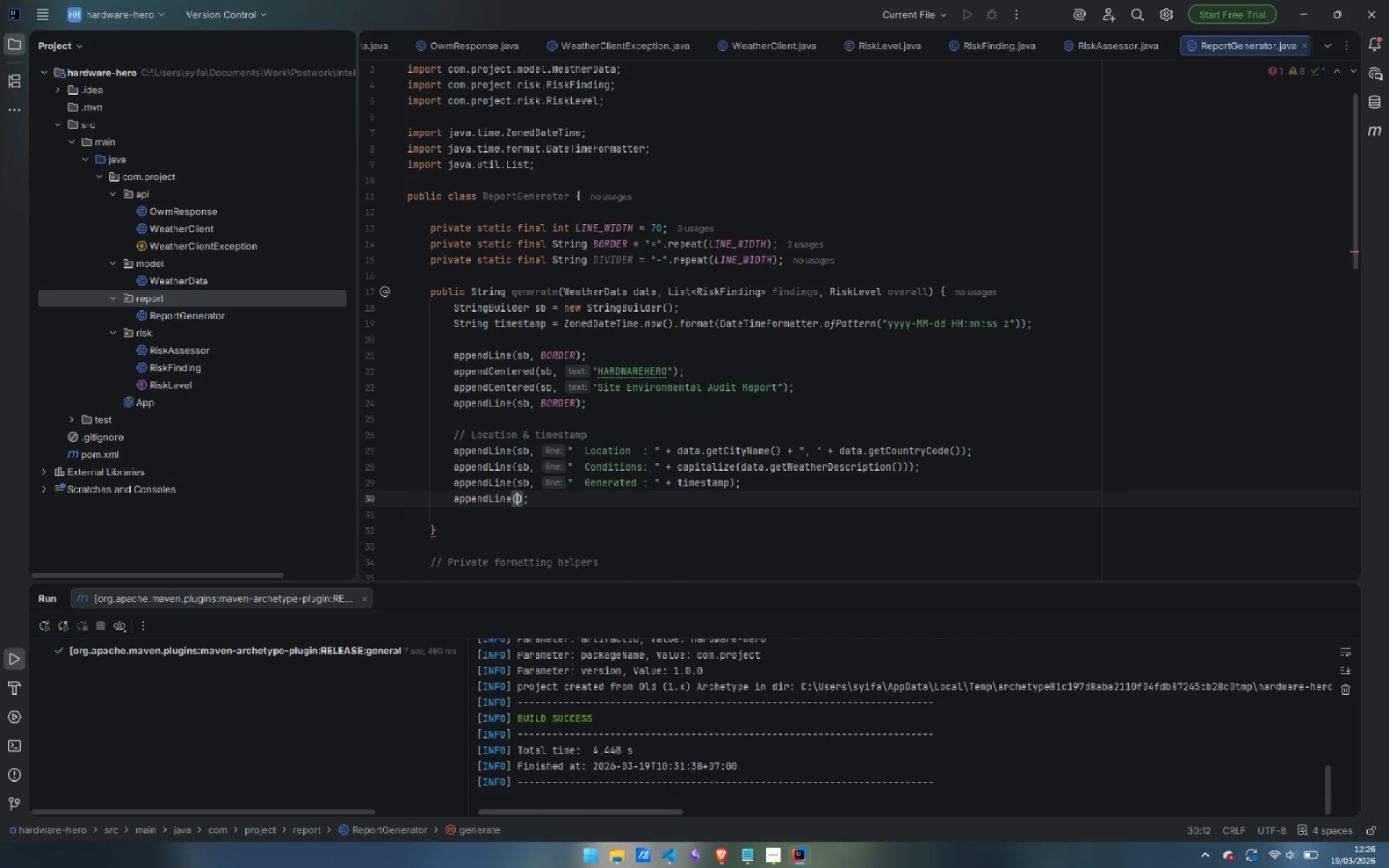 
key(Enter)
 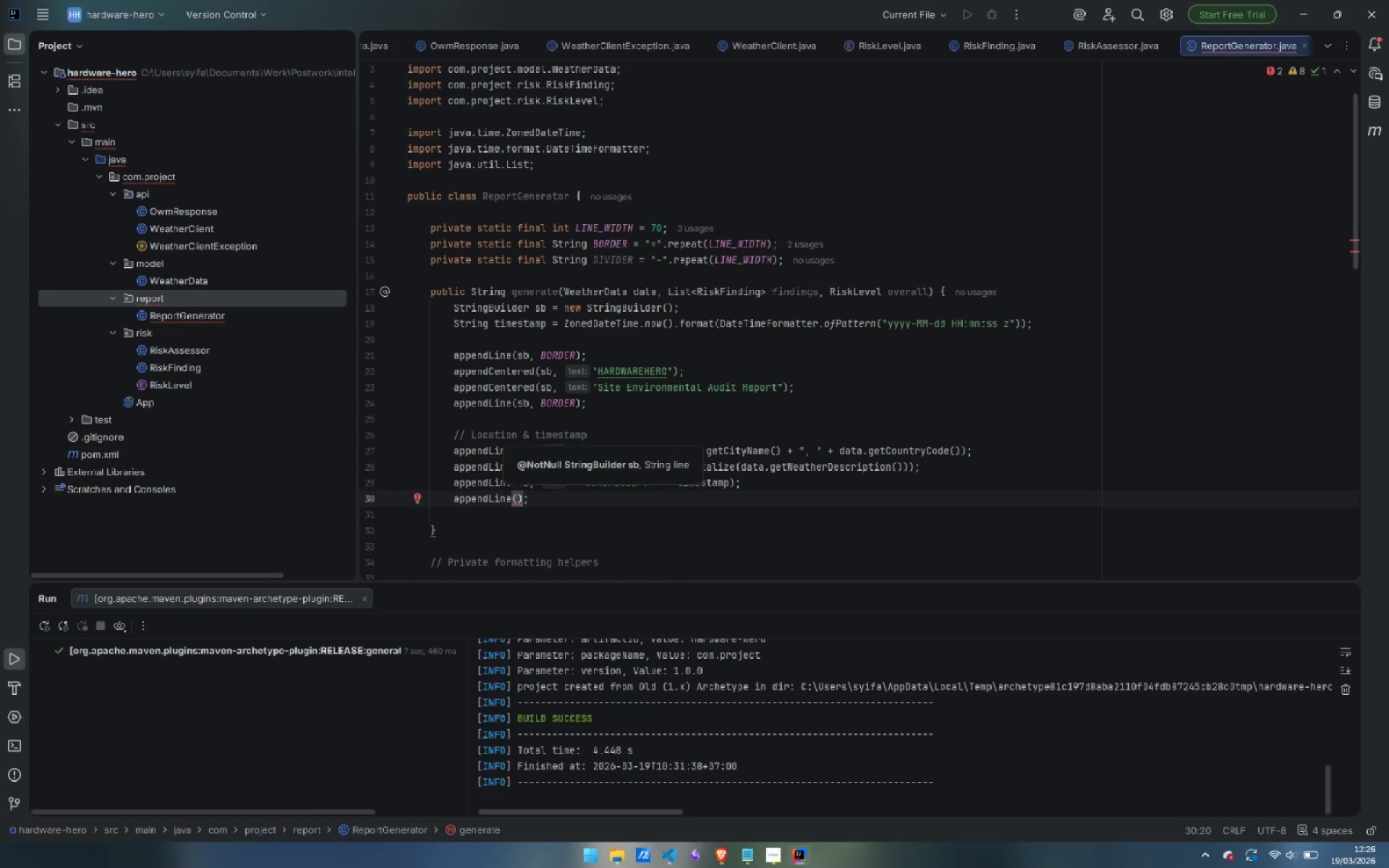 
type(sb, DIVI)
 